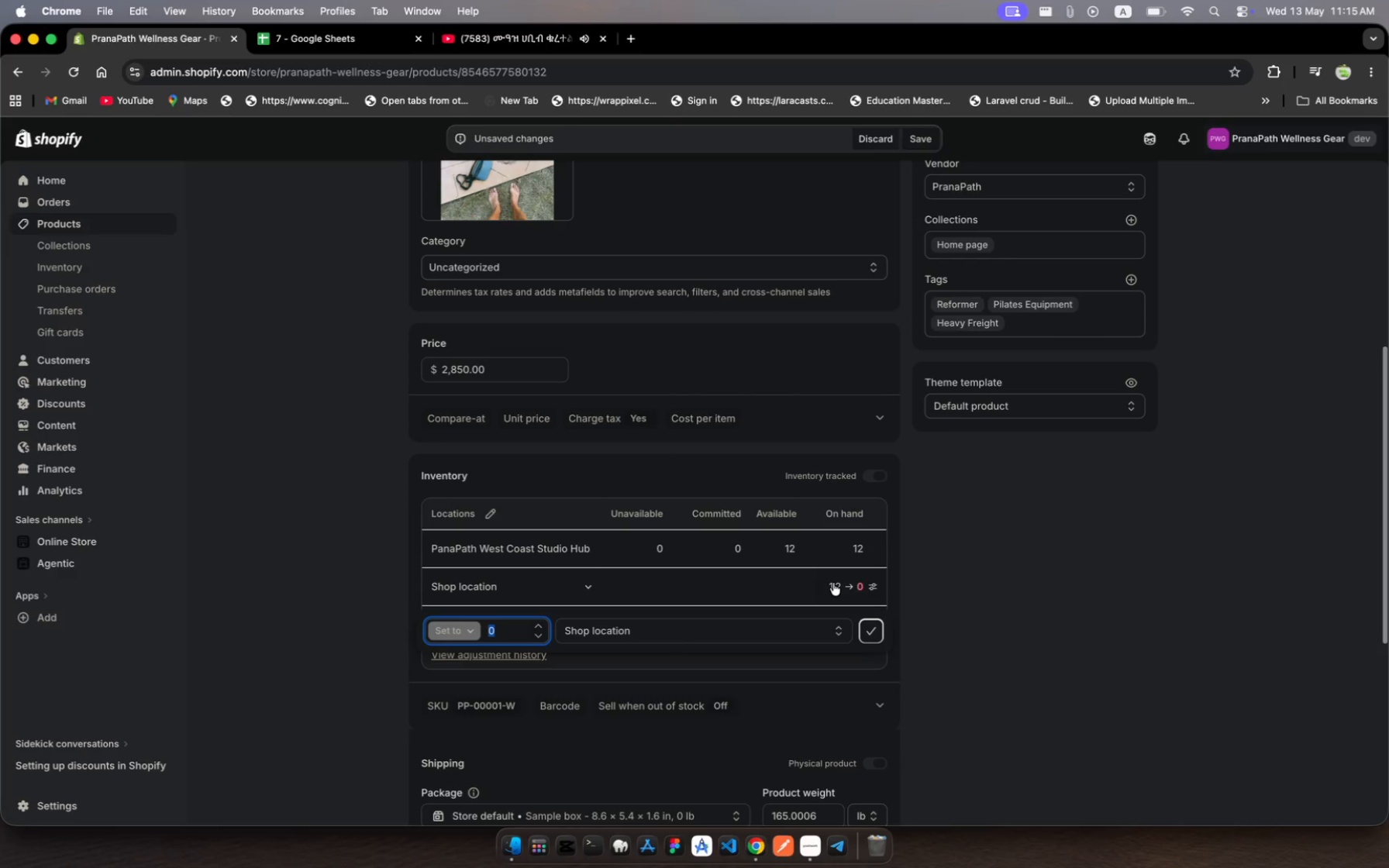 
hold_key(key=1, duration=0.39)
 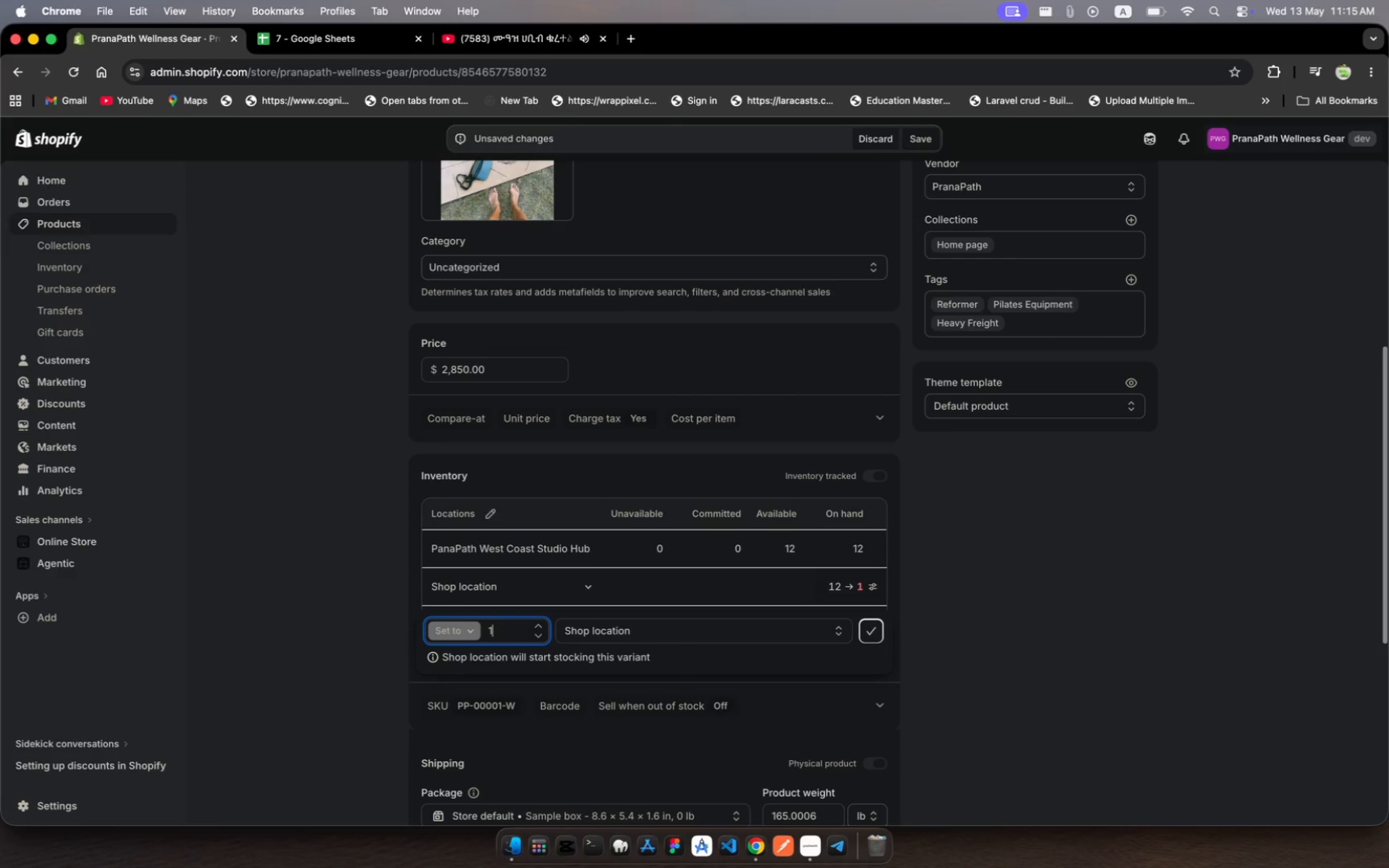 
key(2)
 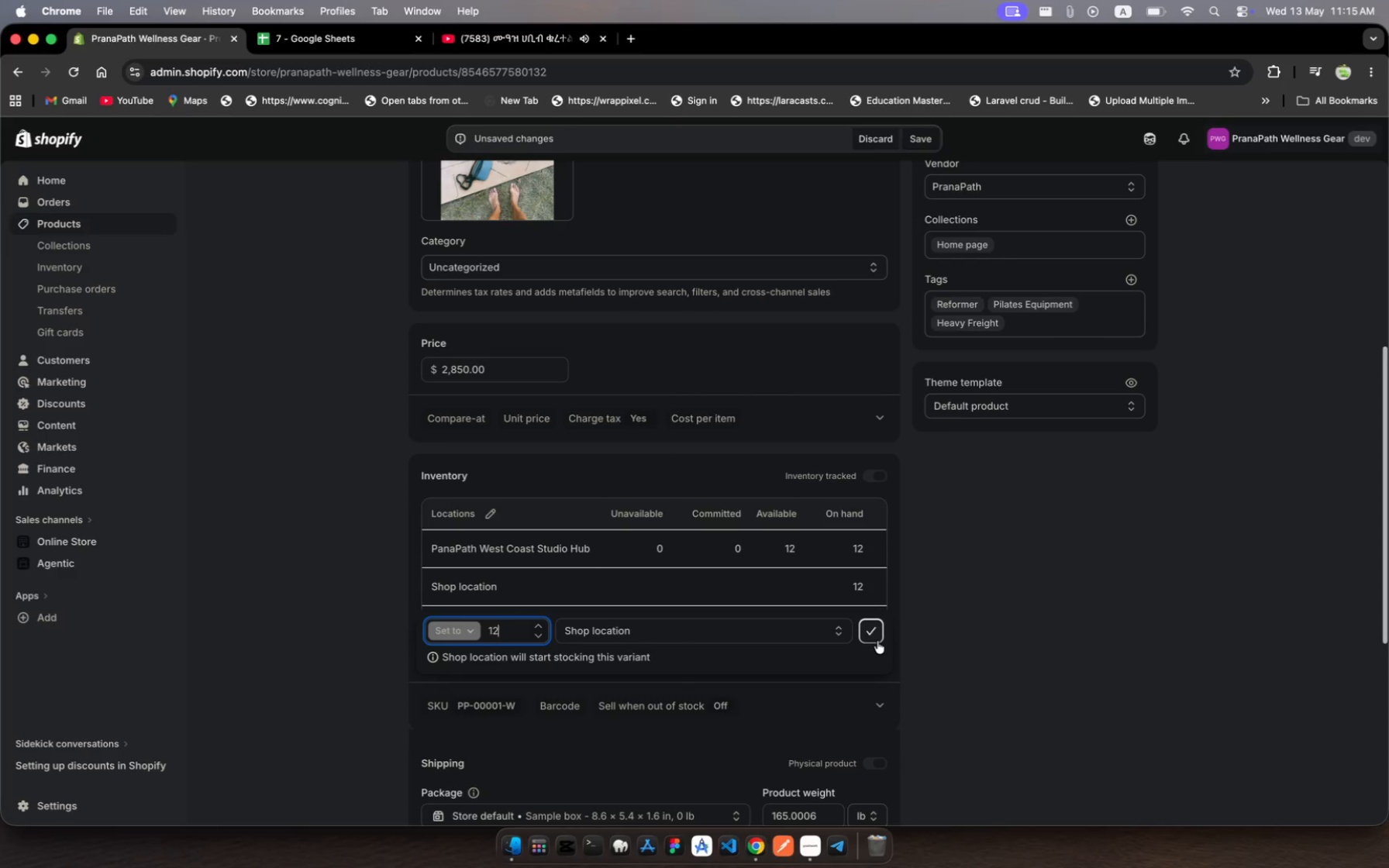 
left_click([871, 629])
 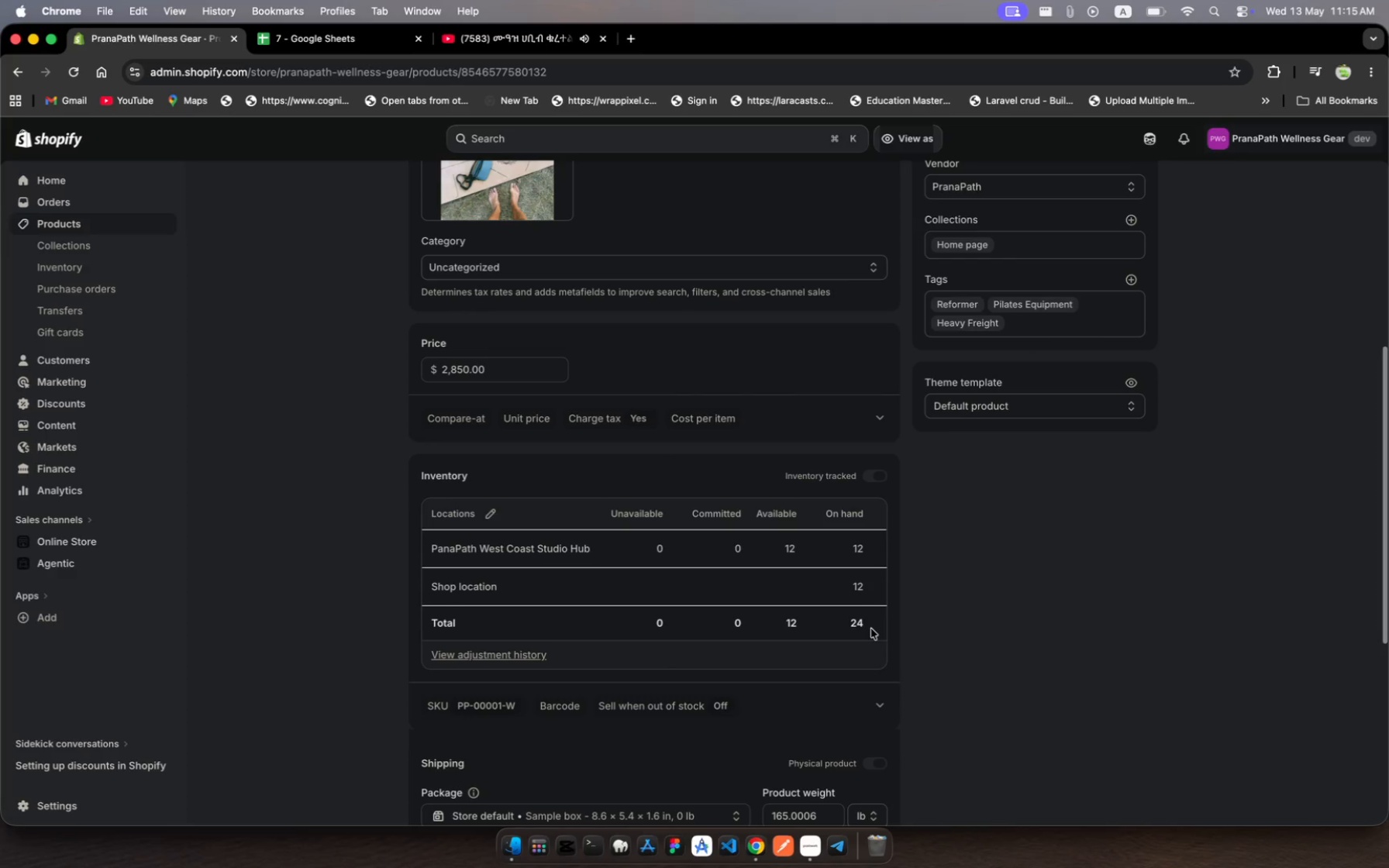 
wait(15.15)
 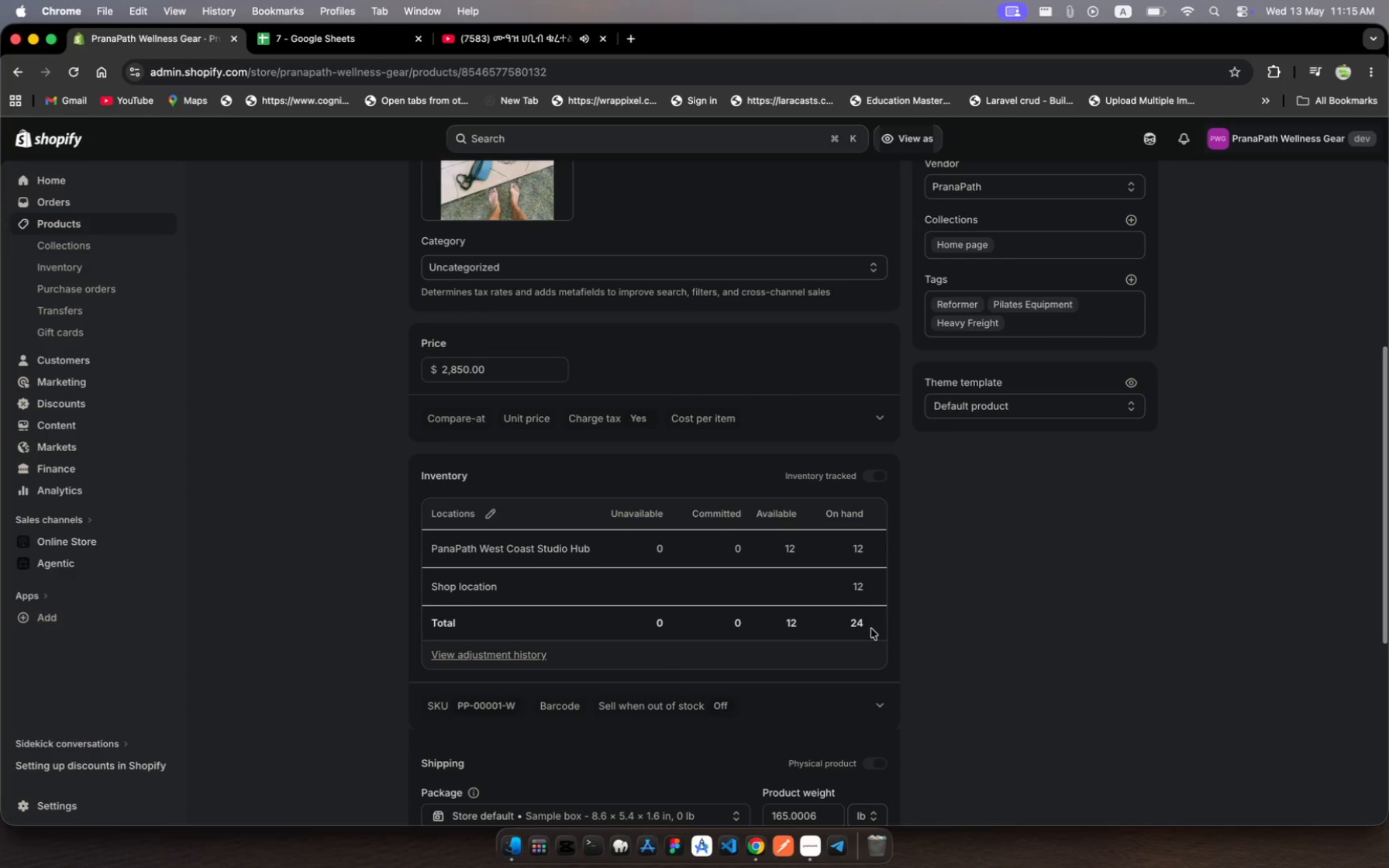 
scroll: coordinate [825, 547], scroll_direction: down, amount: 8.0
 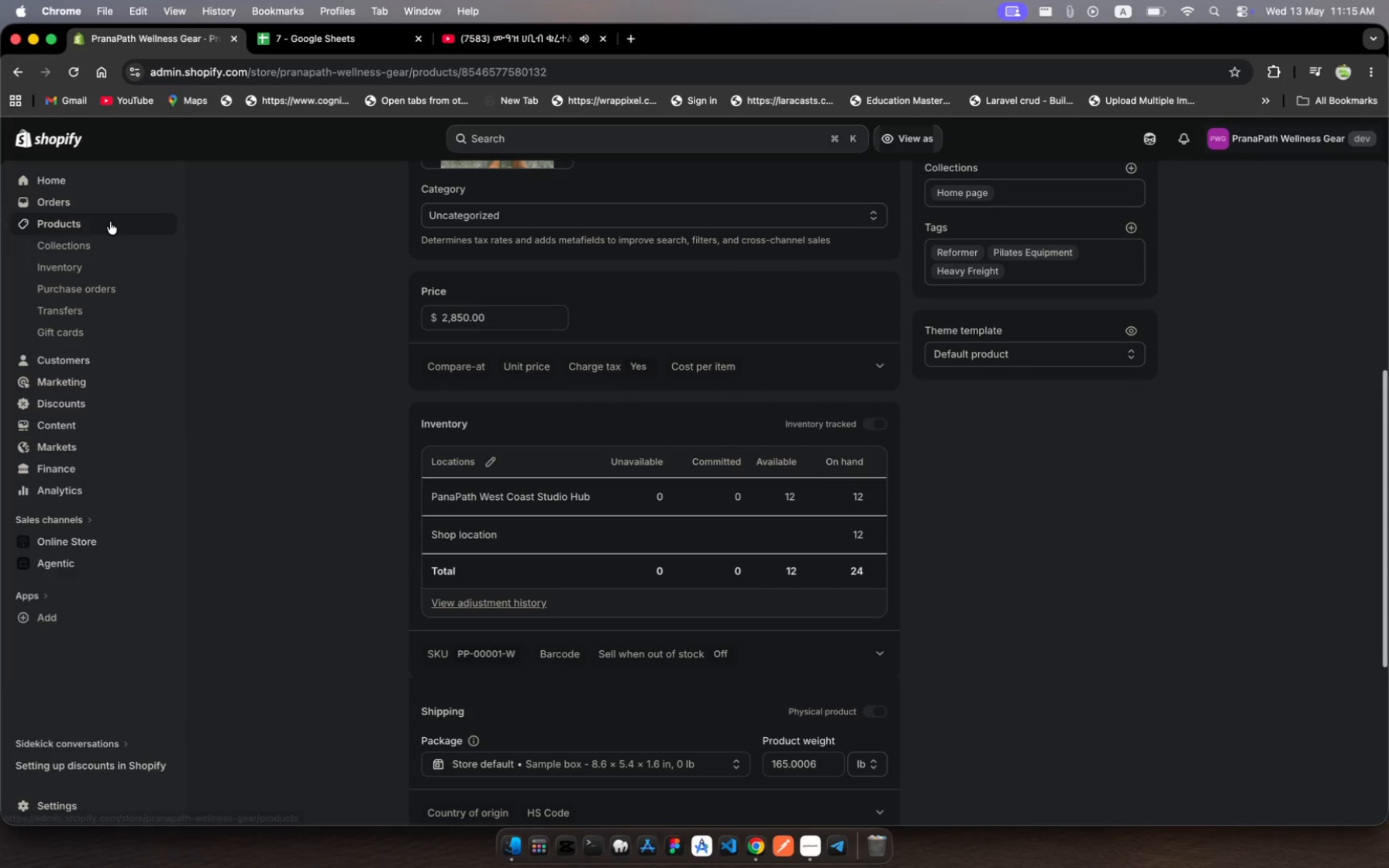 
left_click([110, 222])
 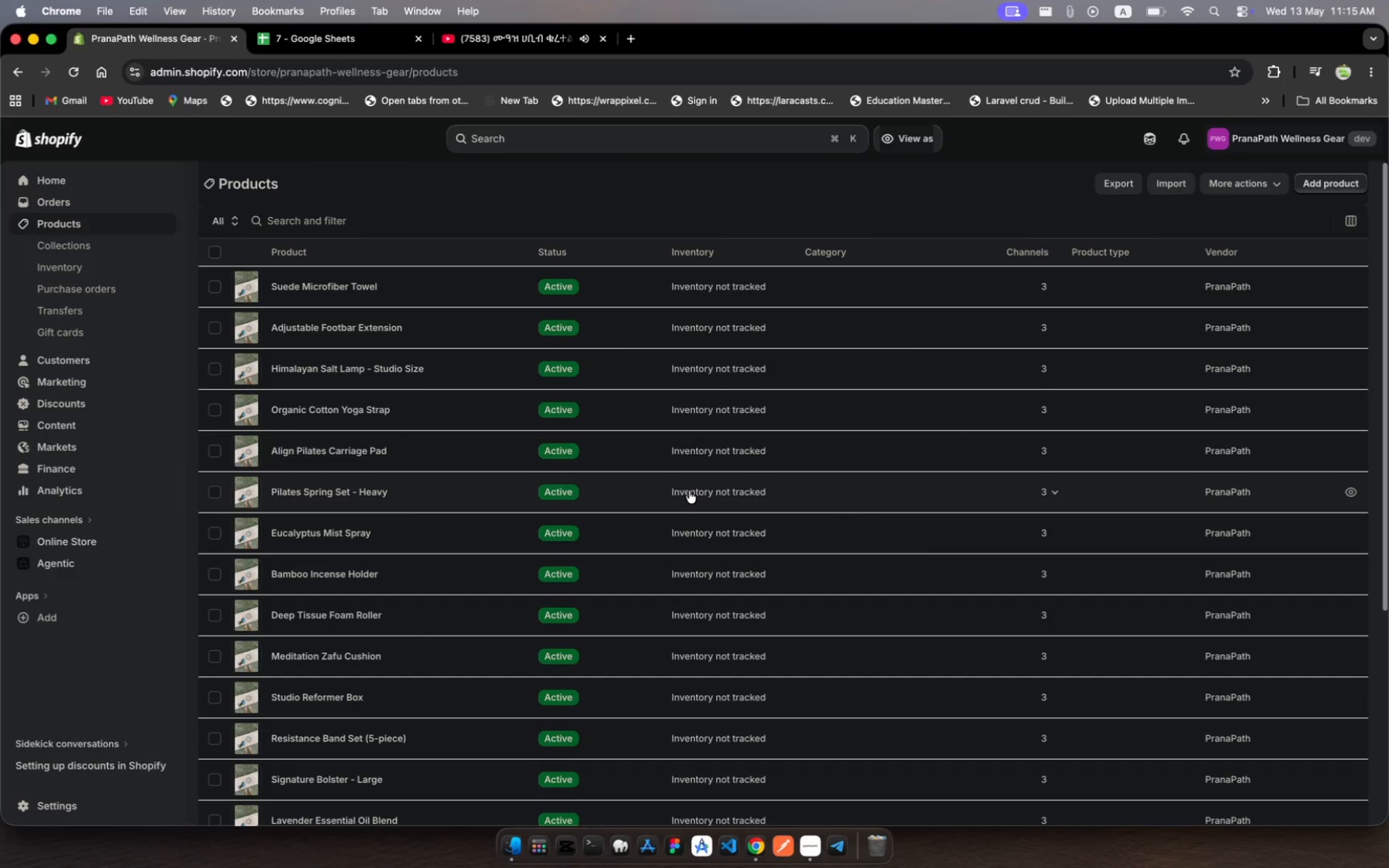 
wait(9.76)
 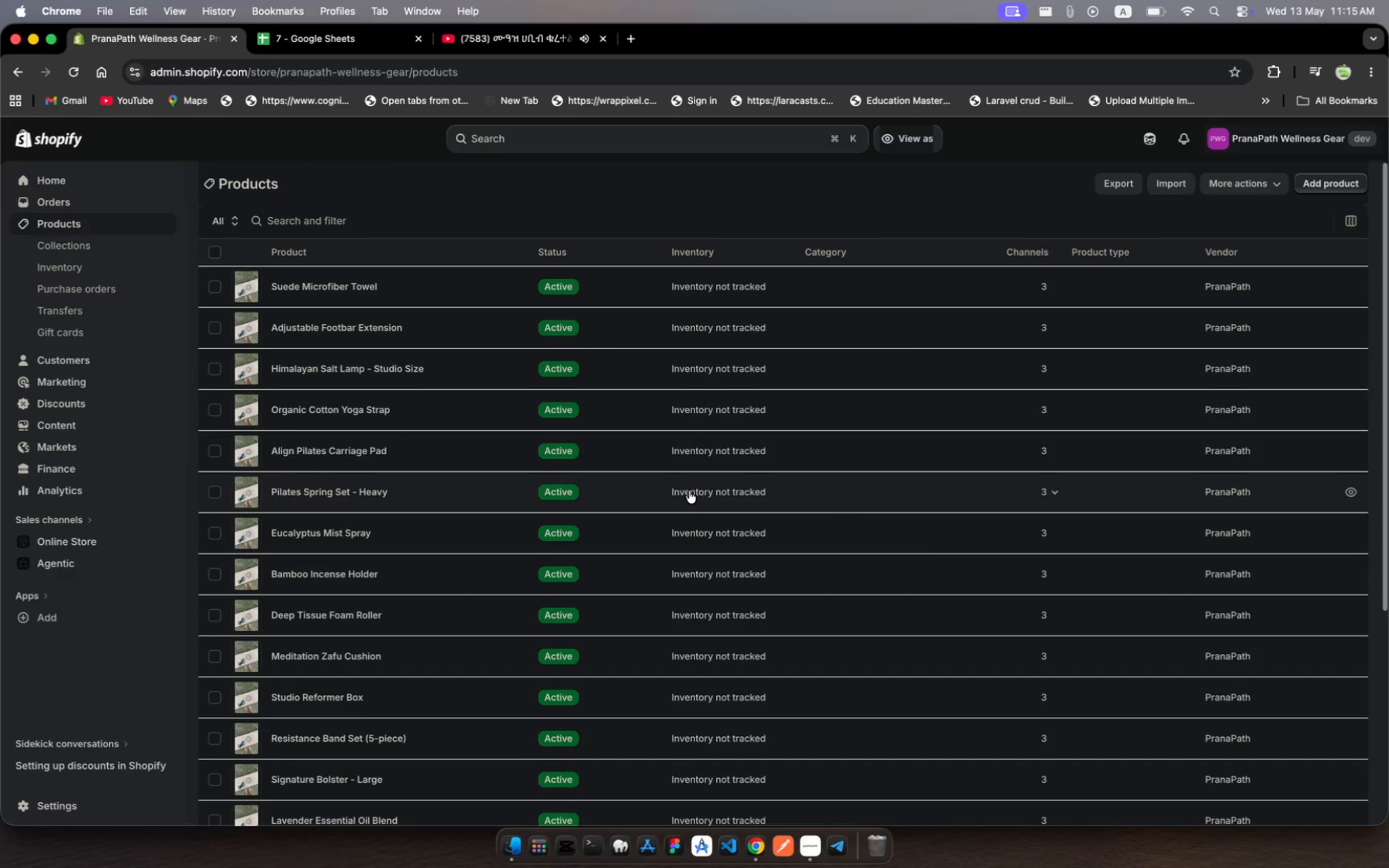 
scroll: coordinate [626, 581], scroll_direction: down, amount: 77.0
 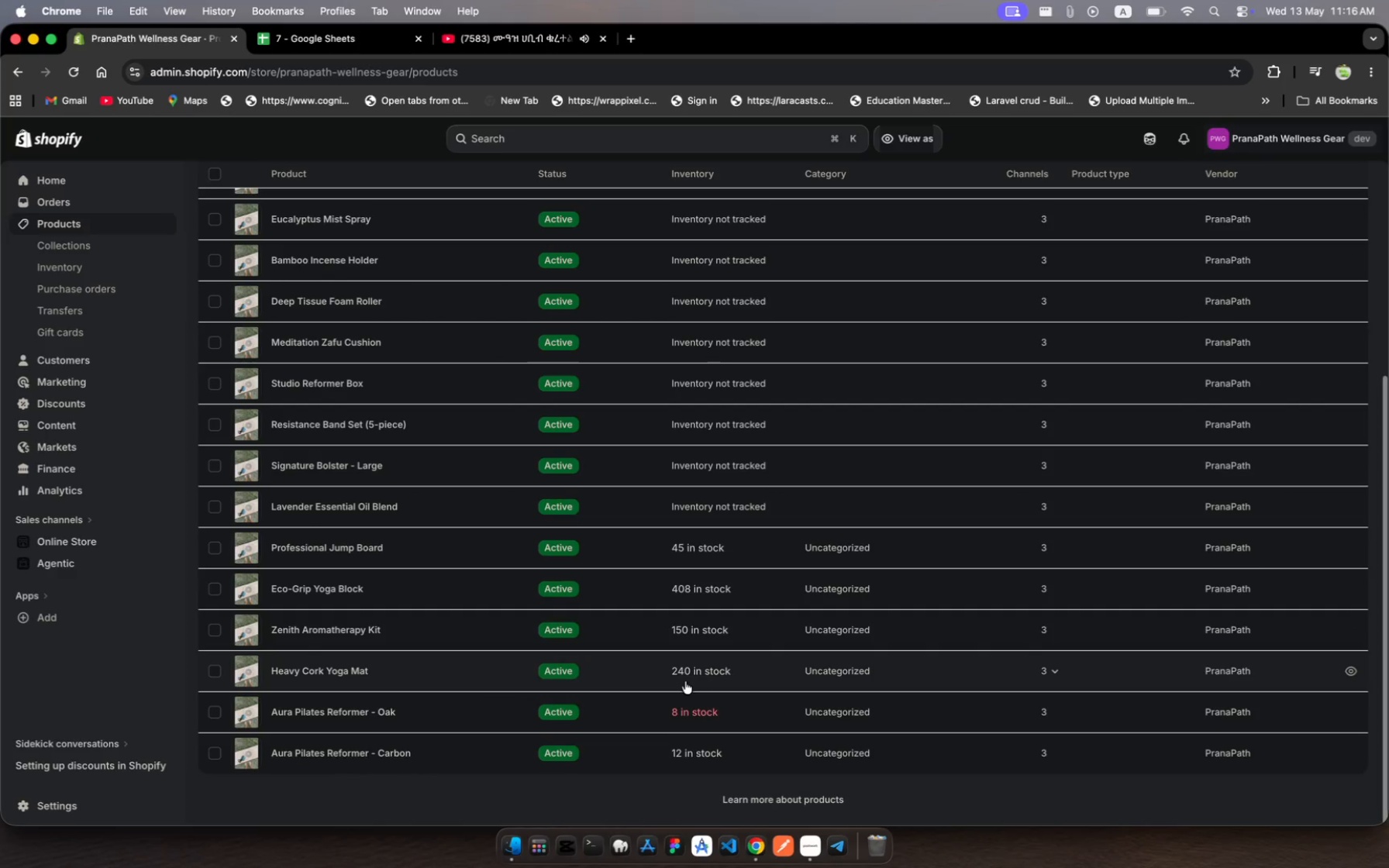 
left_click([664, 698])
 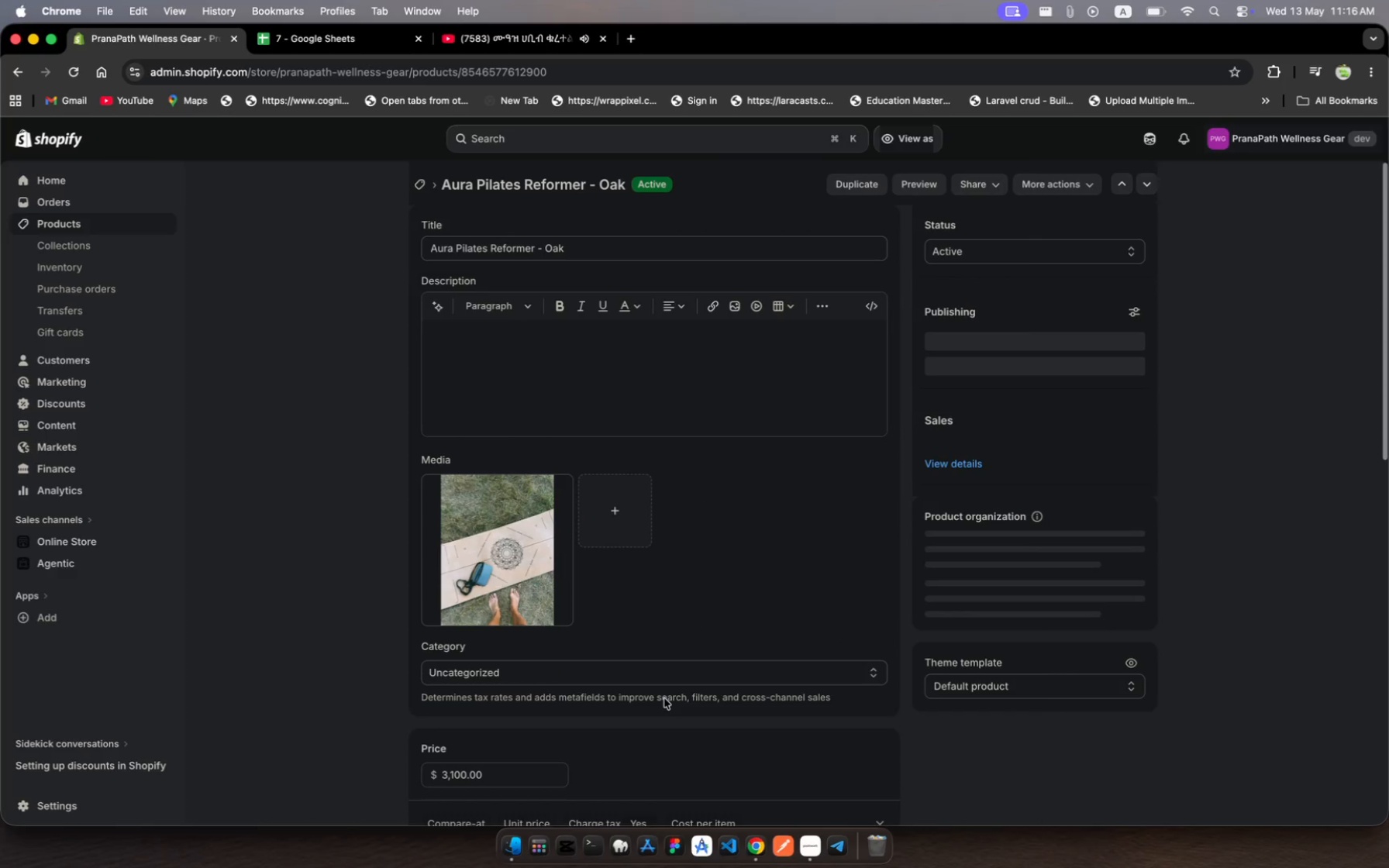 
scroll: coordinate [664, 698], scroll_direction: down, amount: 61.0
 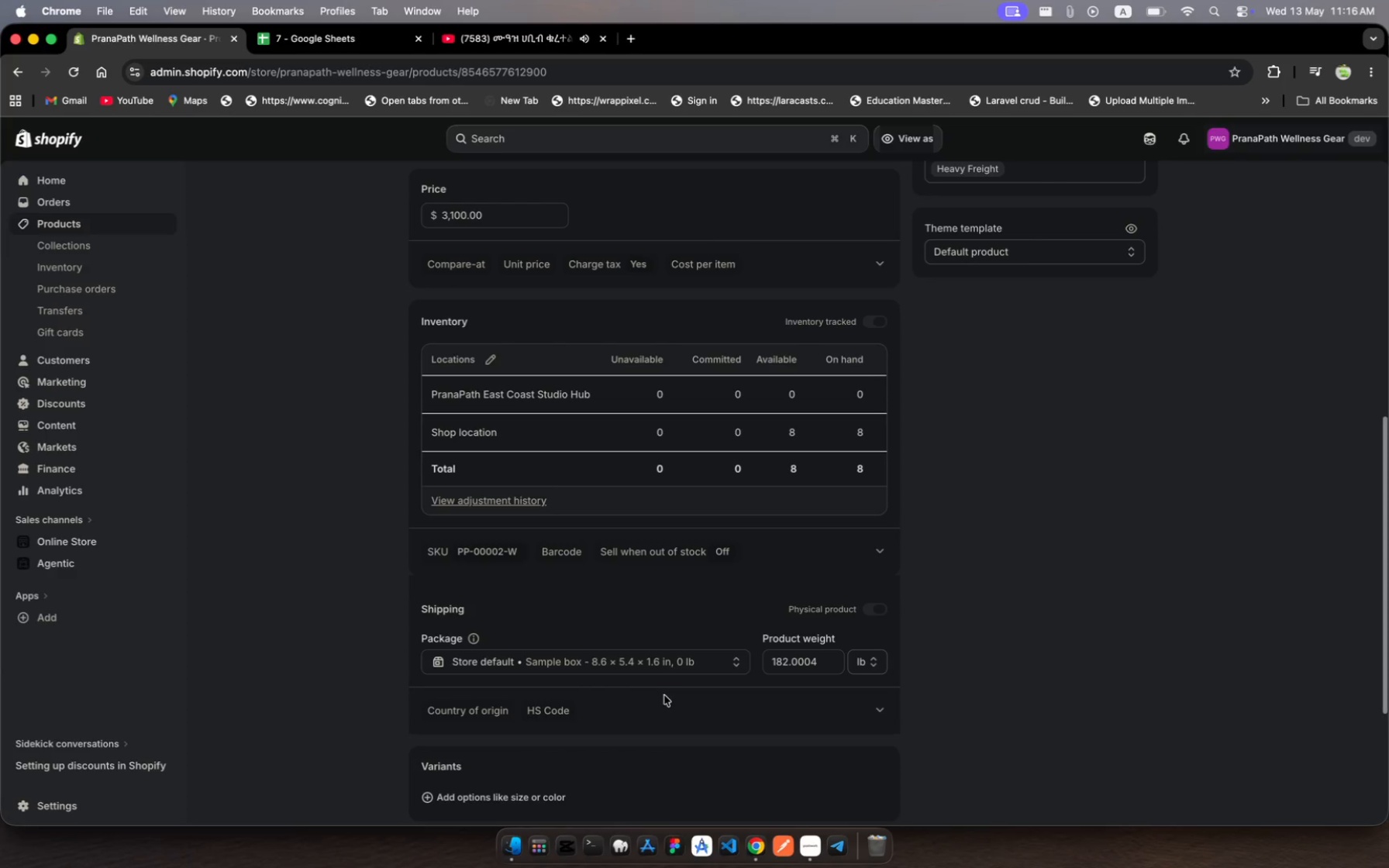 
wait(5.33)
 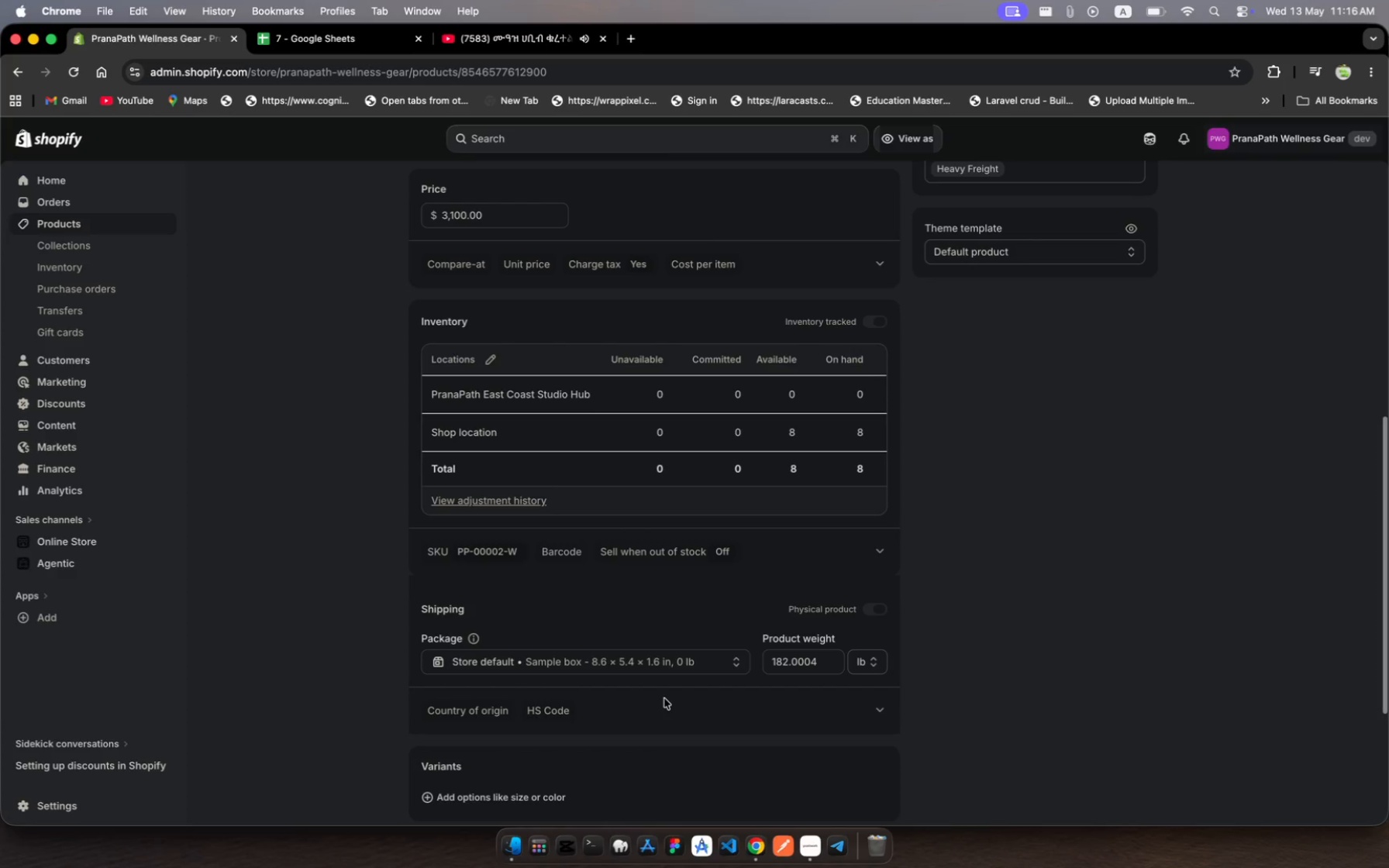 
left_click([491, 363])
 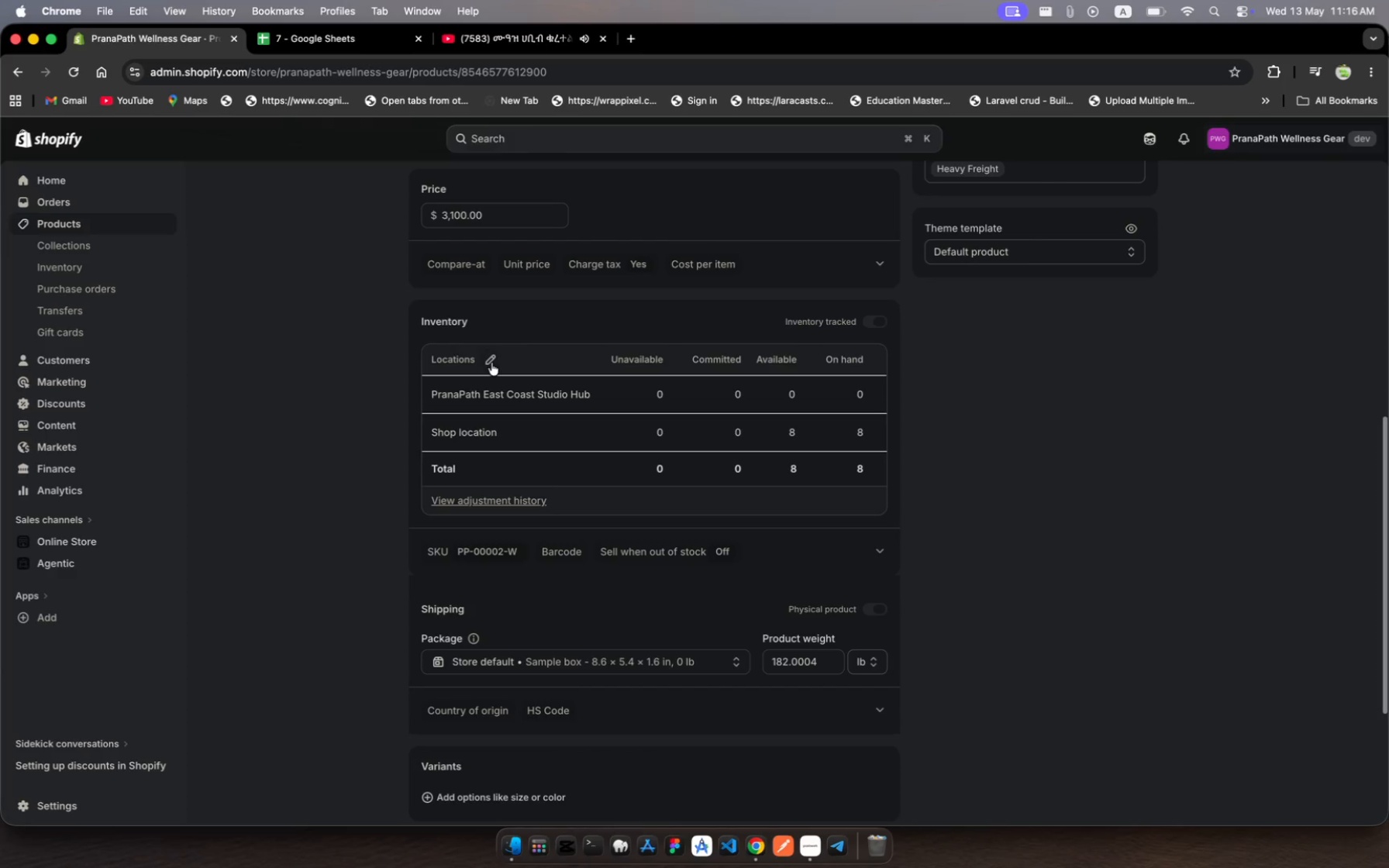 
left_click([491, 363])
 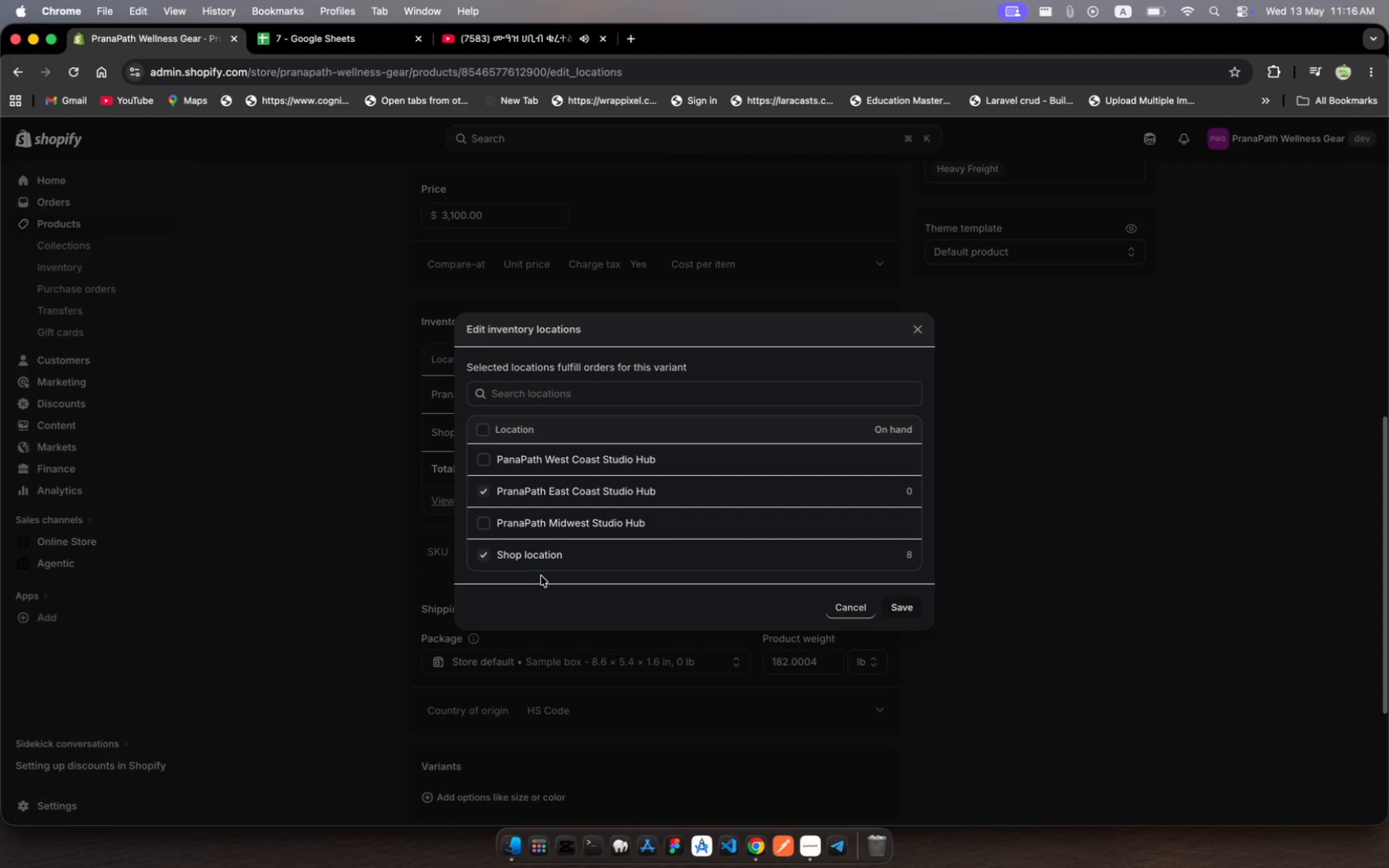 
left_click([481, 550])
 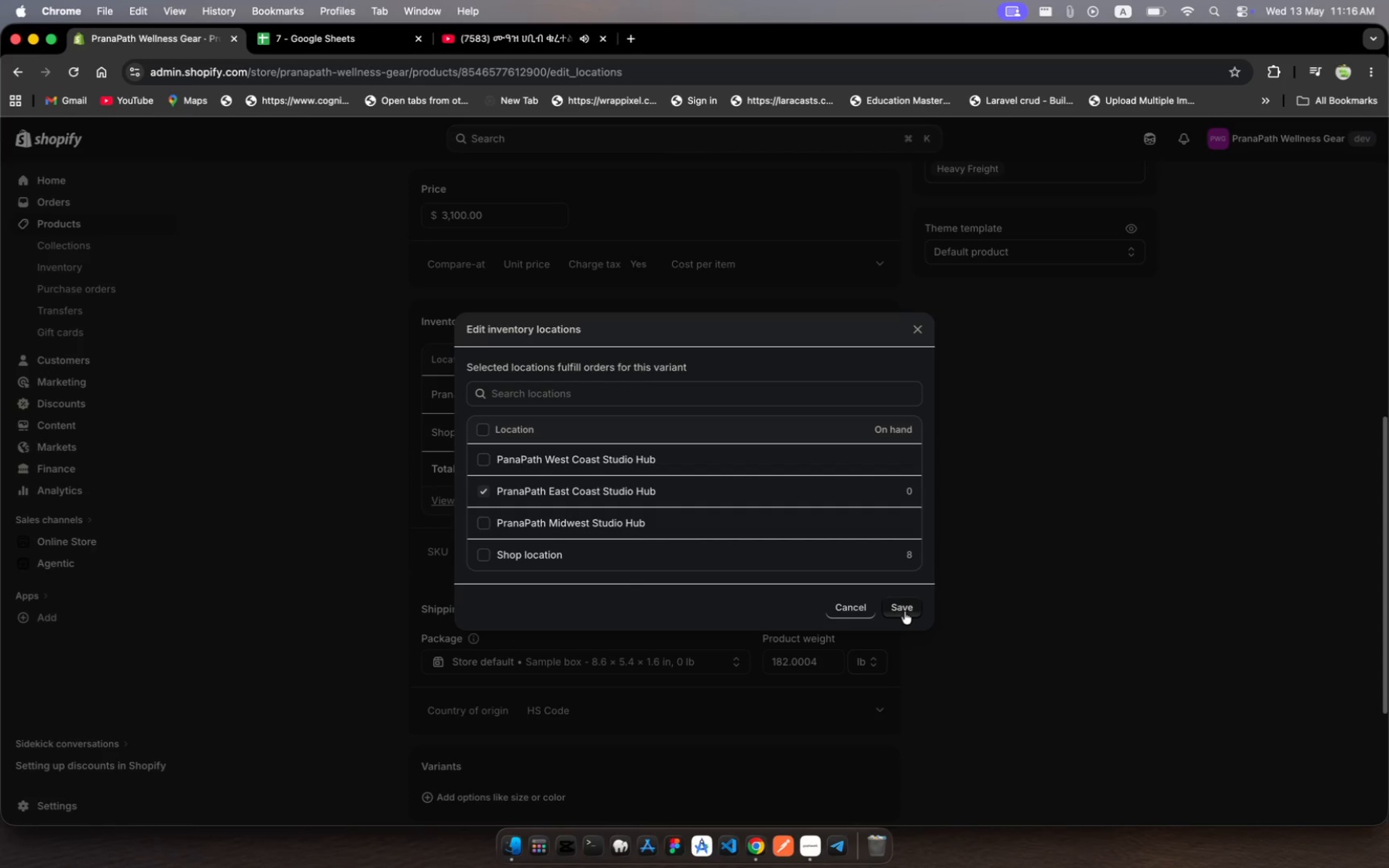 
left_click([905, 611])
 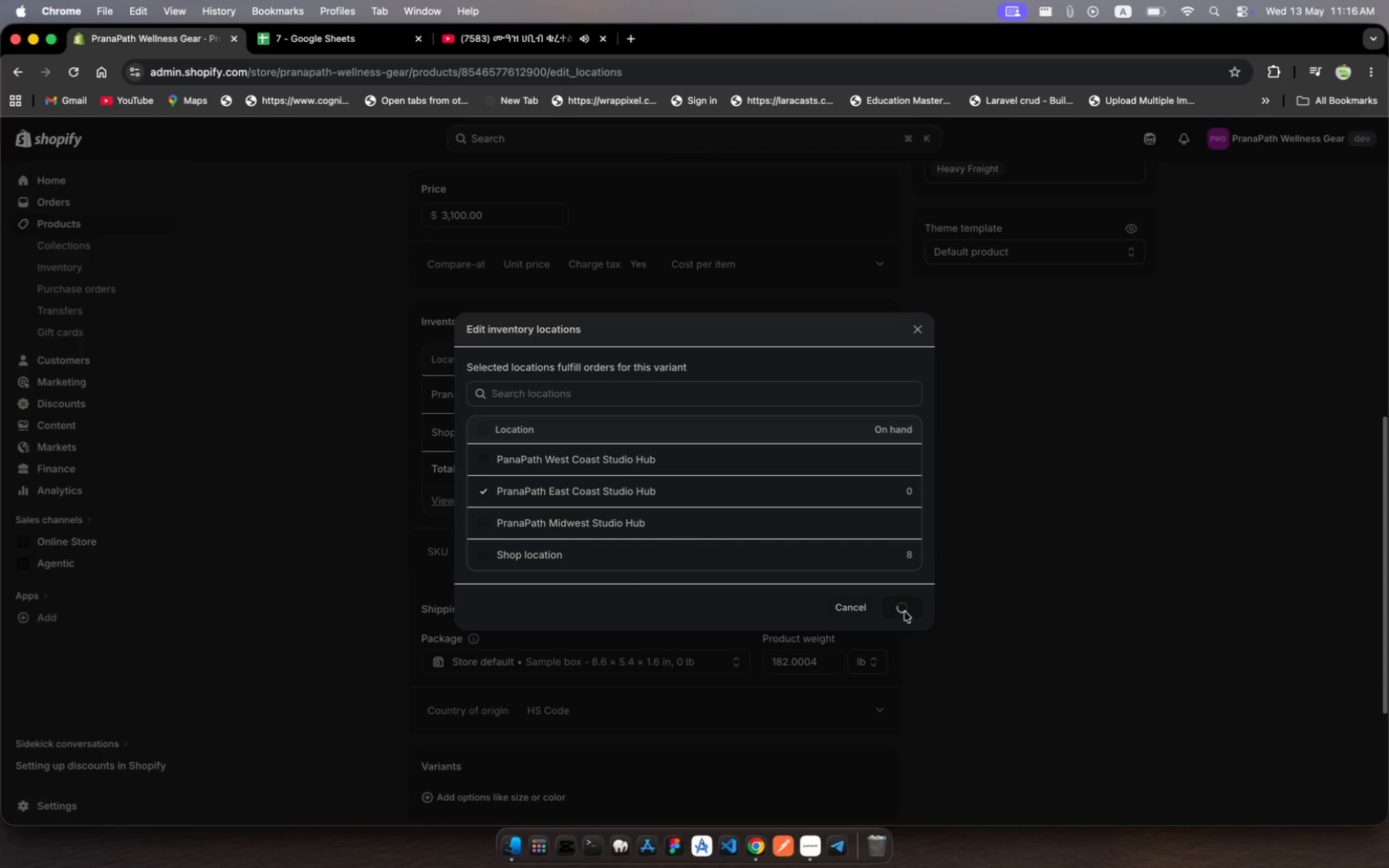 
mouse_move([908, 595])
 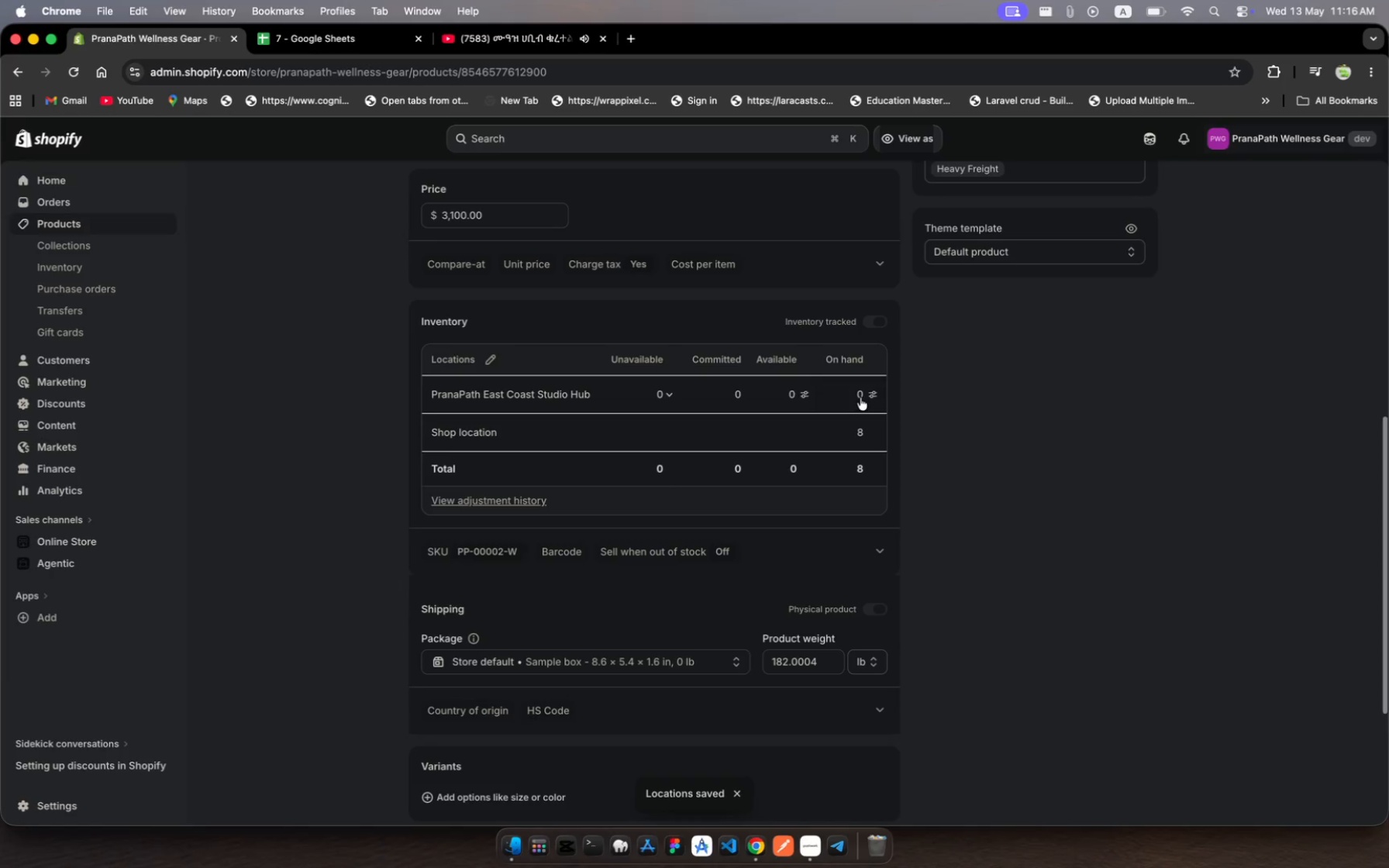 
left_click([860, 398])
 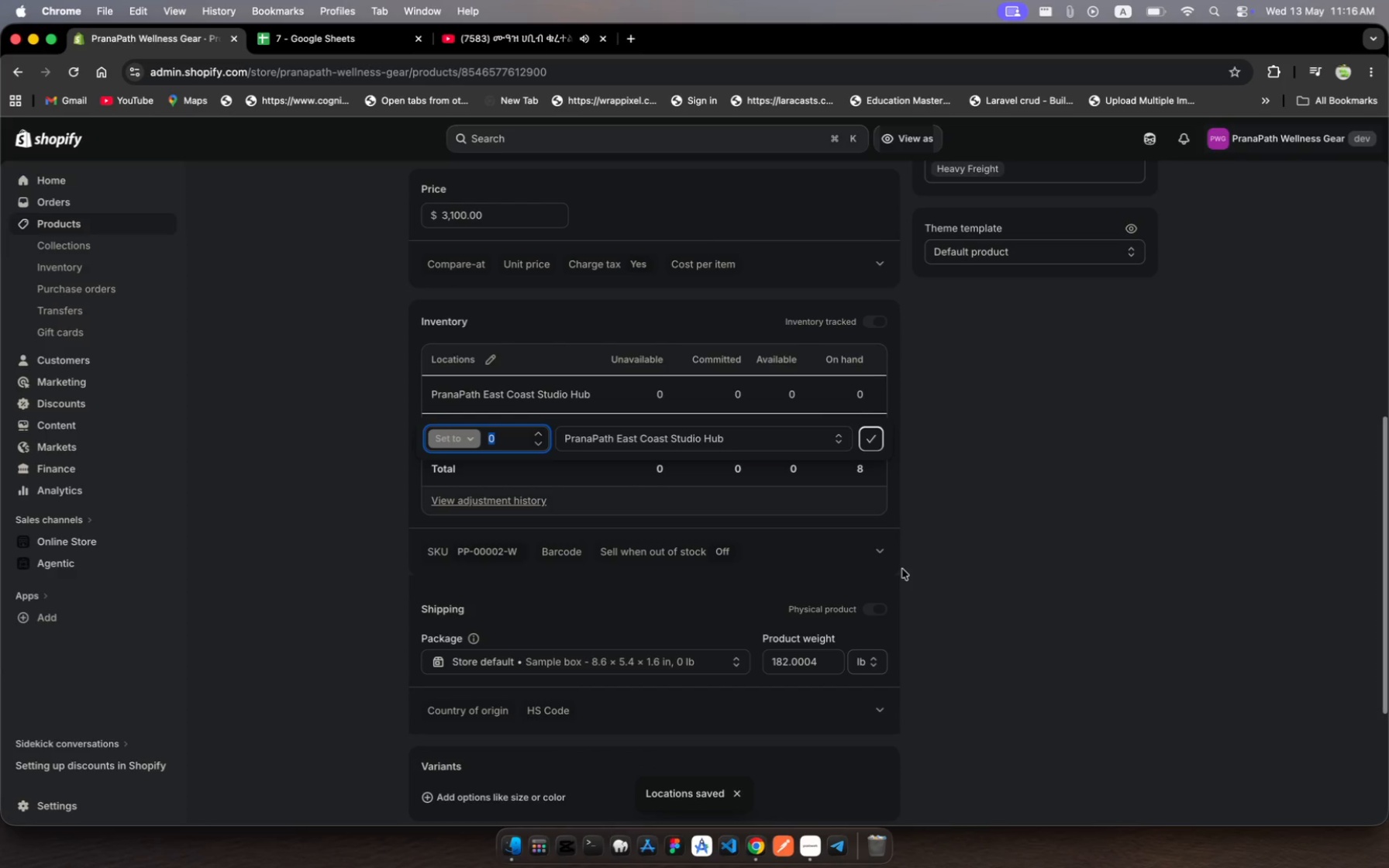 
key(8)
 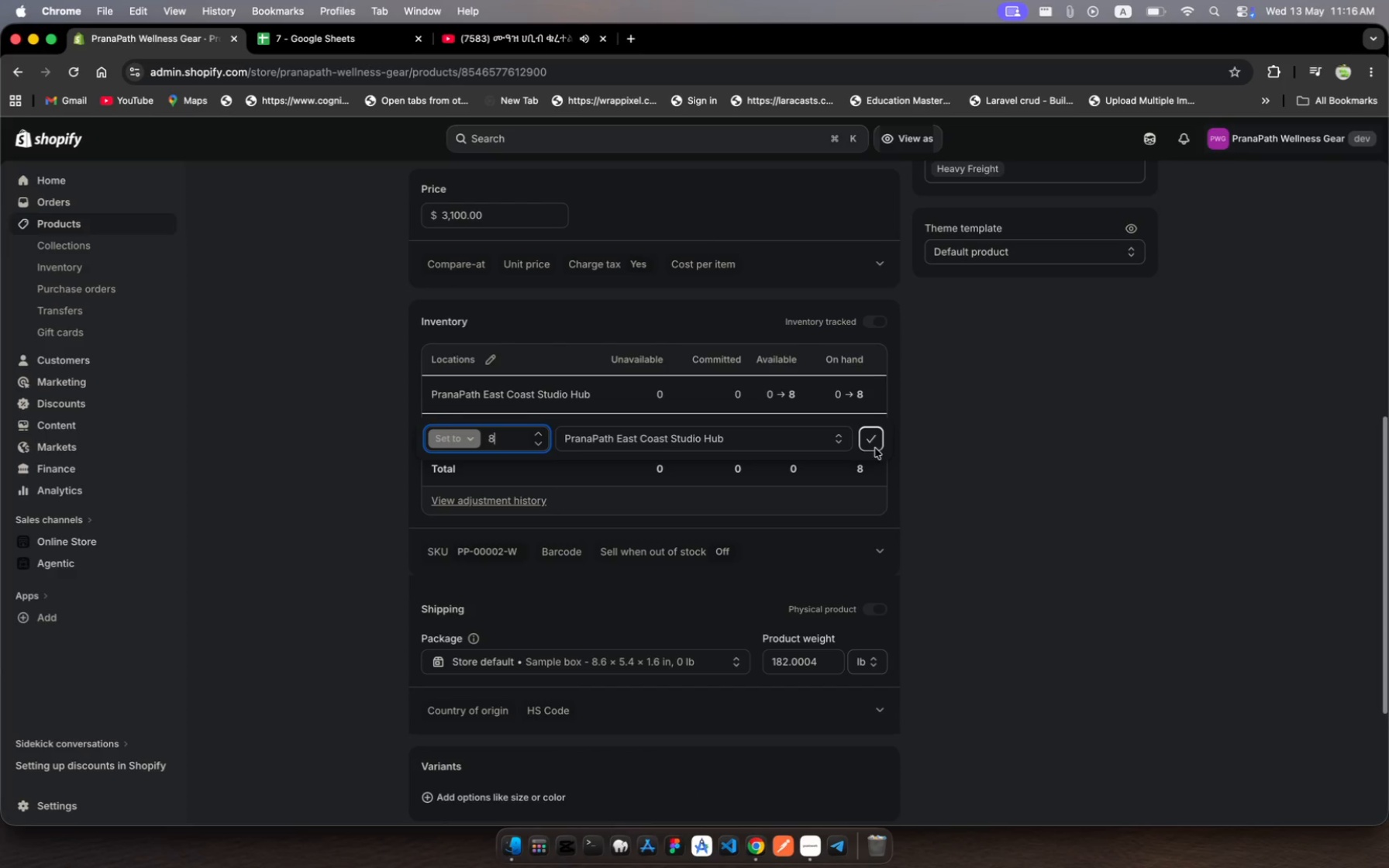 
left_click([872, 435])
 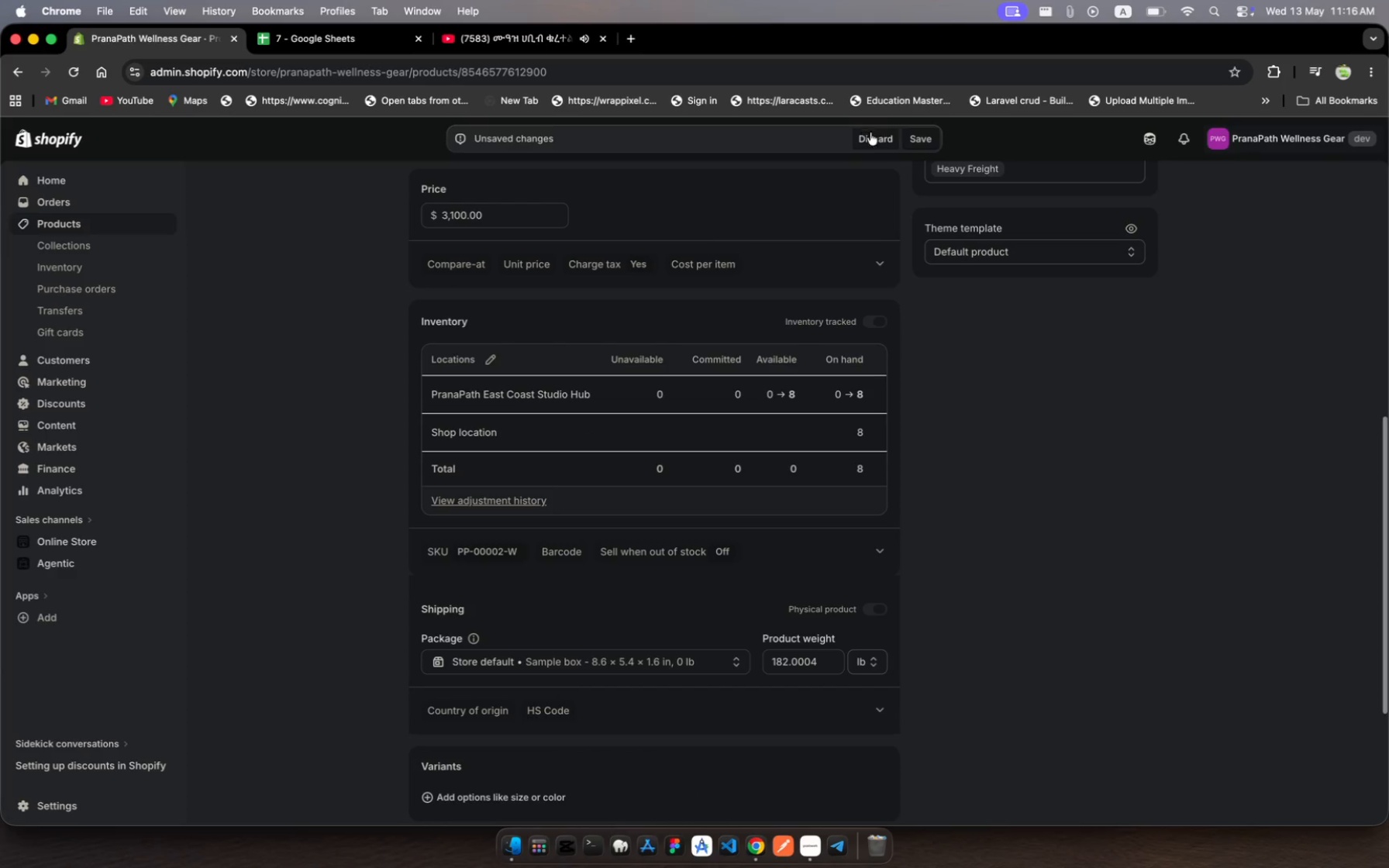 
left_click([925, 142])
 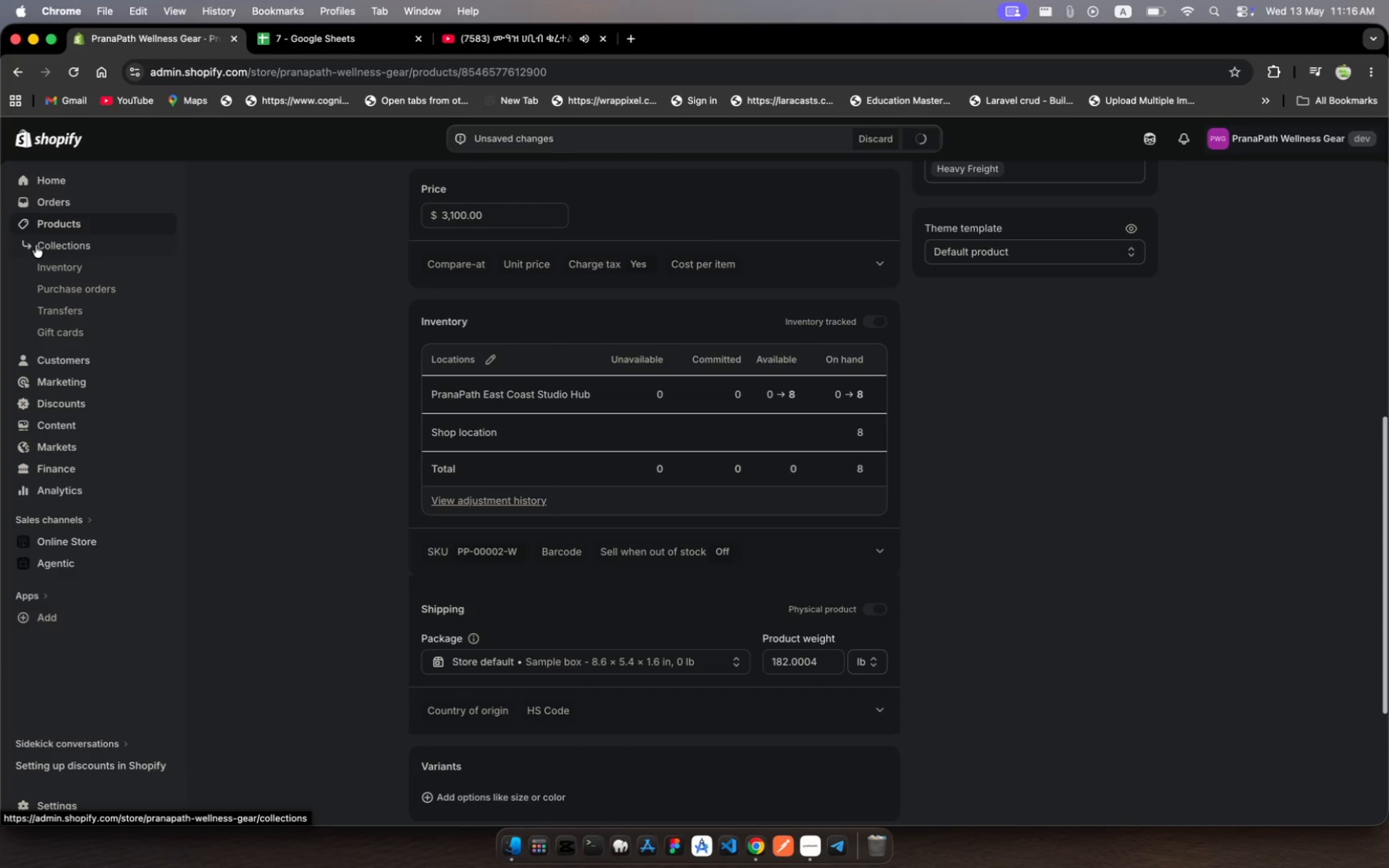 
scroll: coordinate [739, 462], scroll_direction: up, amount: 456.0
 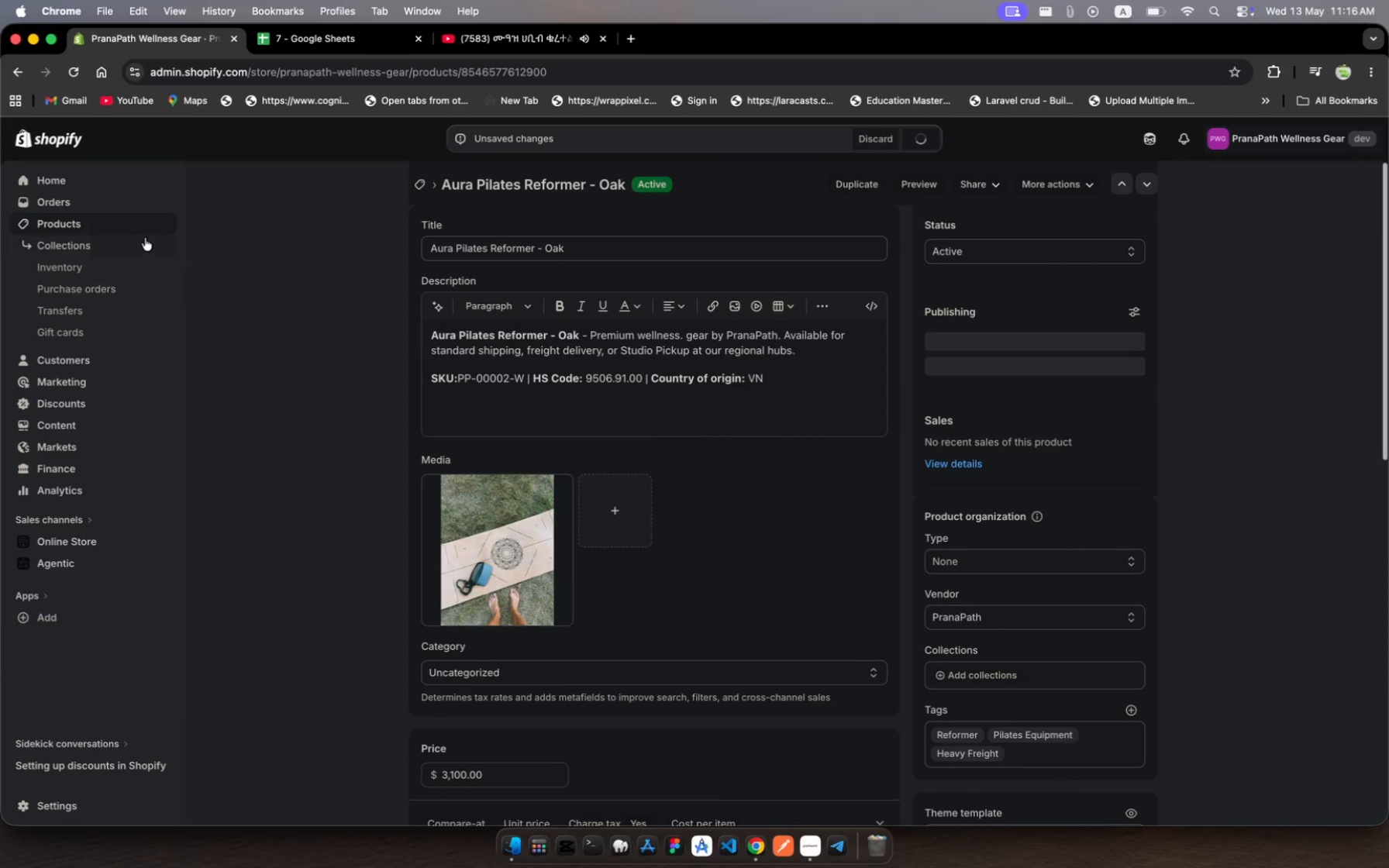 
left_click([119, 219])
 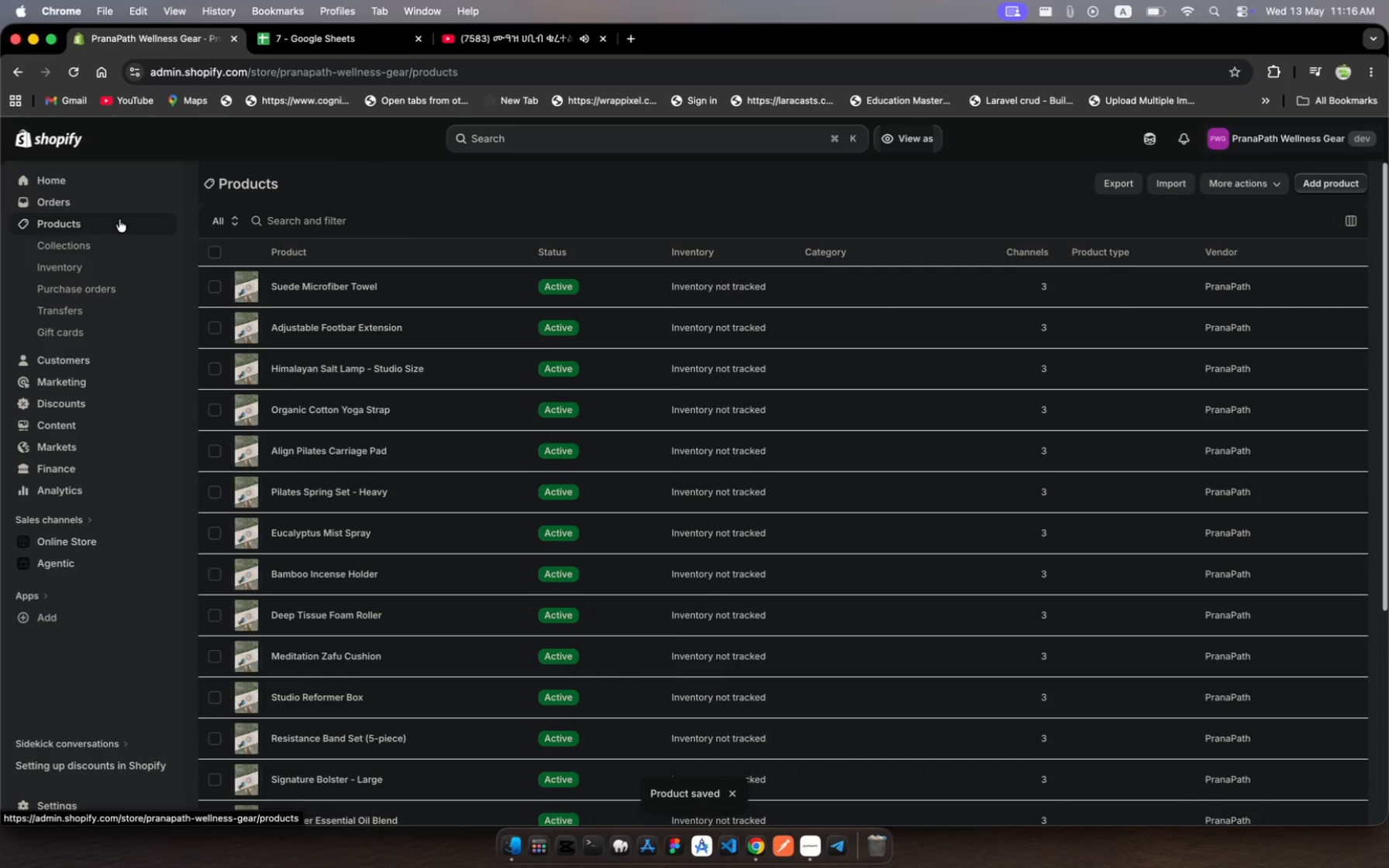 
scroll: coordinate [481, 505], scroll_direction: down, amount: 65.0
 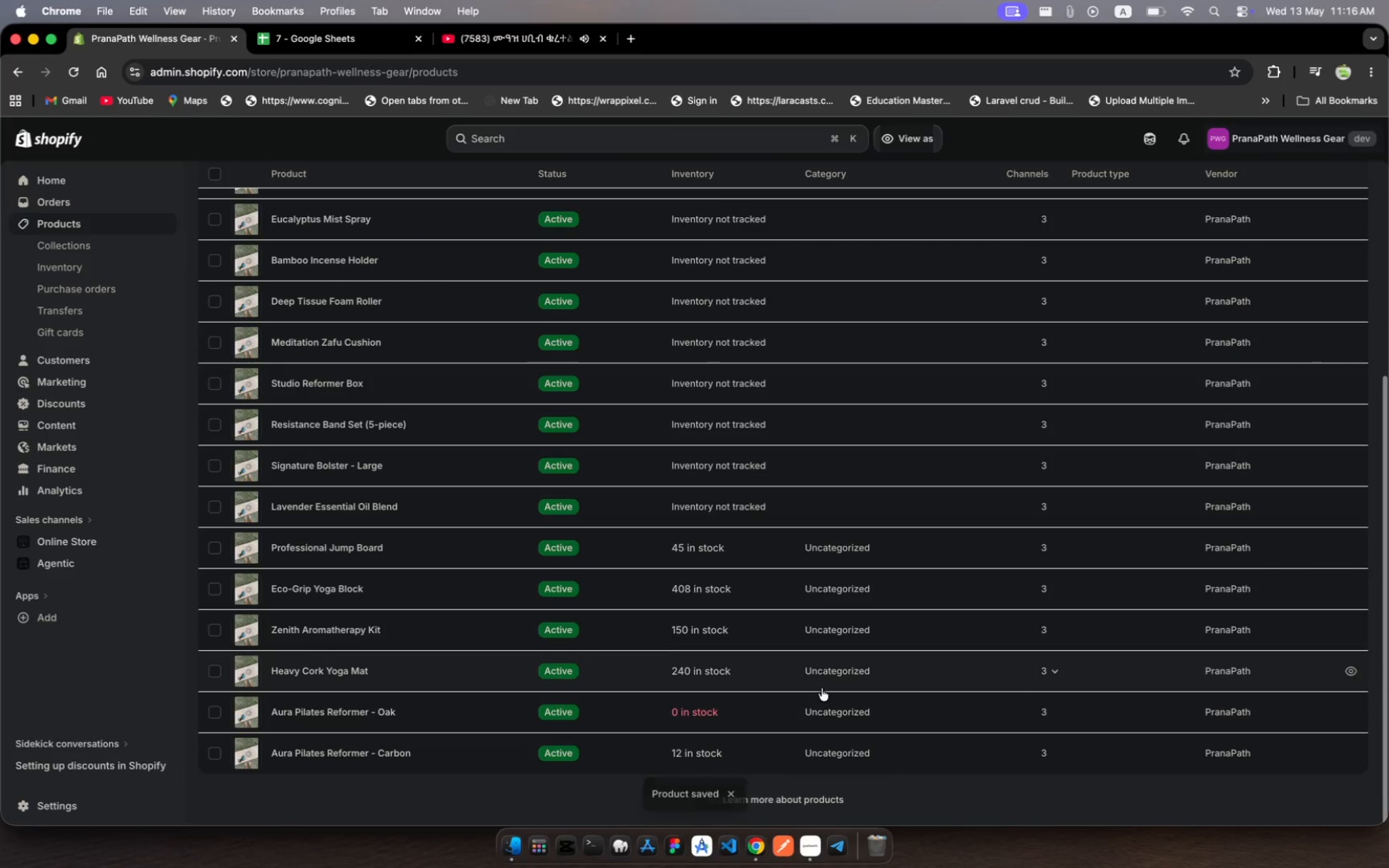 
left_click([851, 674])
 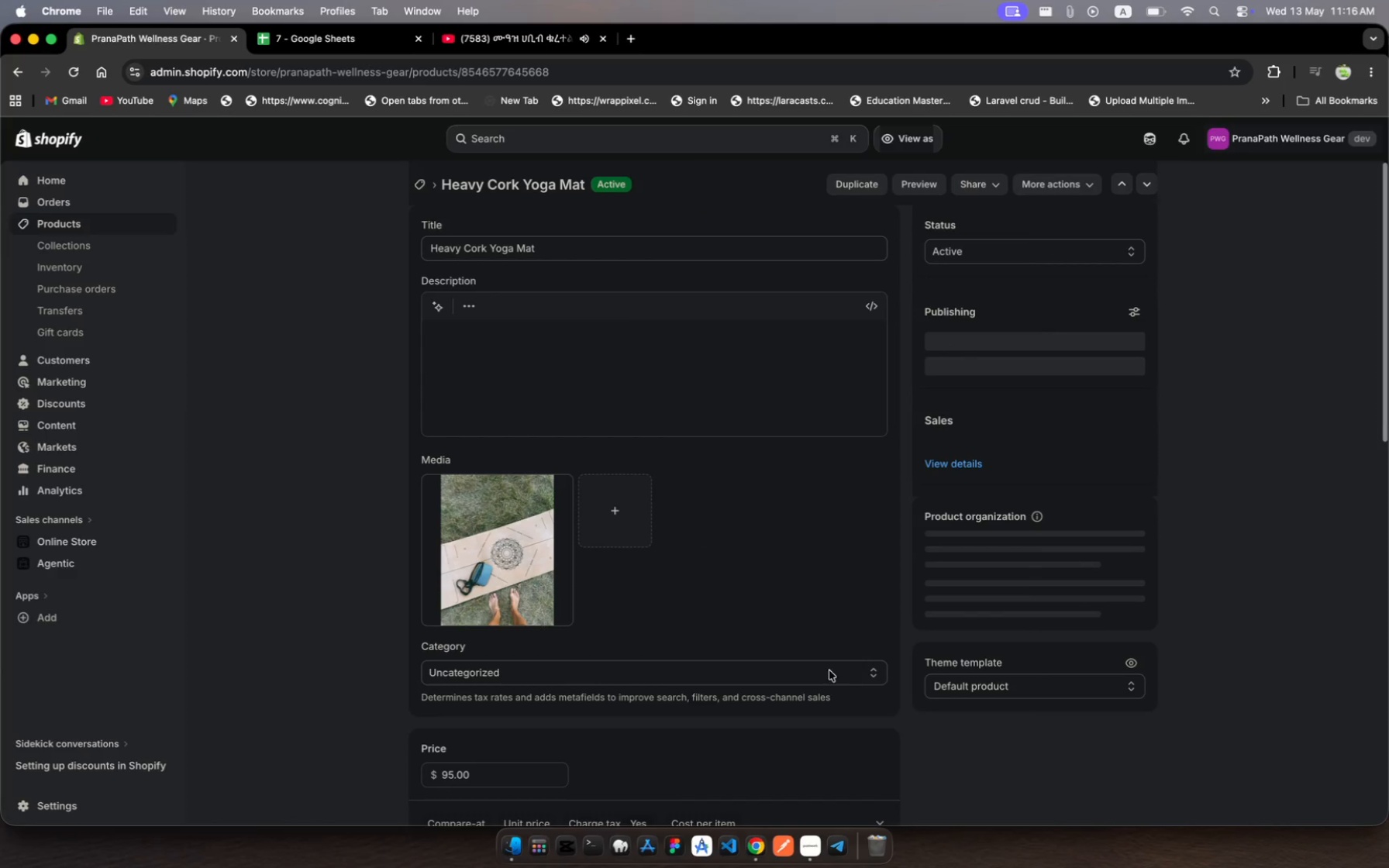 
scroll: coordinate [751, 640], scroll_direction: down, amount: 146.0
 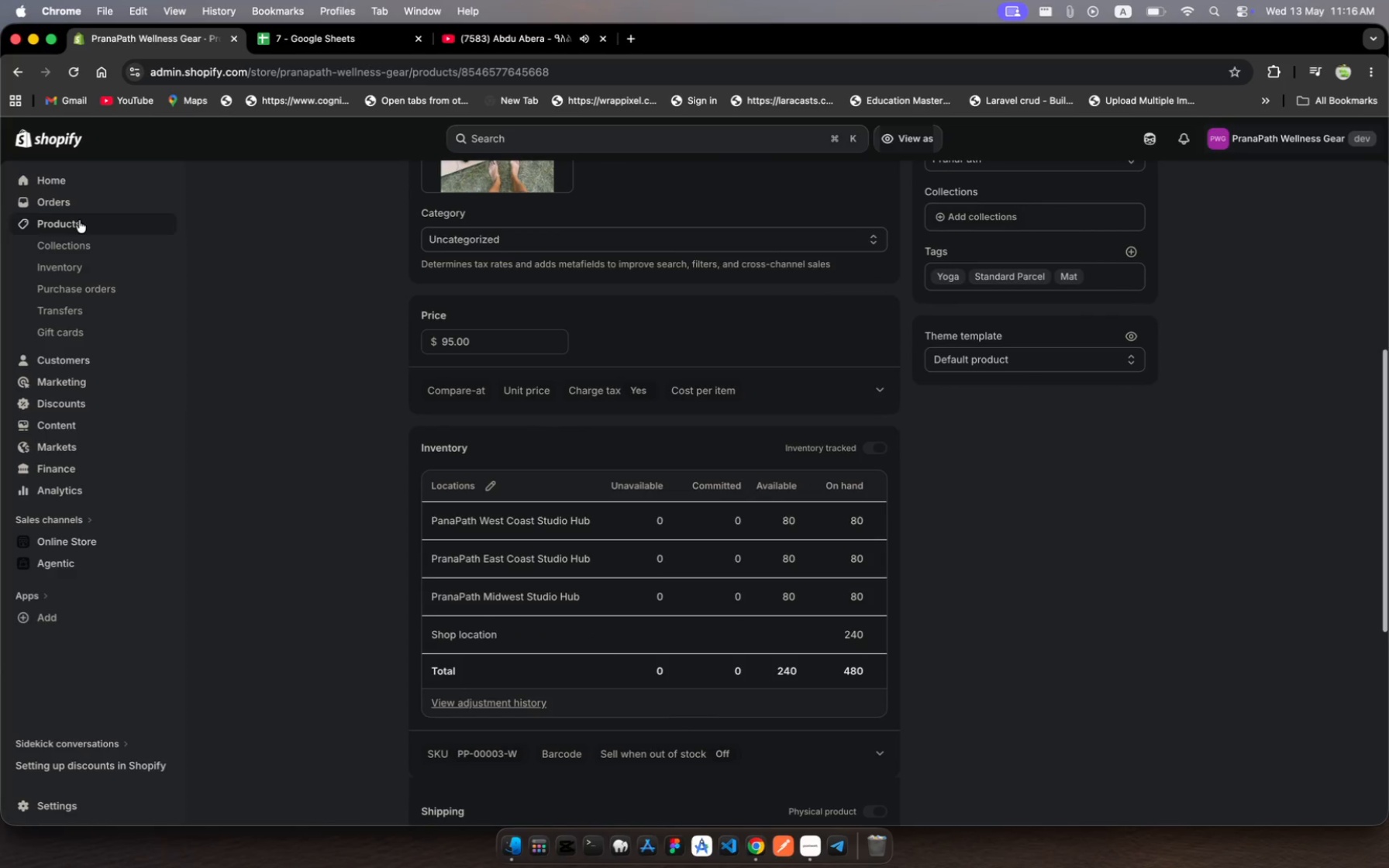 
scroll: coordinate [495, 337], scroll_direction: up, amount: 294.0
 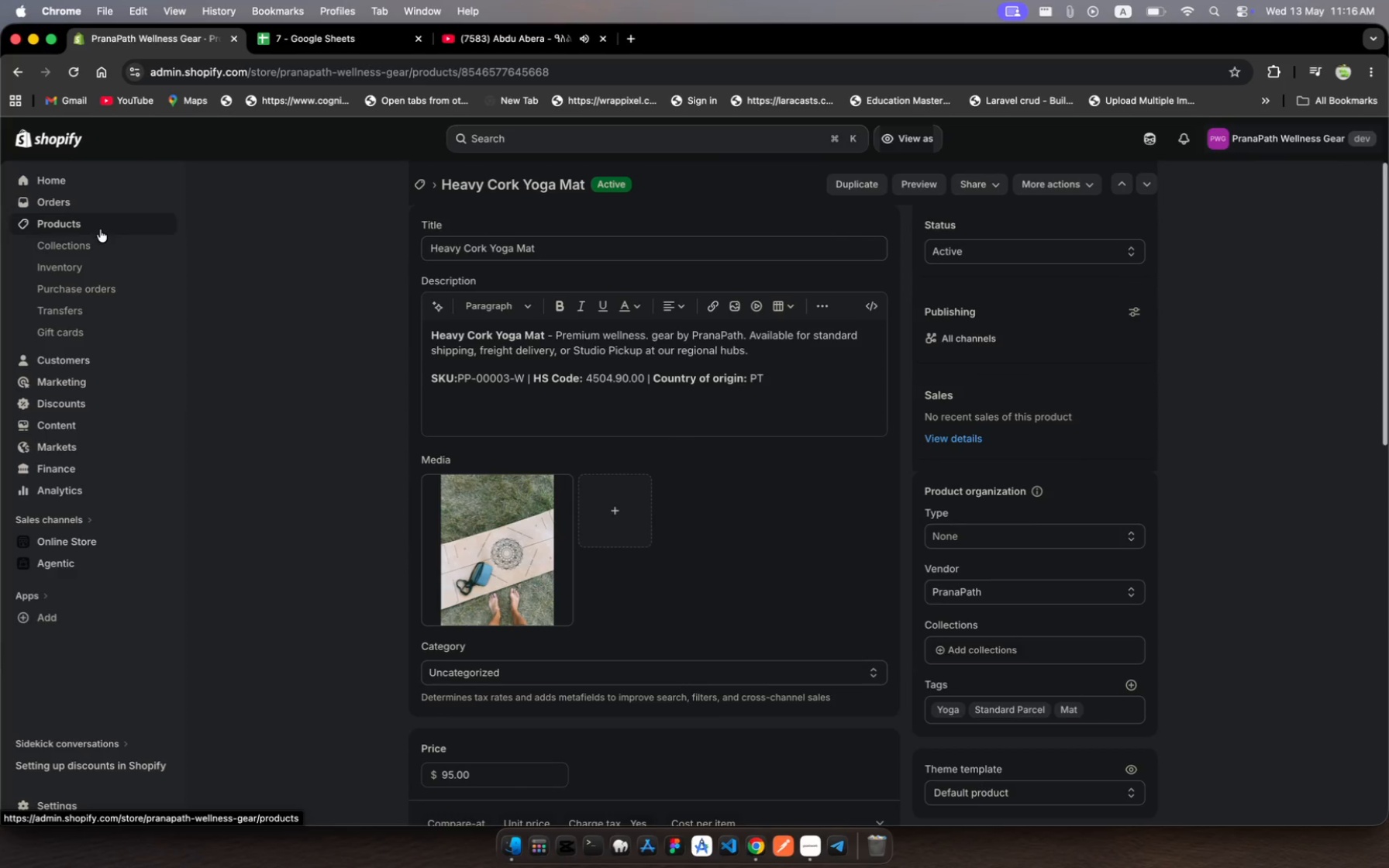 
left_click([96, 228])
 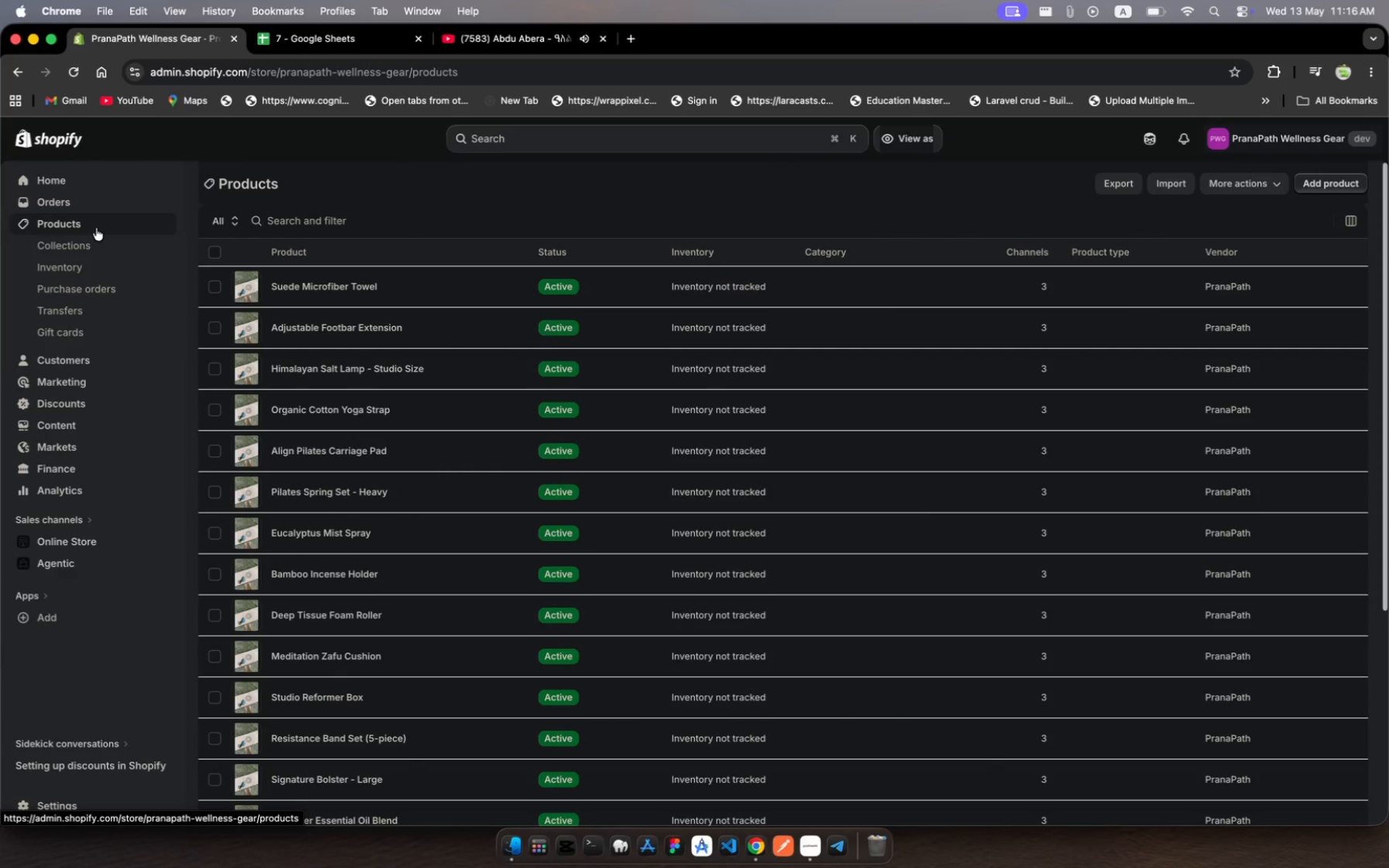 
scroll: coordinate [836, 630], scroll_direction: down, amount: 20.0
 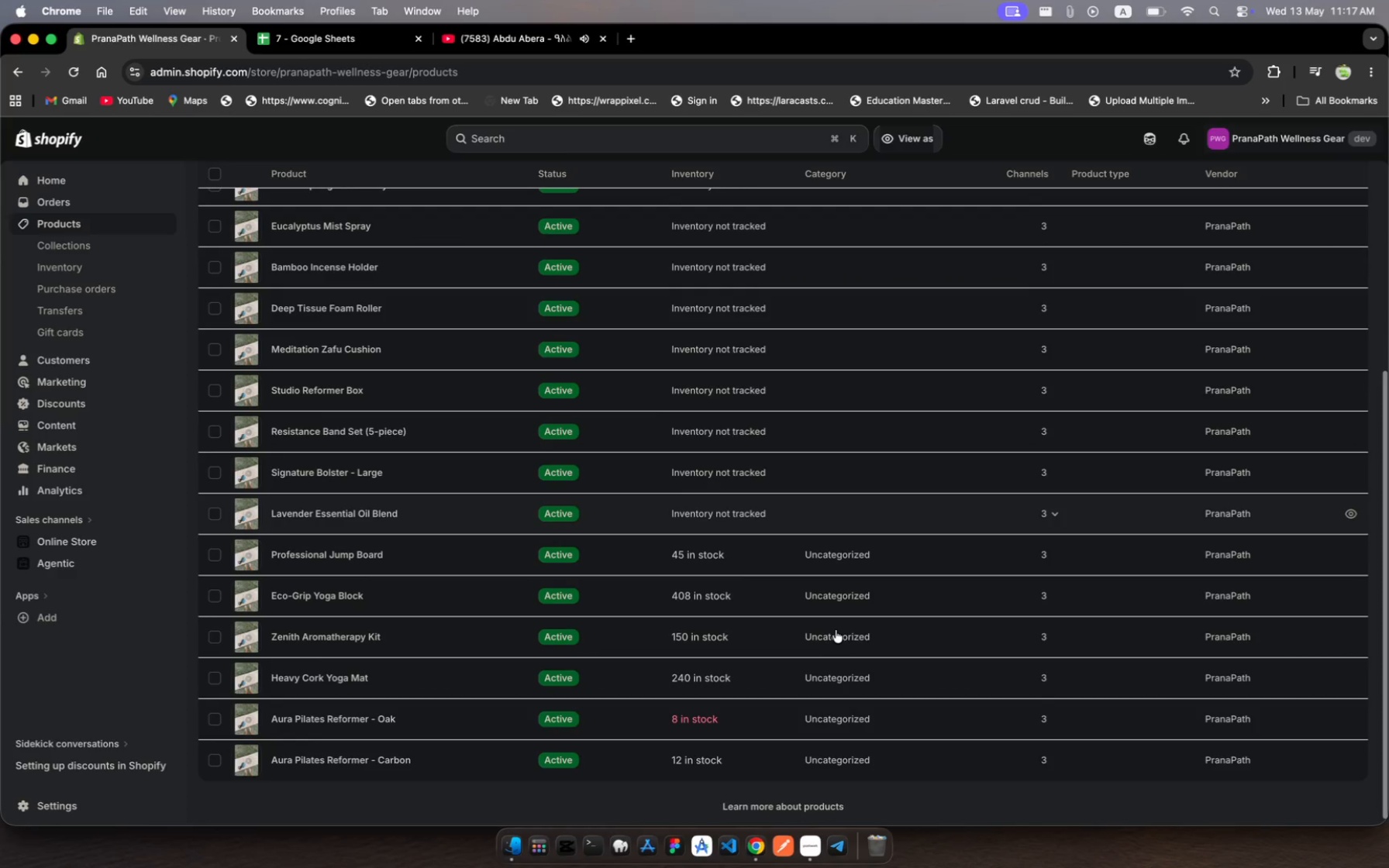 
left_click([836, 630])
 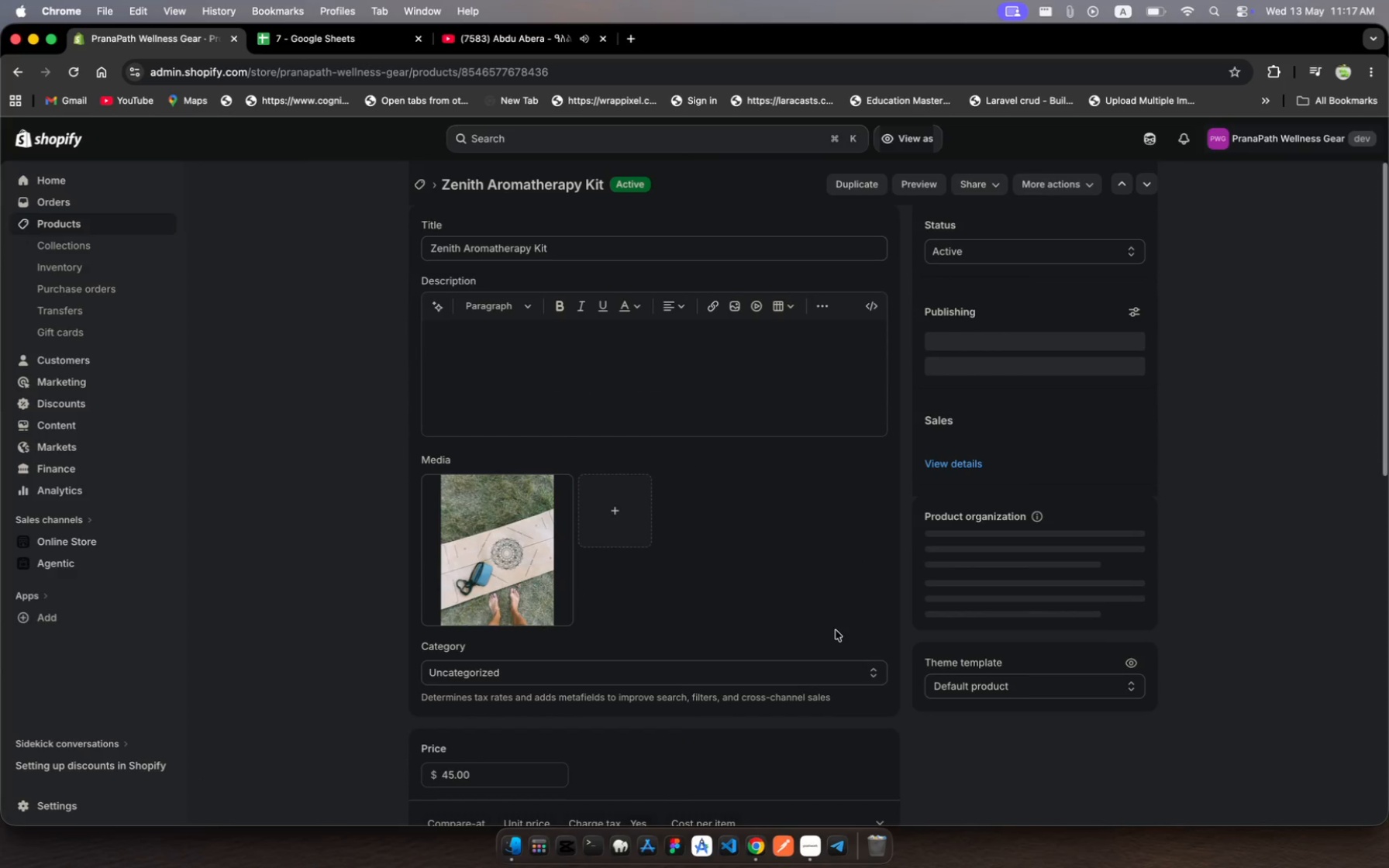 
scroll: coordinate [647, 607], scroll_direction: down, amount: 51.0
 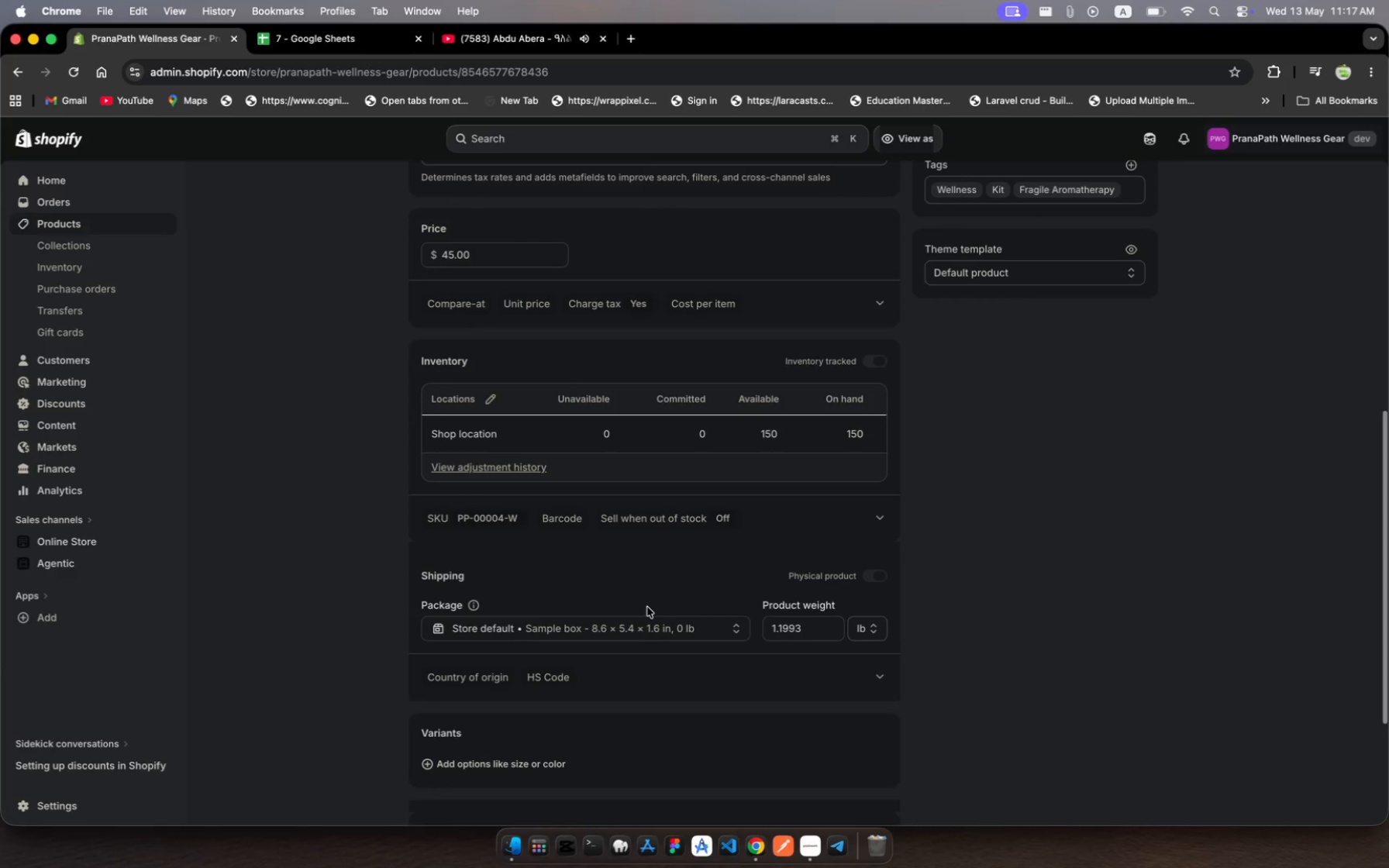 
scroll: coordinate [647, 607], scroll_direction: up, amount: 10.0
 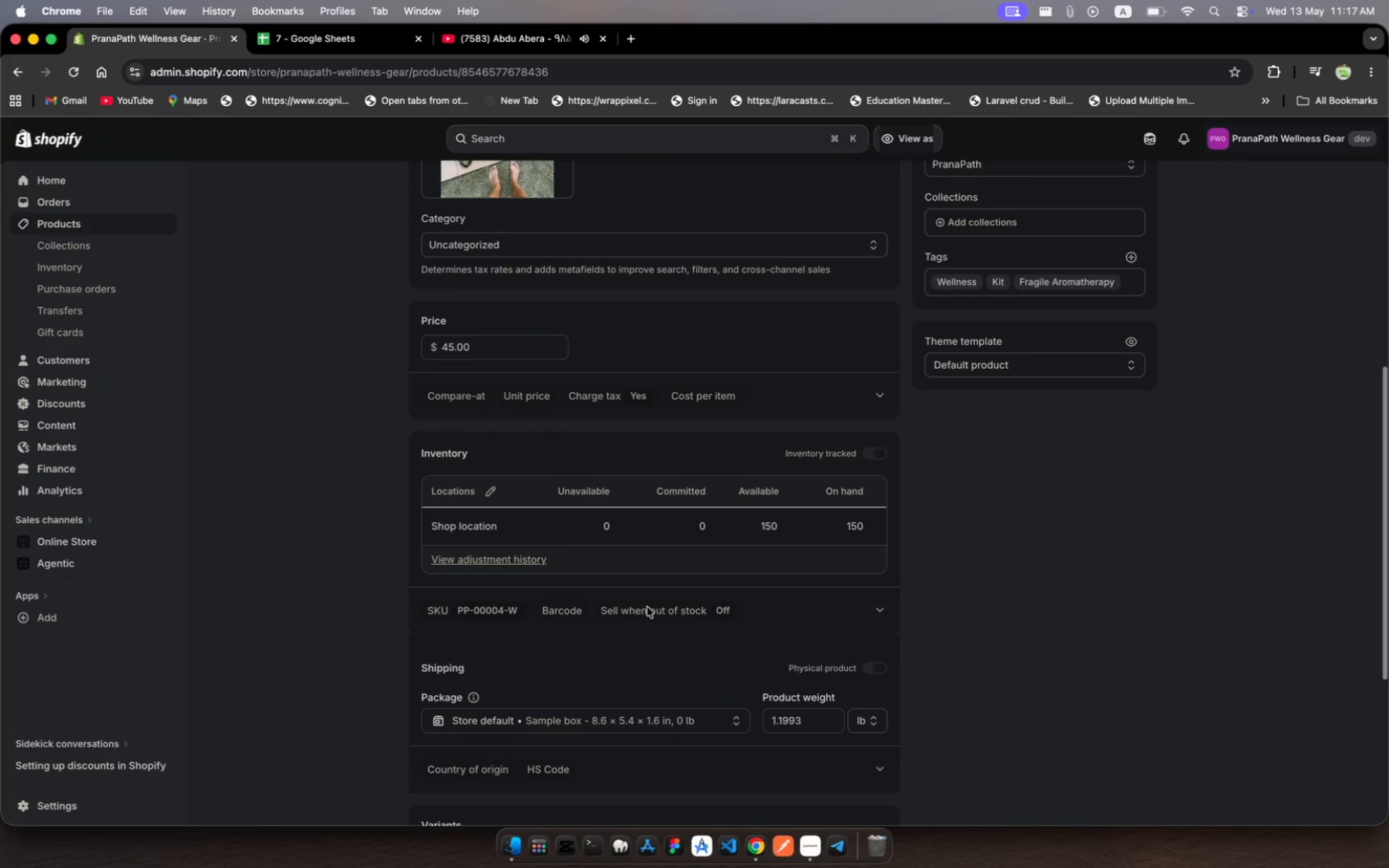 
wait(5.64)
 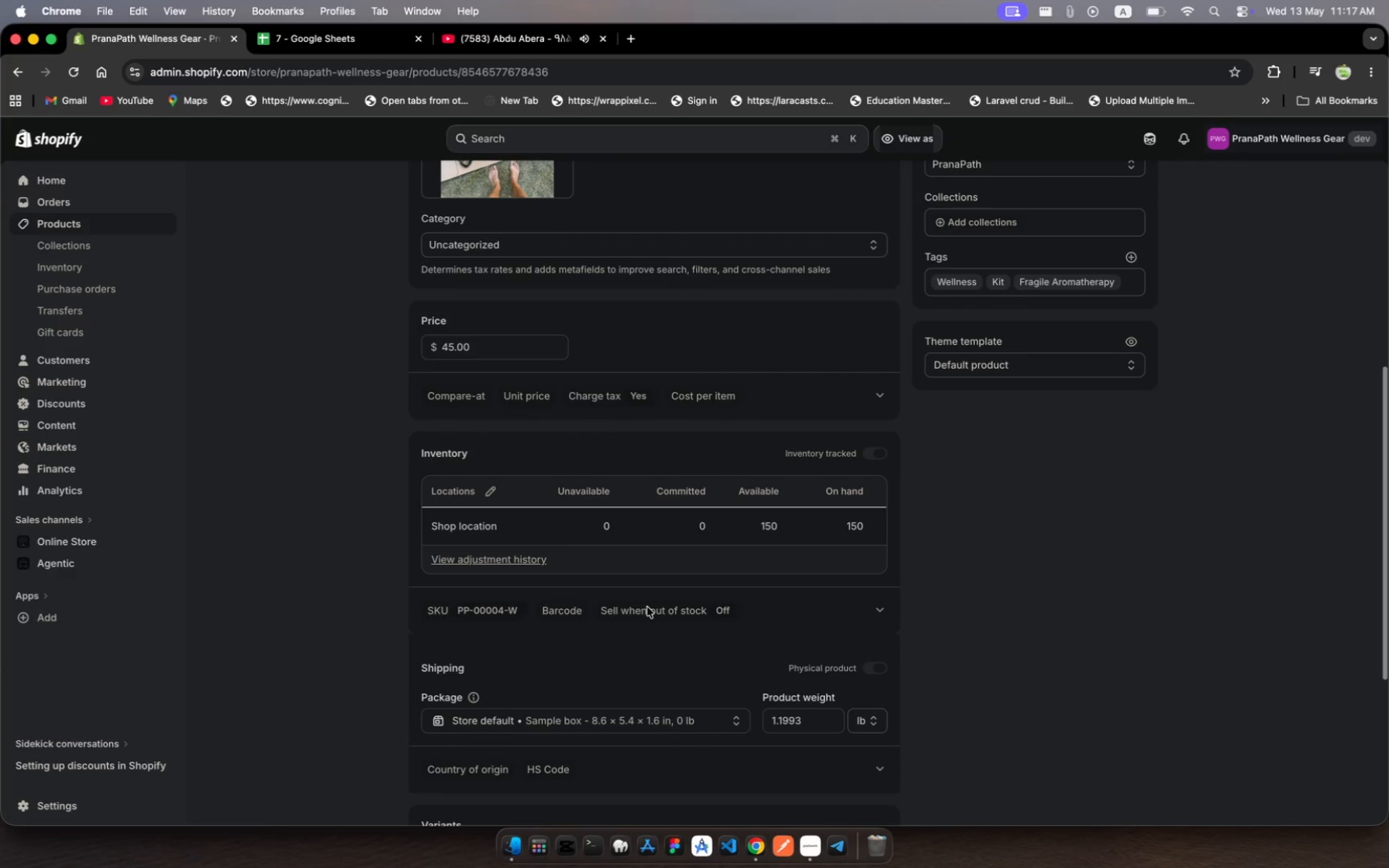 
scroll: coordinate [647, 607], scroll_direction: up, amount: 83.0
 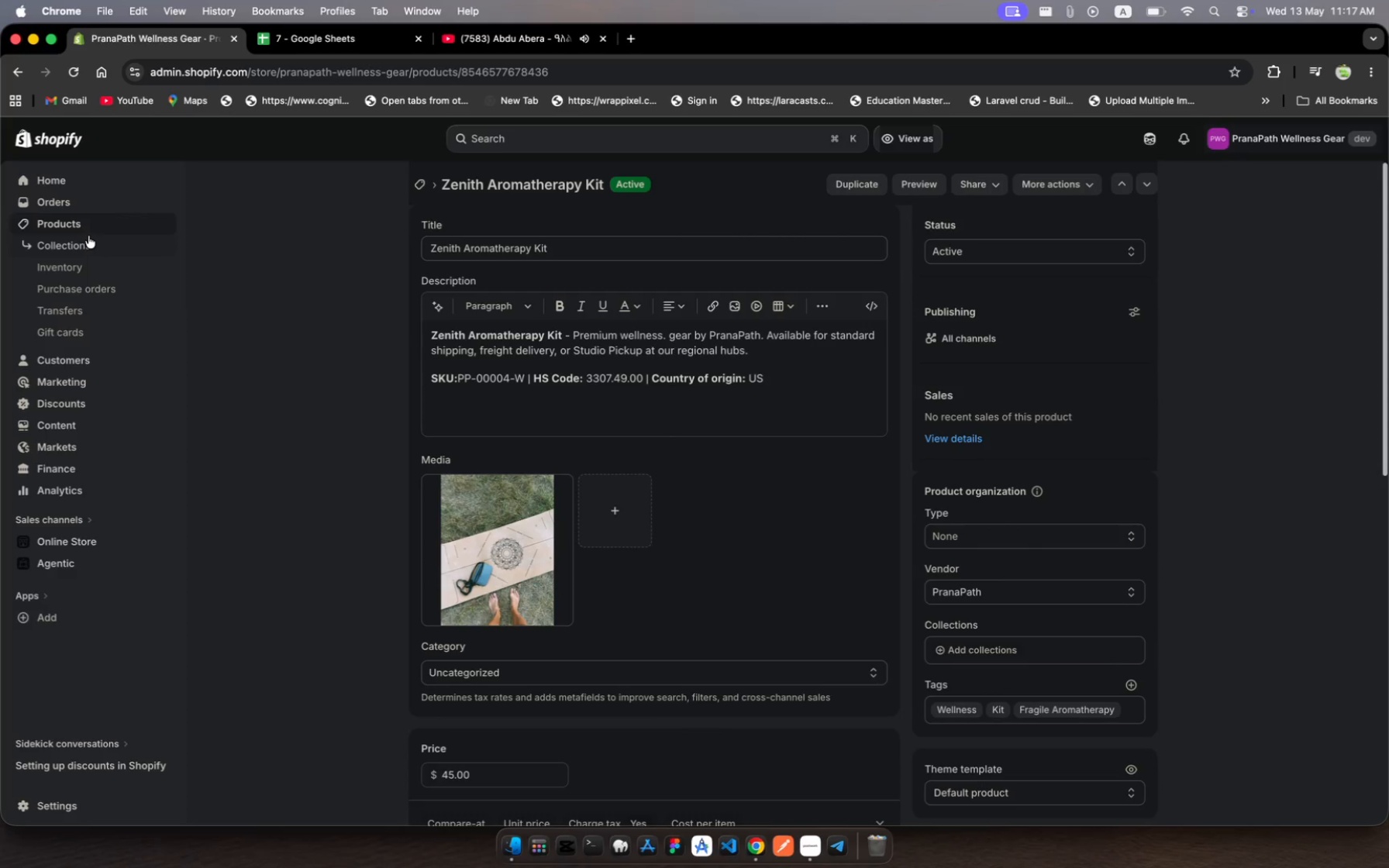 
left_click([93, 226])
 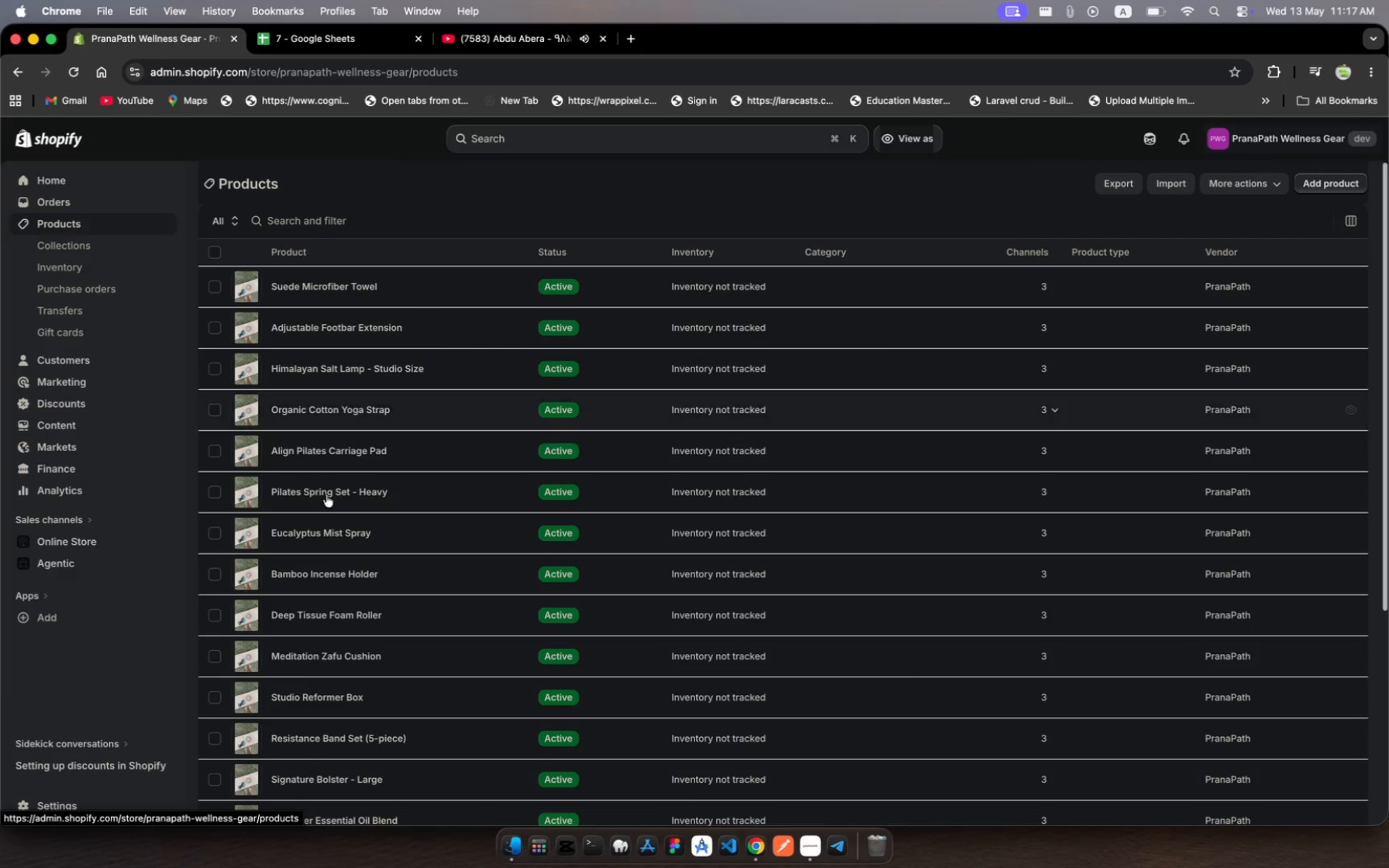 
scroll: coordinate [470, 665], scroll_direction: down, amount: 22.0
 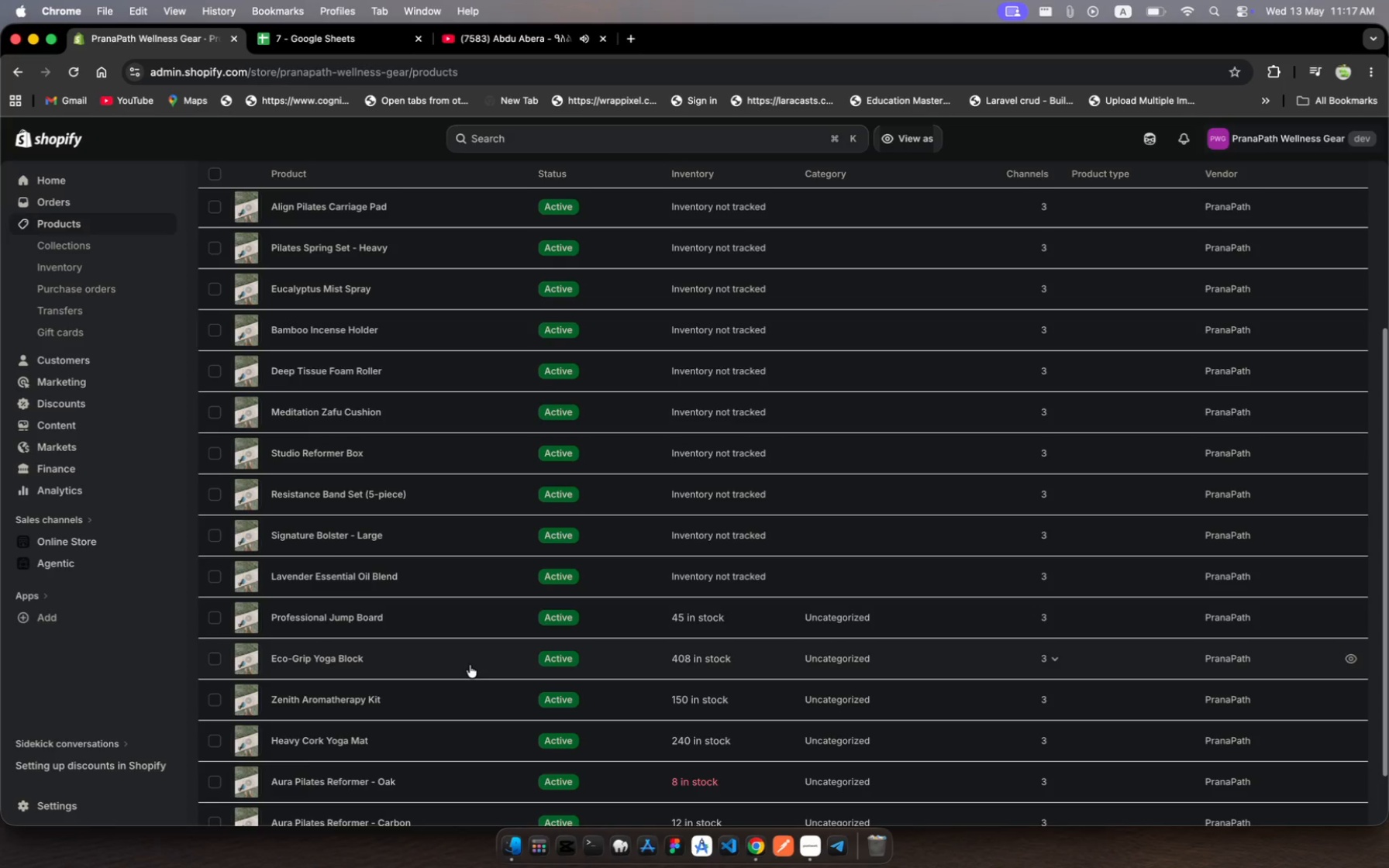 
wait(6.43)
 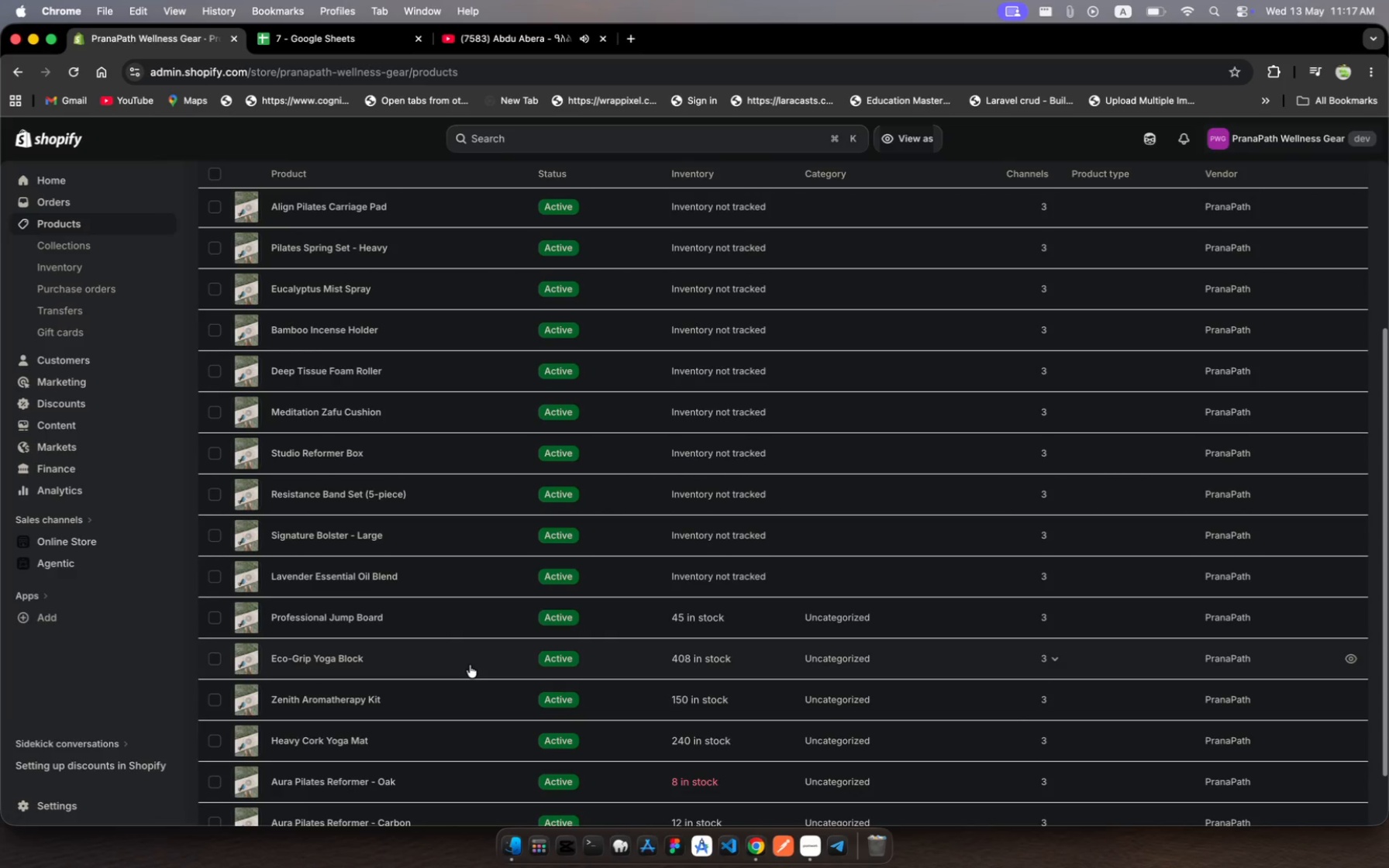 
left_click([470, 665])
 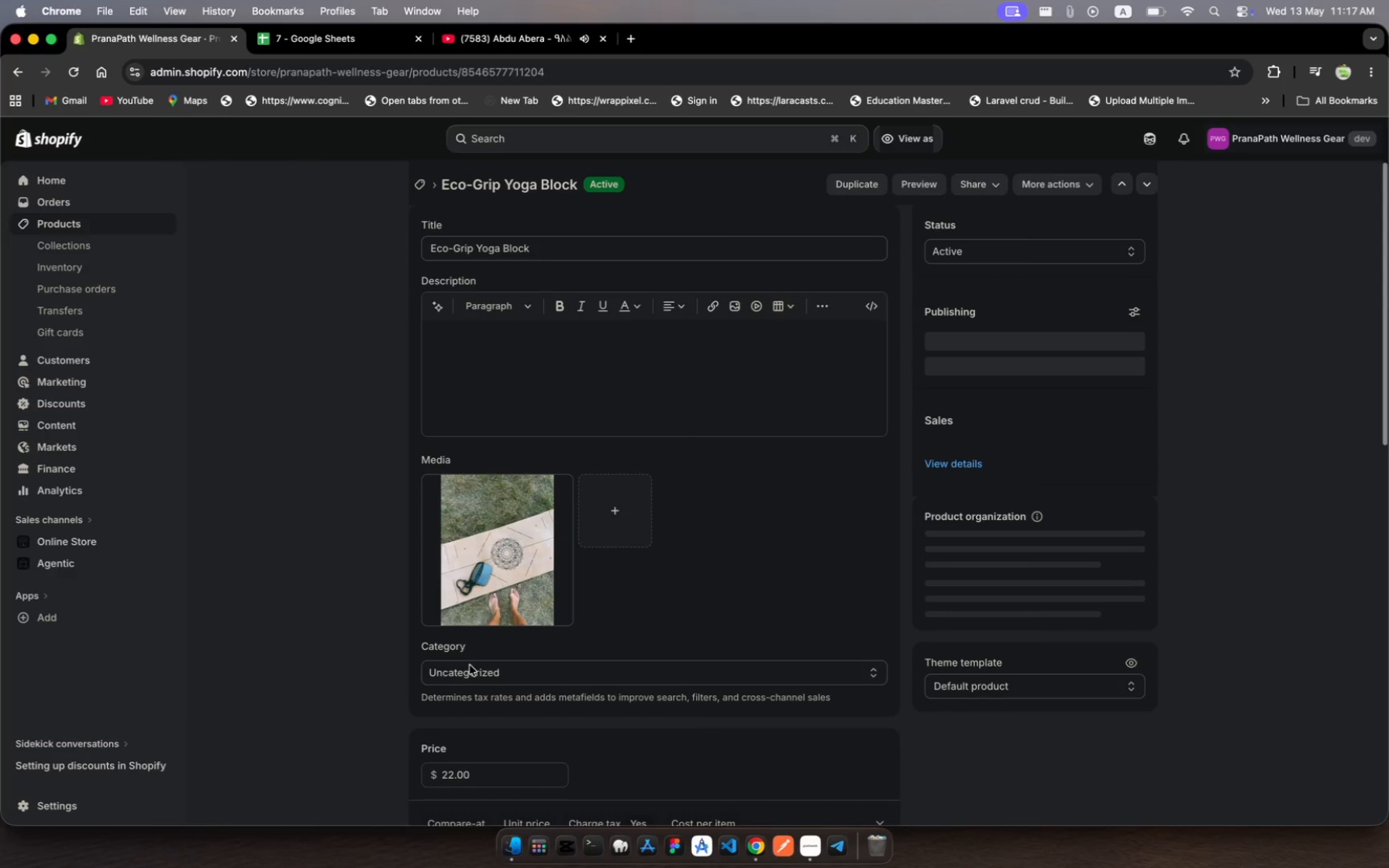 
scroll: coordinate [693, 680], scroll_direction: down, amount: 33.0
 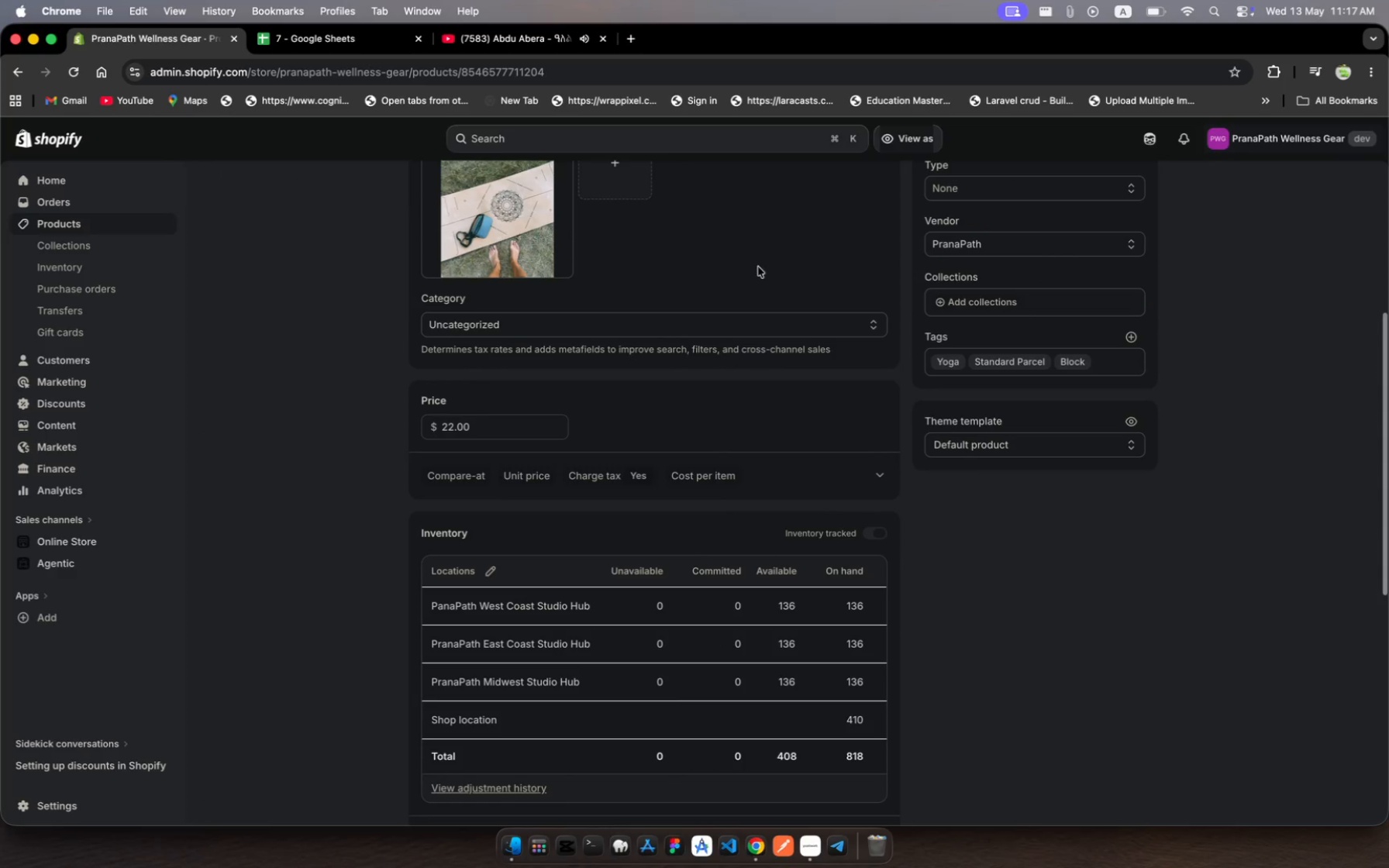 
left_click([117, 218])
 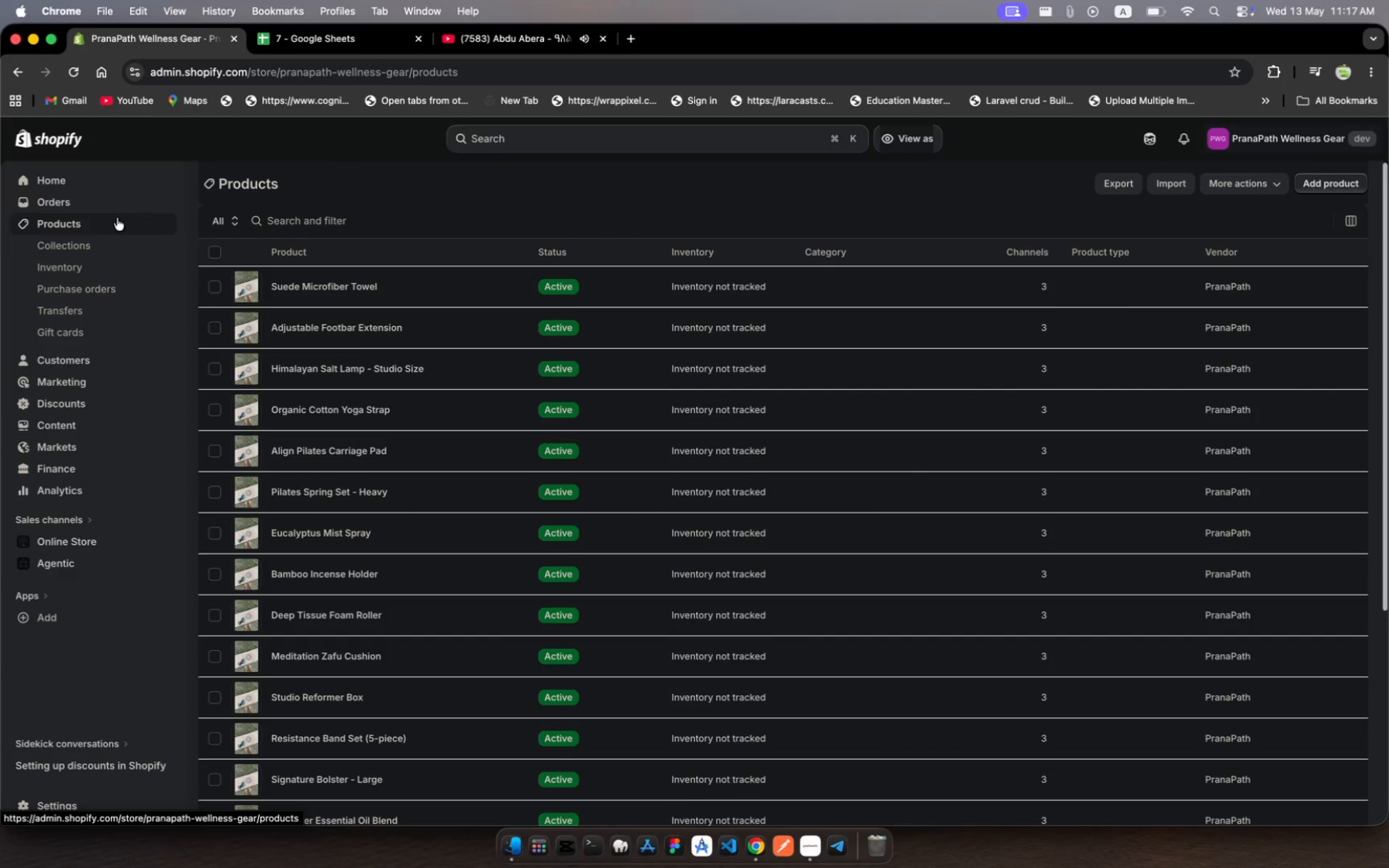 
scroll: coordinate [600, 528], scroll_direction: down, amount: 46.0
 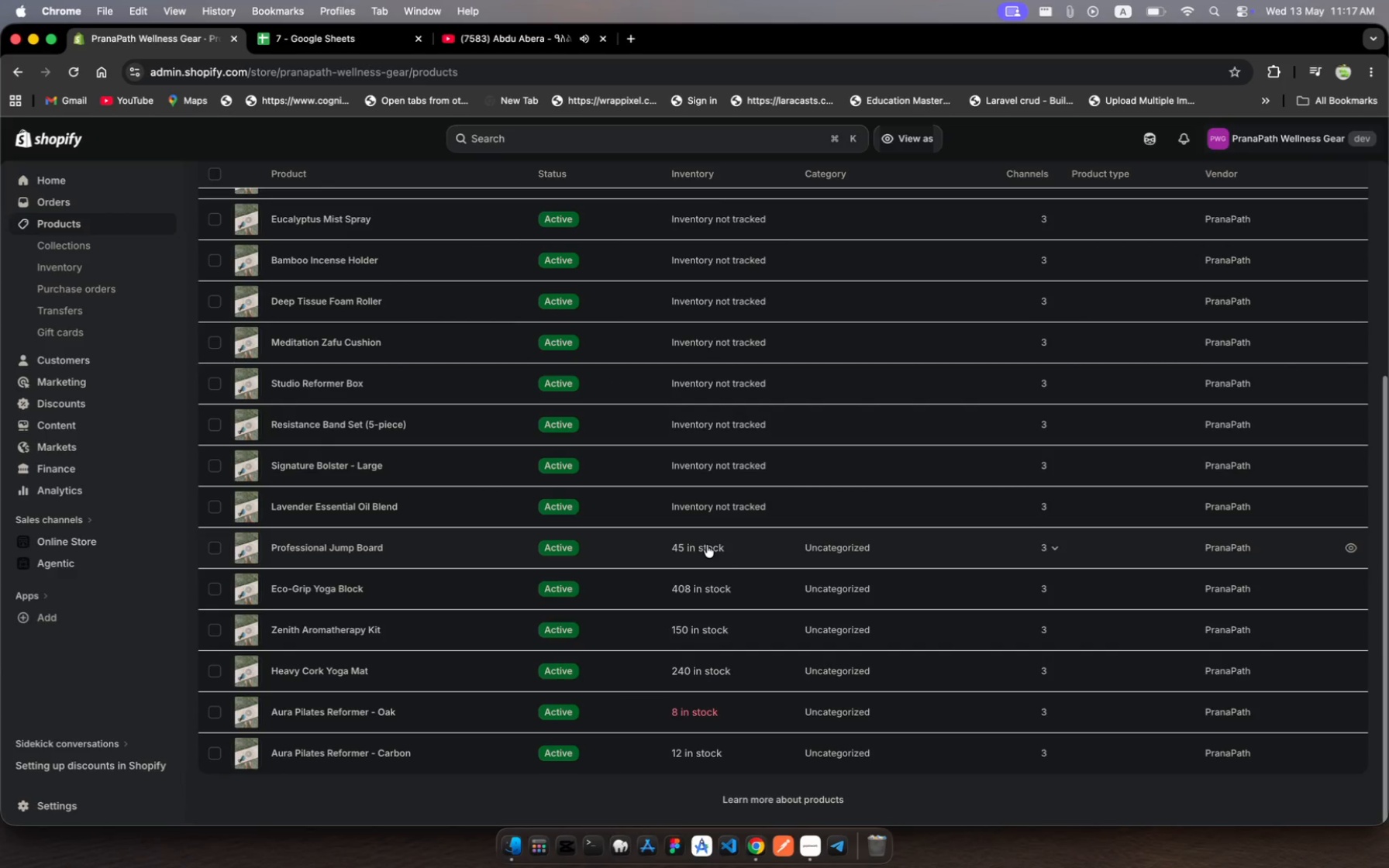 
left_click([707, 545])
 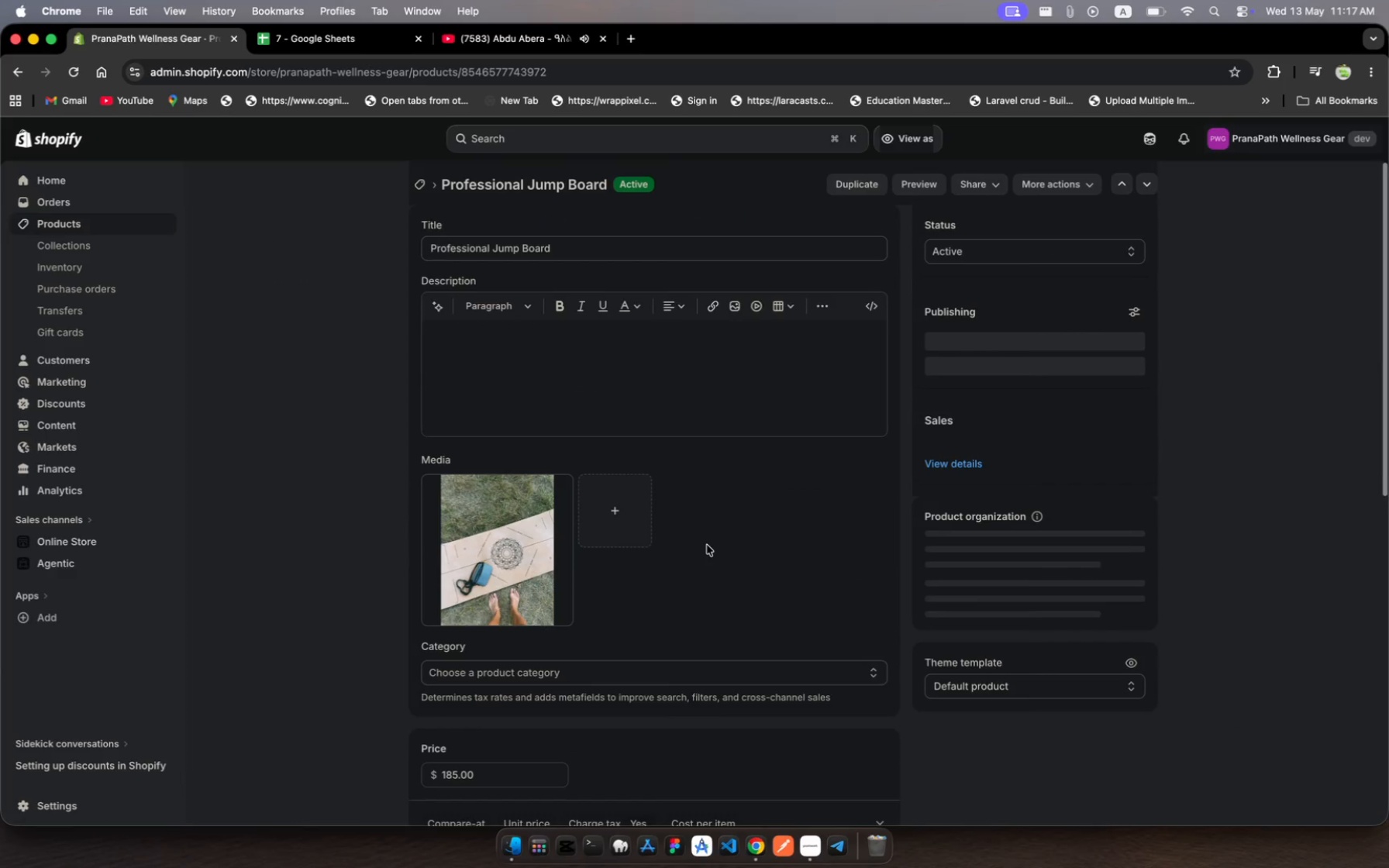 
scroll: coordinate [707, 545], scroll_direction: down, amount: 44.0
 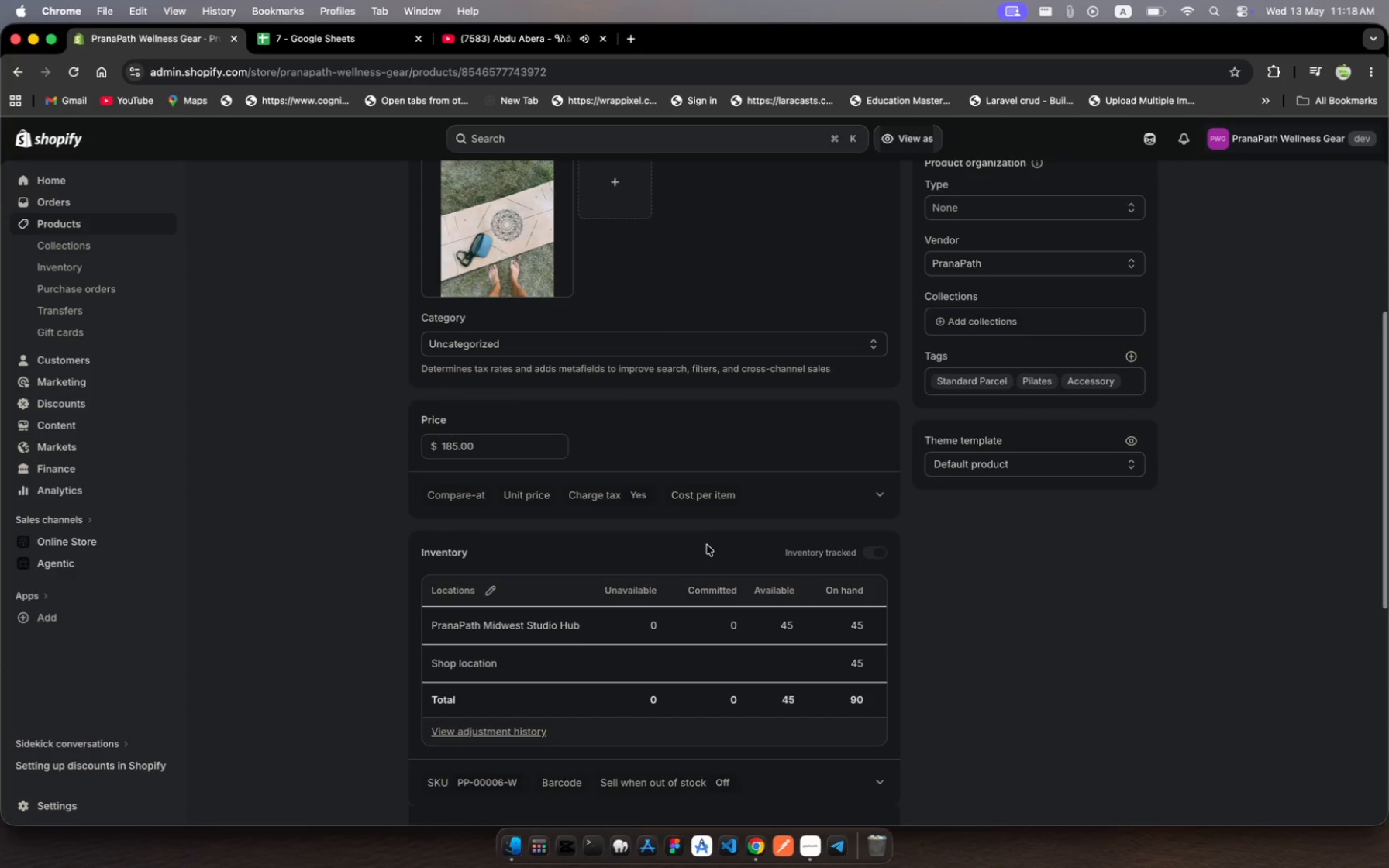 
wait(6.28)
 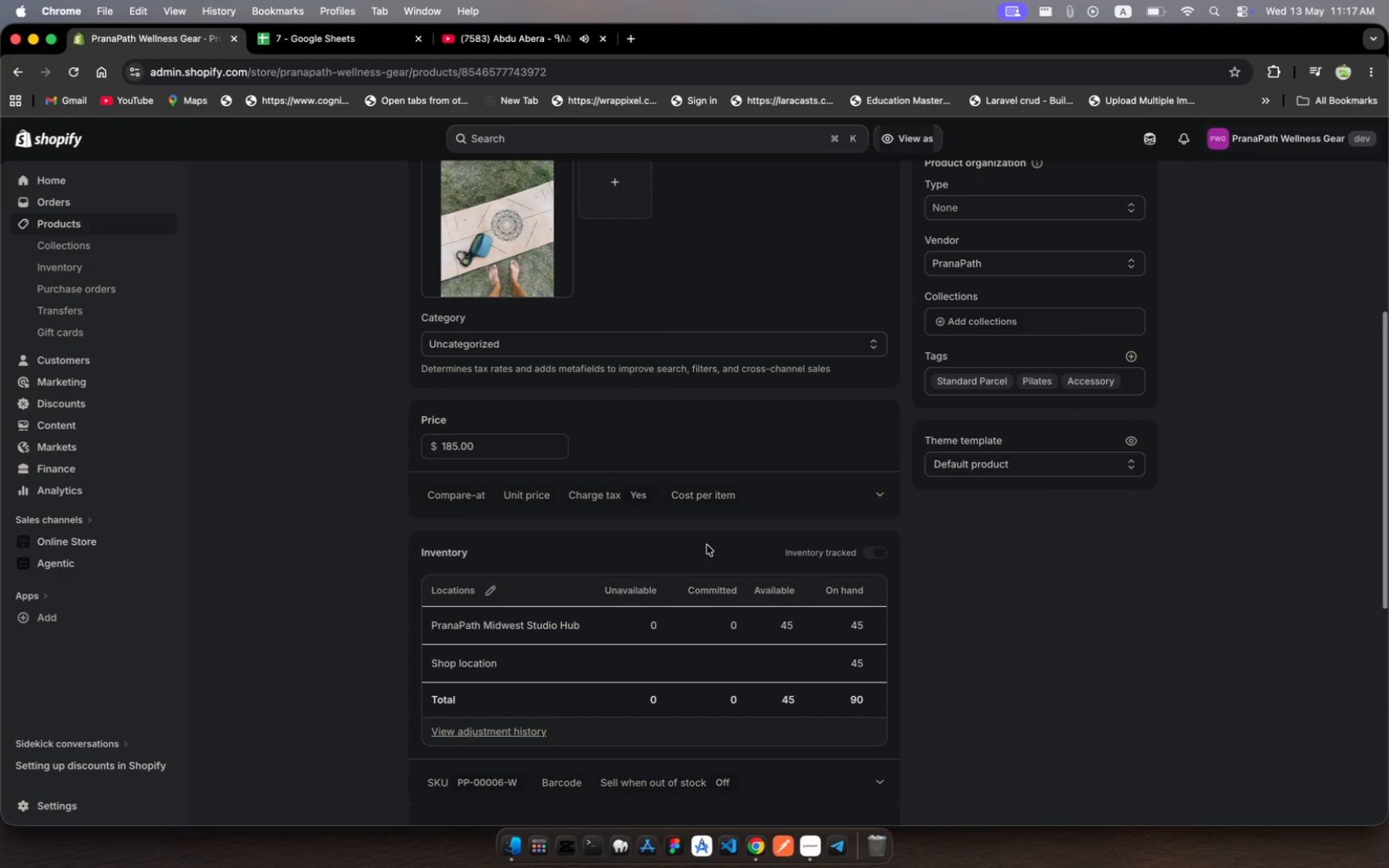 
scroll: coordinate [707, 545], scroll_direction: up, amount: 335.0
 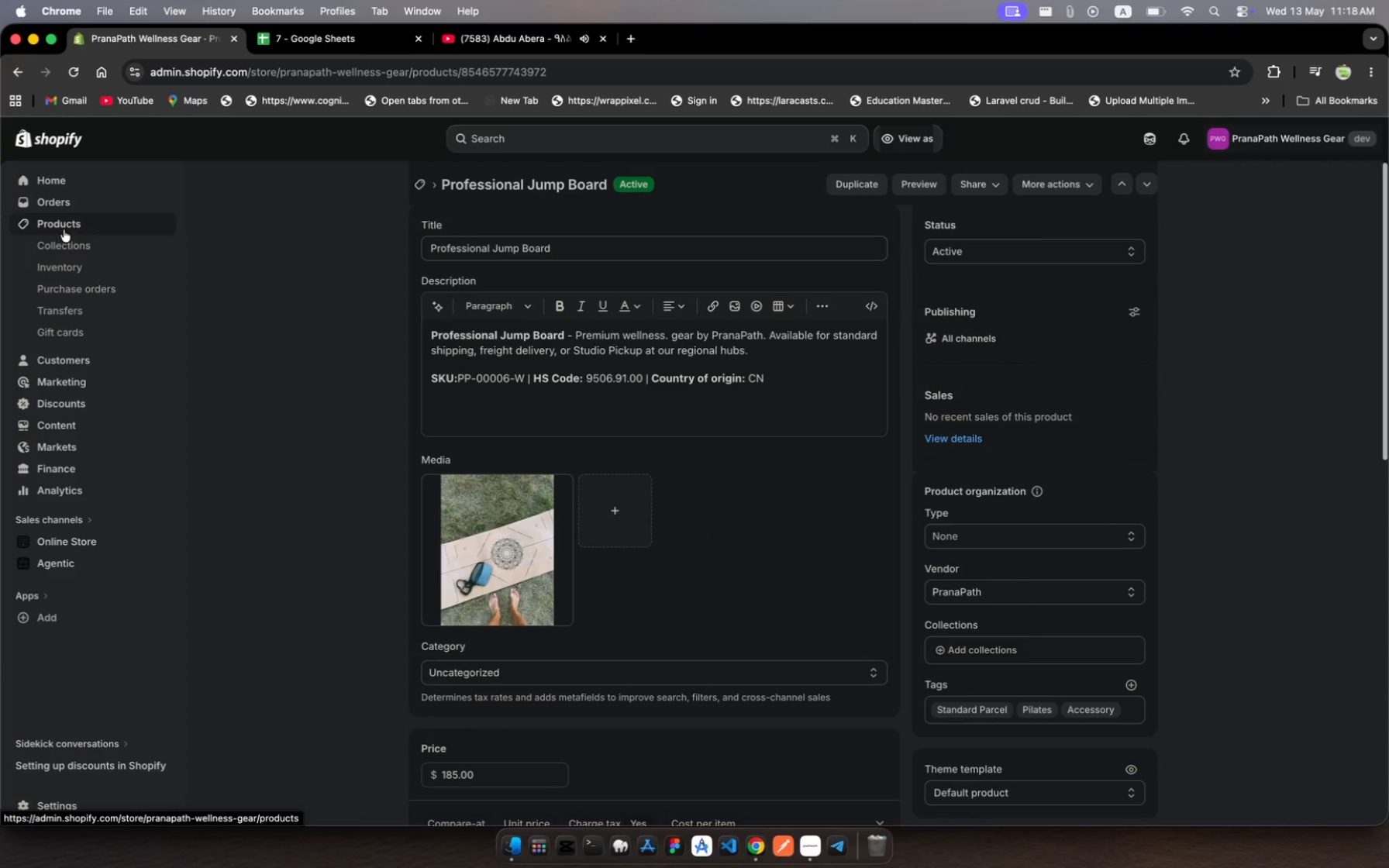 
left_click([70, 226])
 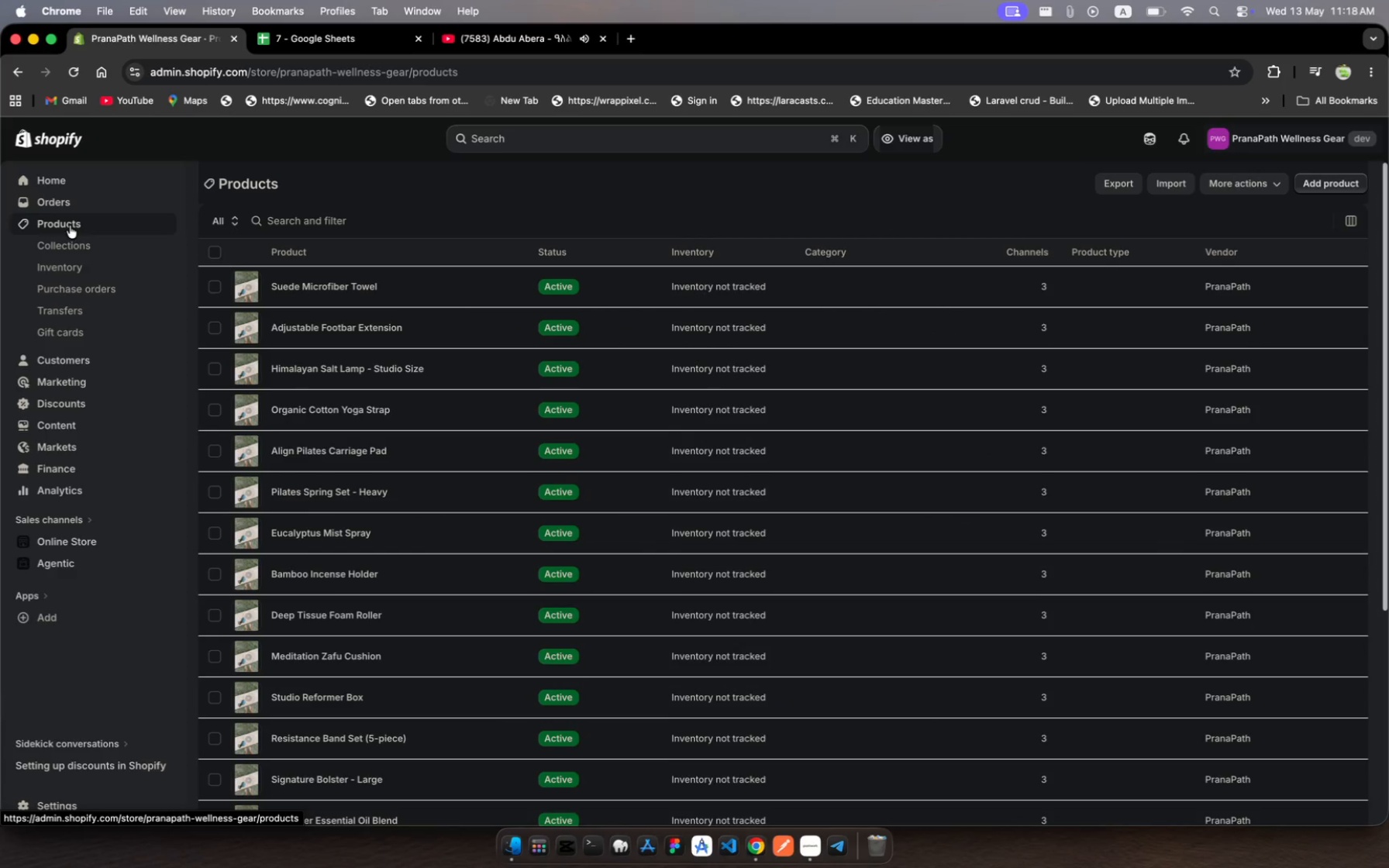 
scroll: coordinate [518, 609], scroll_direction: down, amount: 22.0
 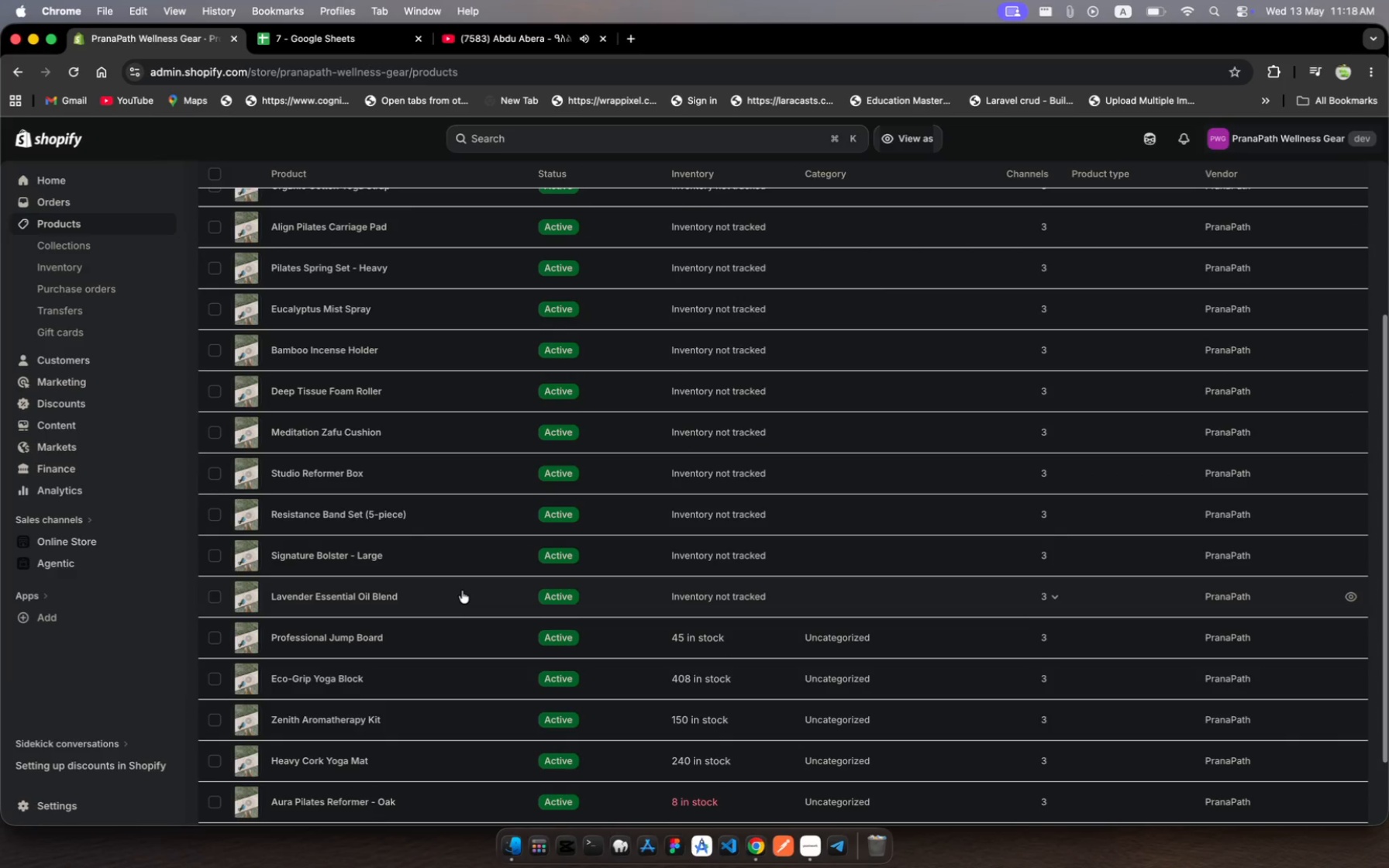 
left_click([462, 591])
 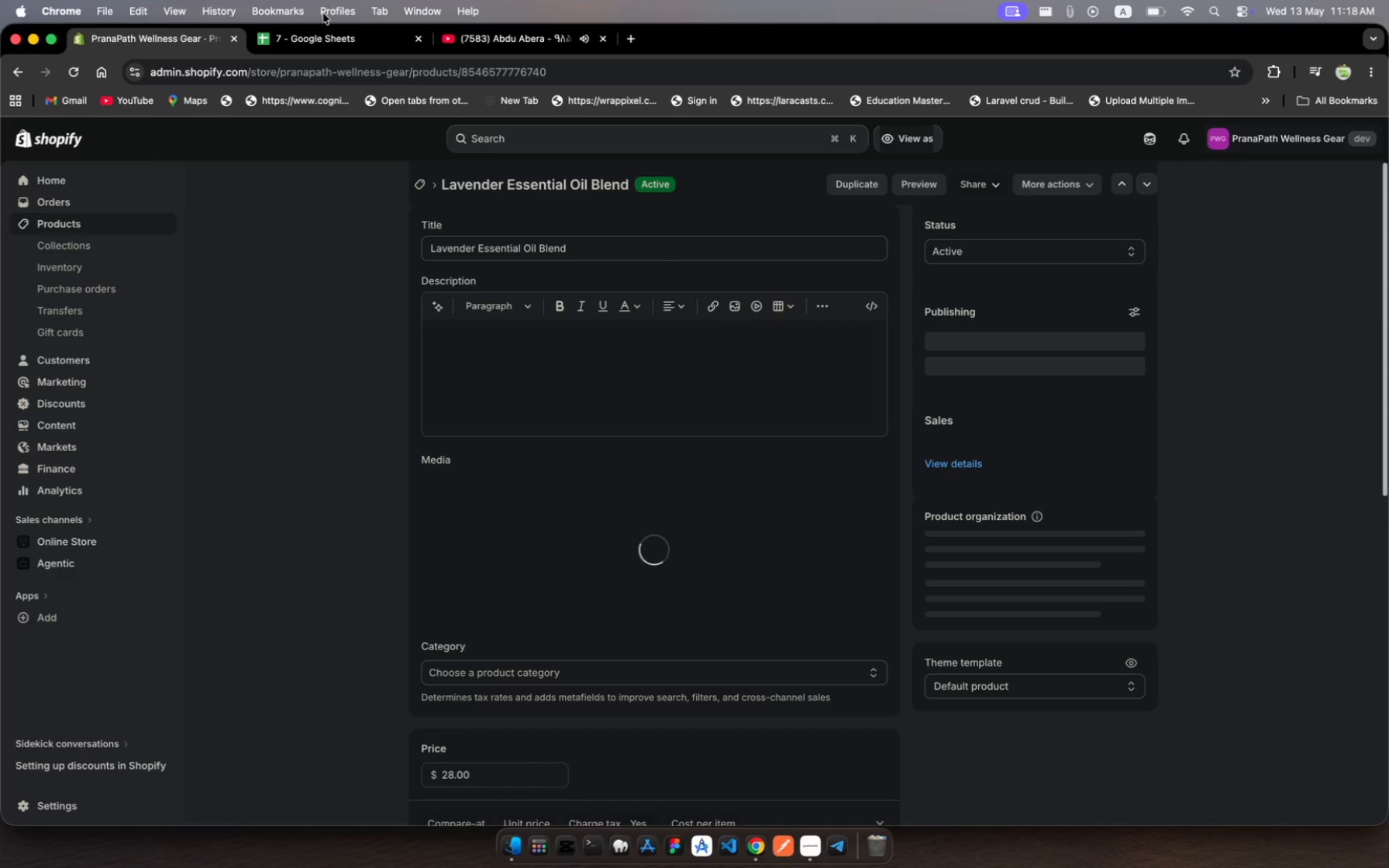 
left_click([316, 40])
 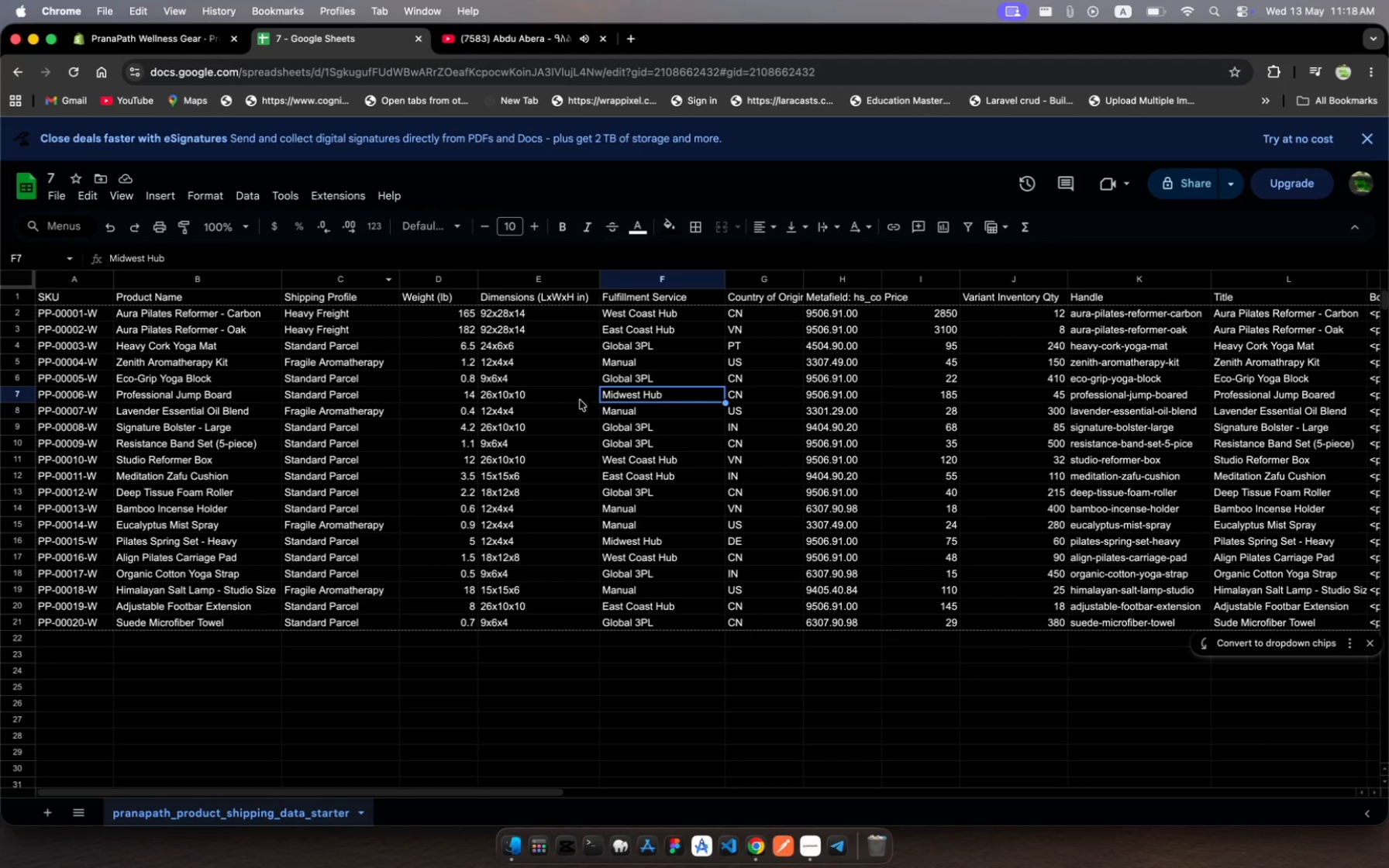 
left_click([622, 415])
 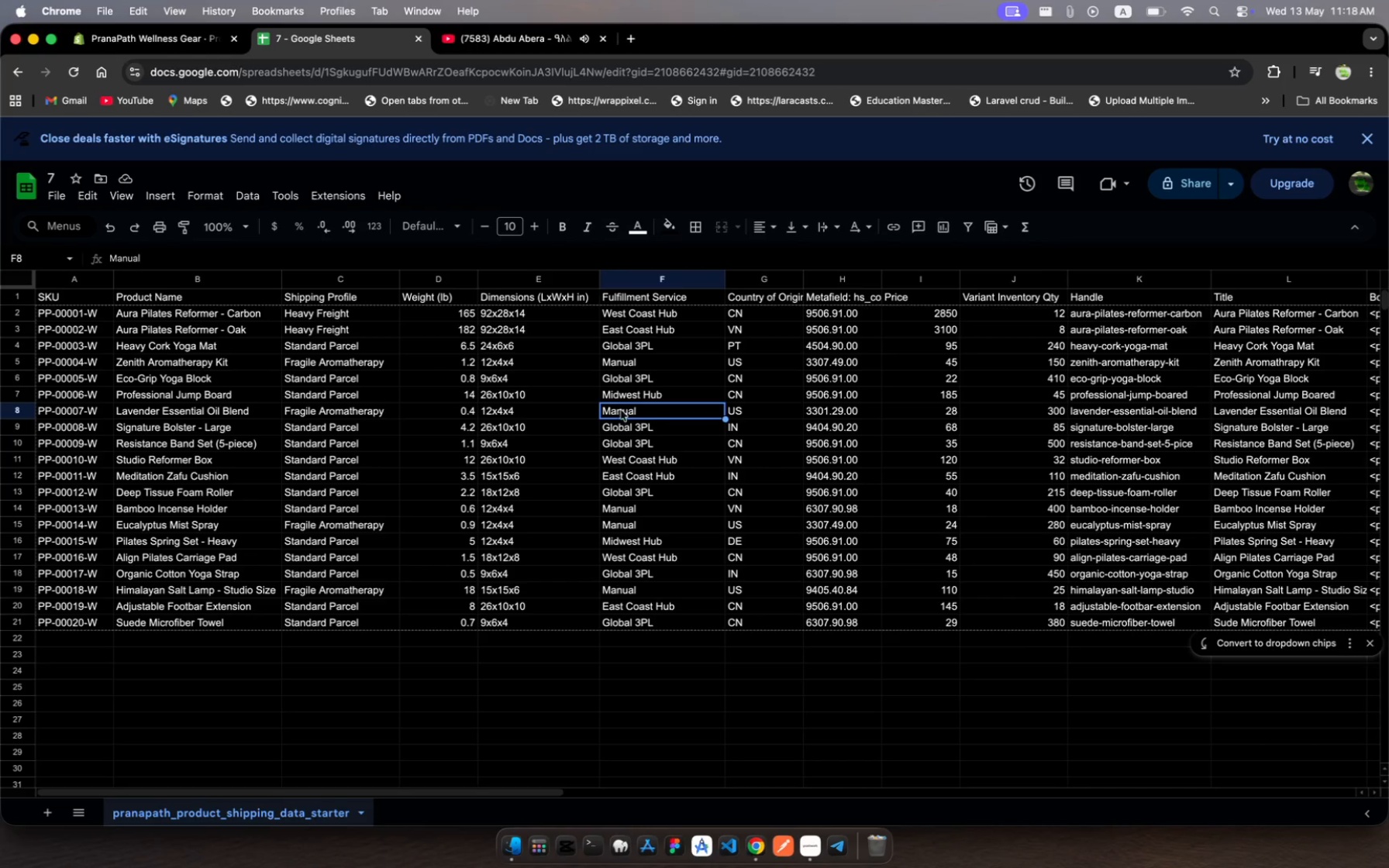 
wait(9.55)
 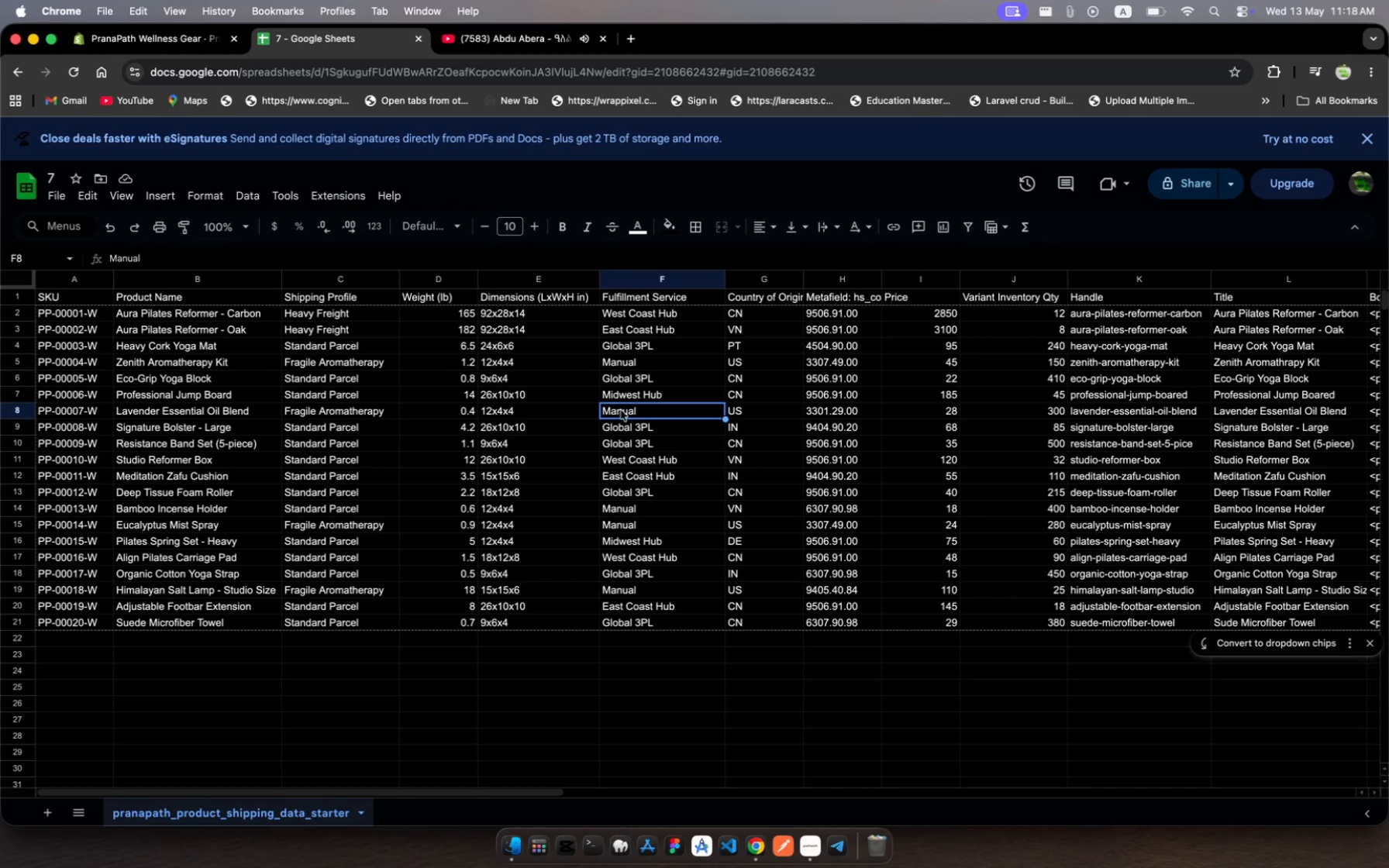 
left_click([115, 42])
 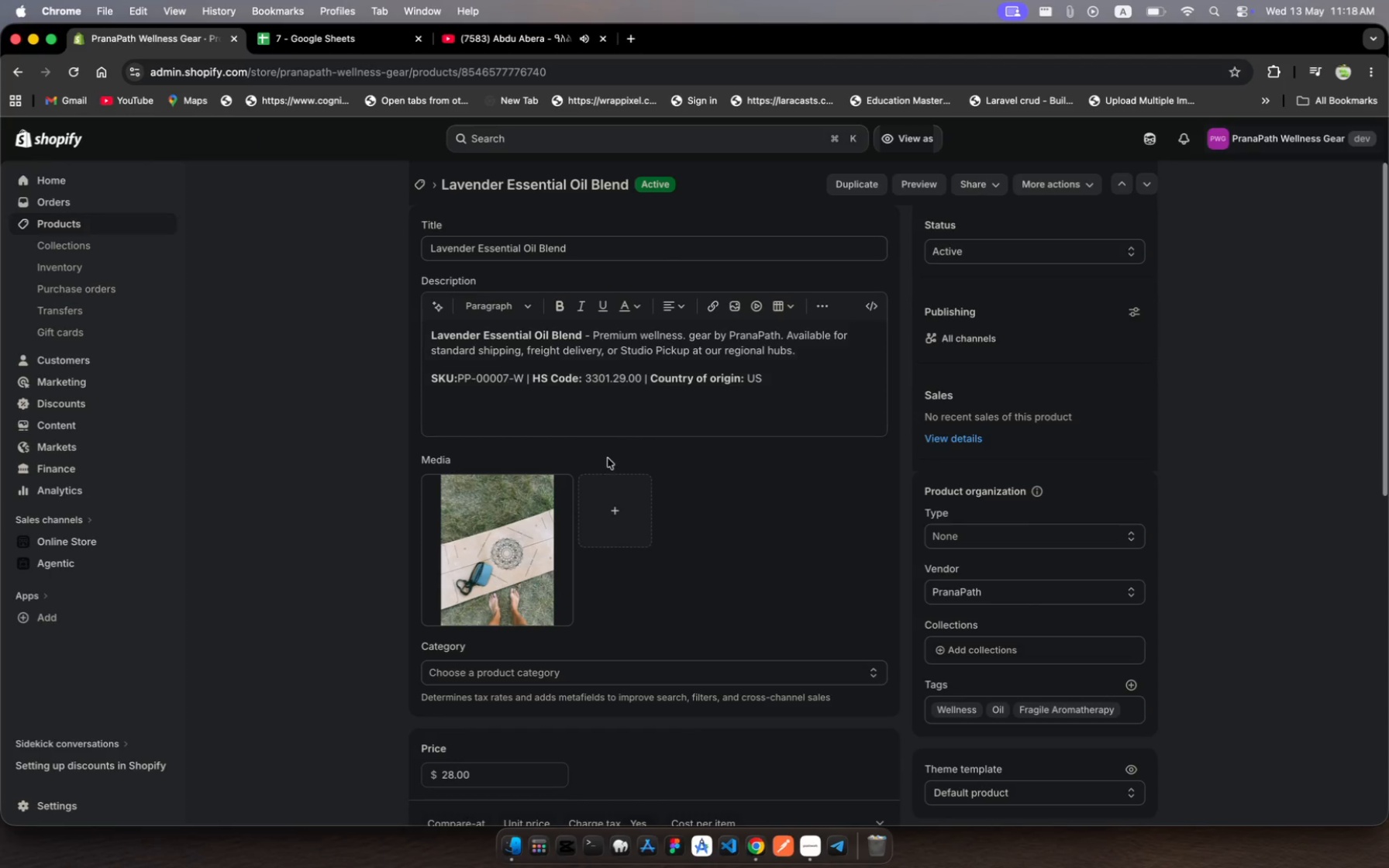 
scroll: coordinate [608, 458], scroll_direction: down, amount: 30.0
 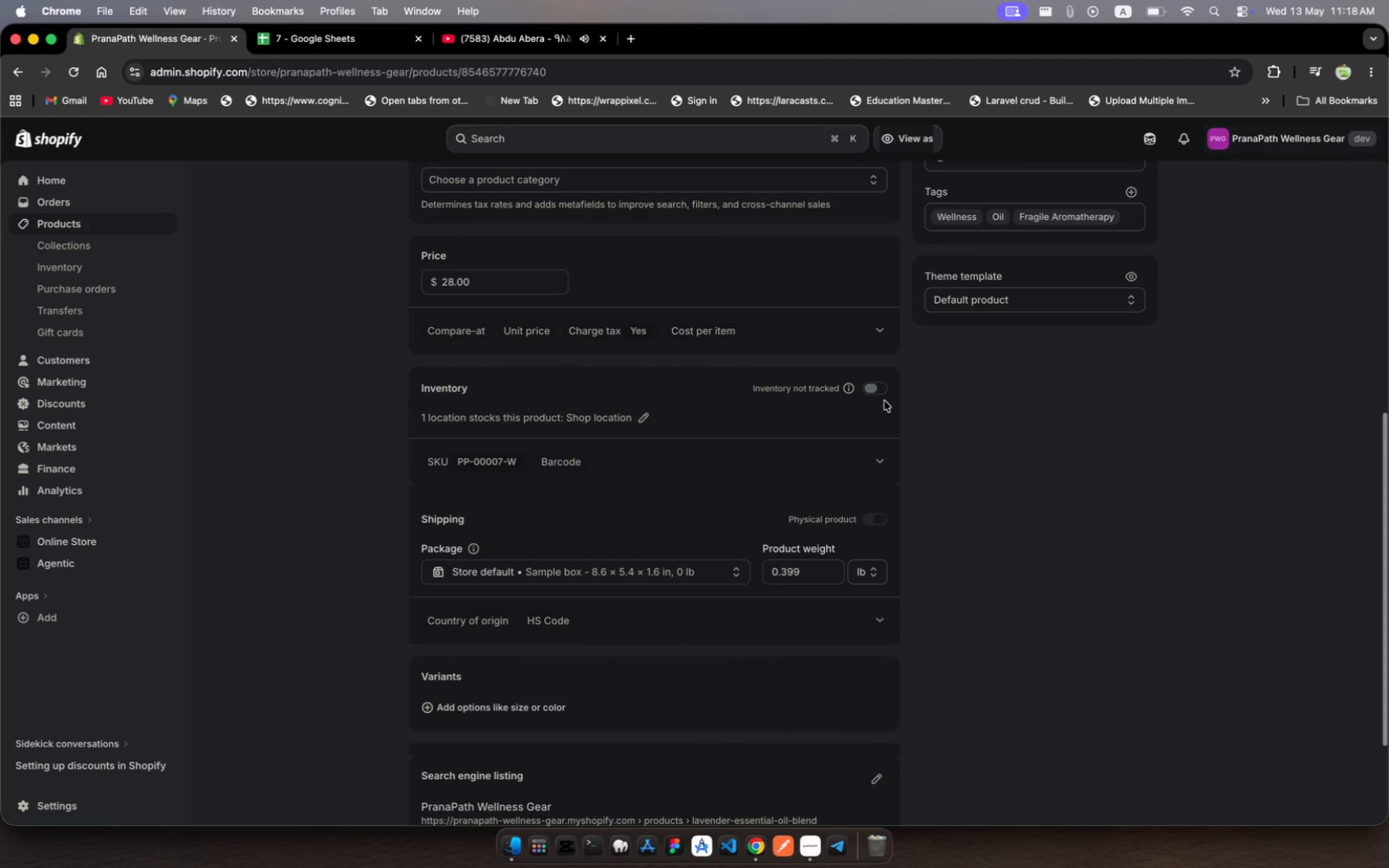 
left_click([882, 393])
 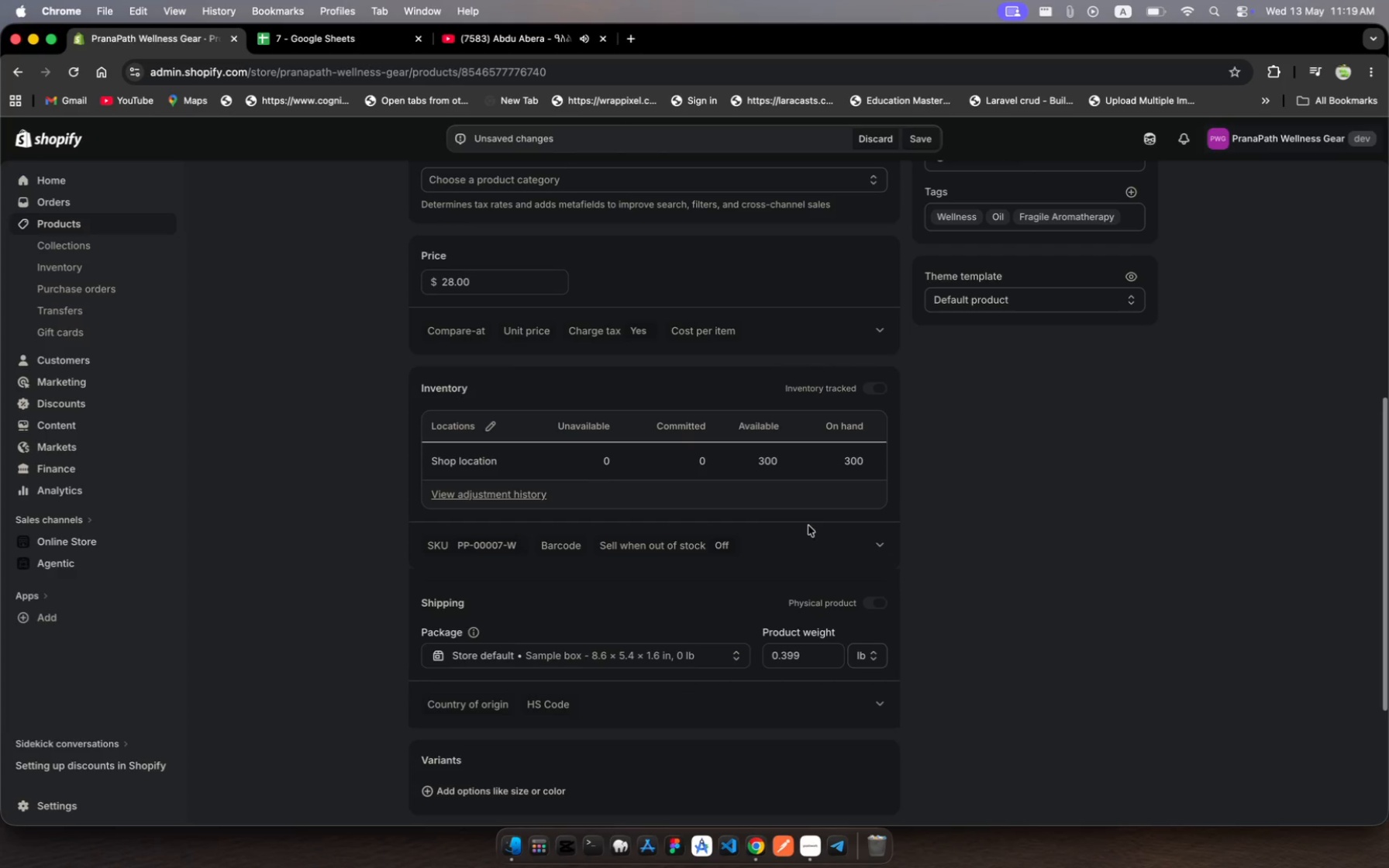 
wait(43.1)
 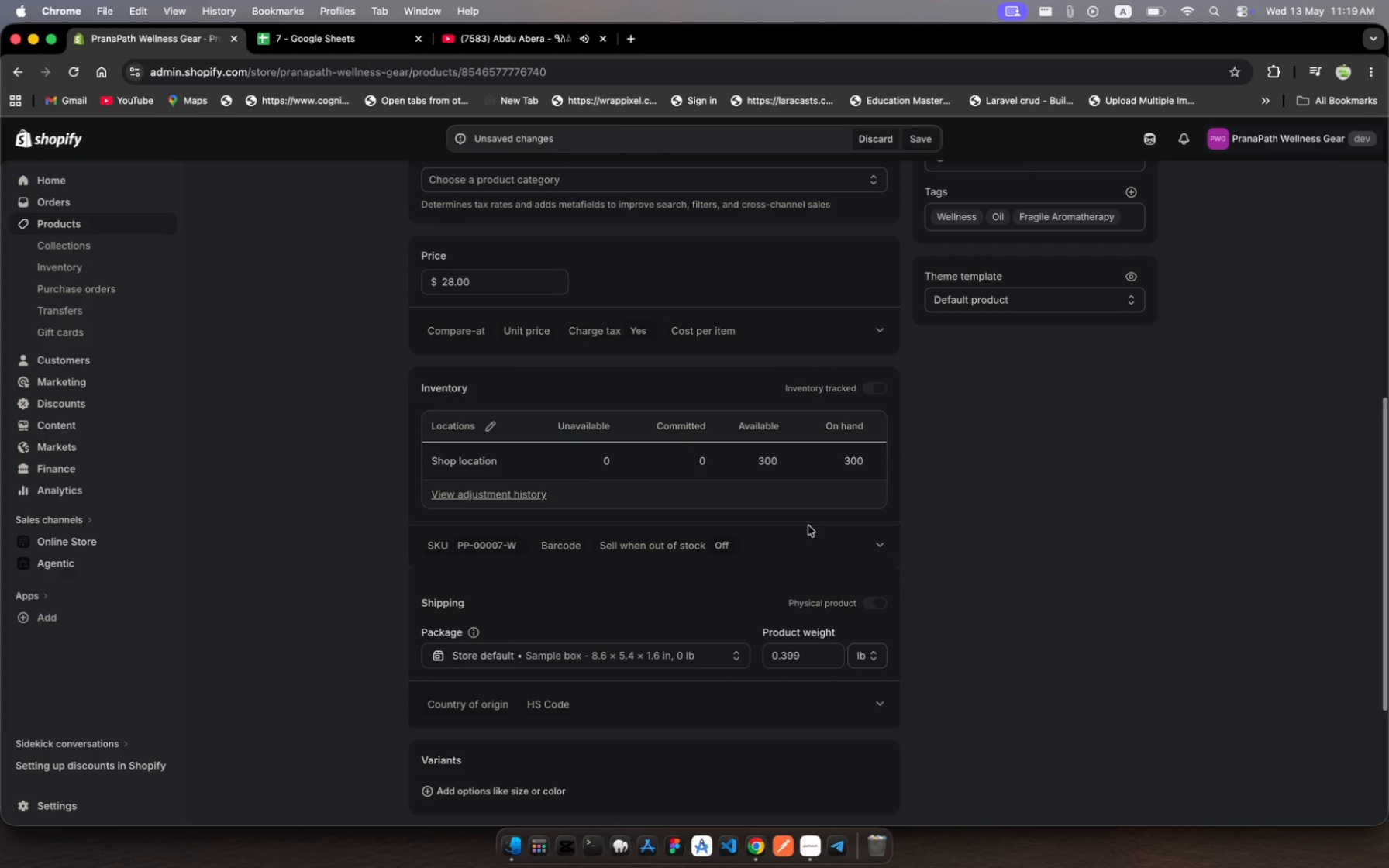 
left_click([488, 433])
 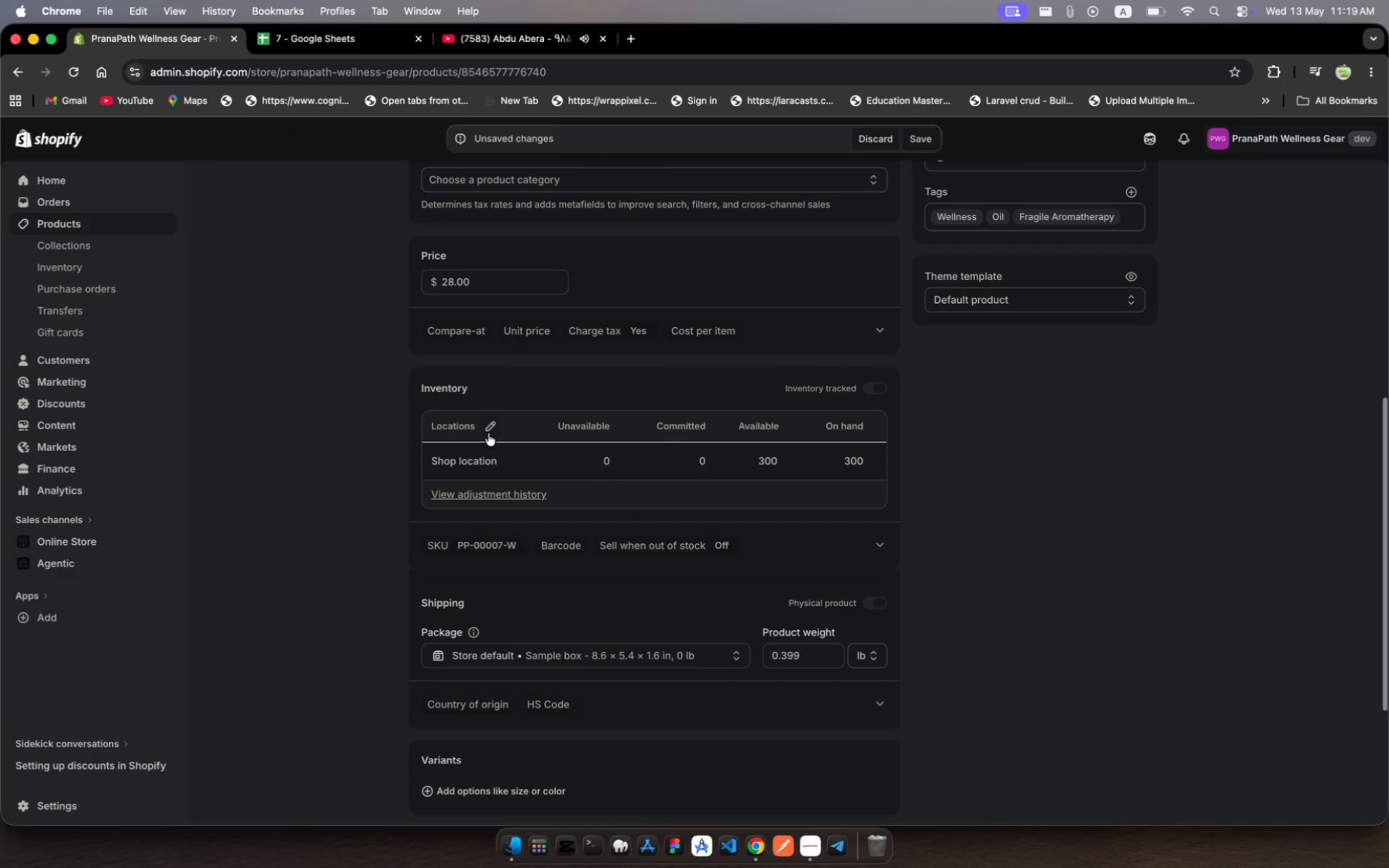 
left_click([488, 424])
 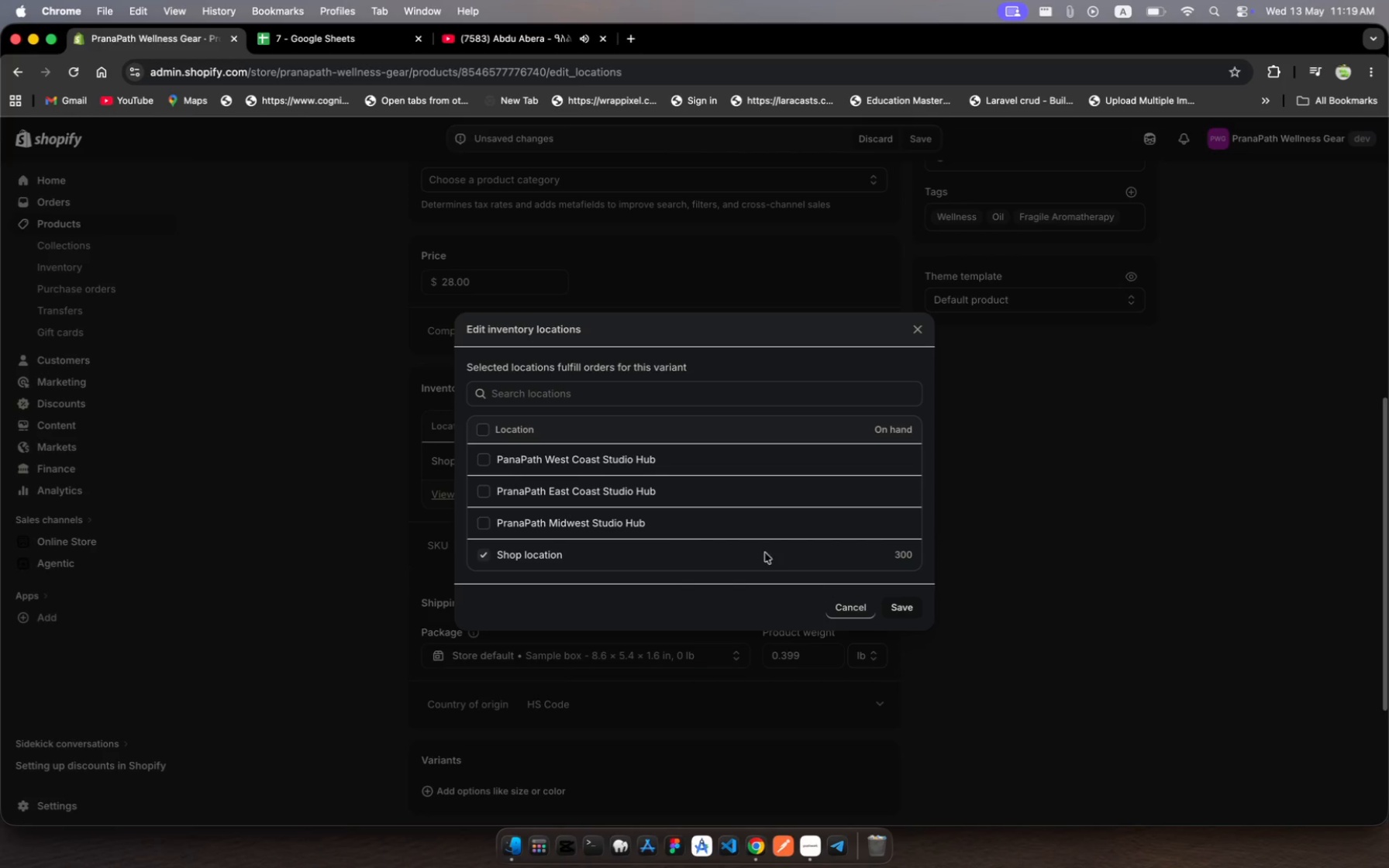 
left_click([901, 608])
 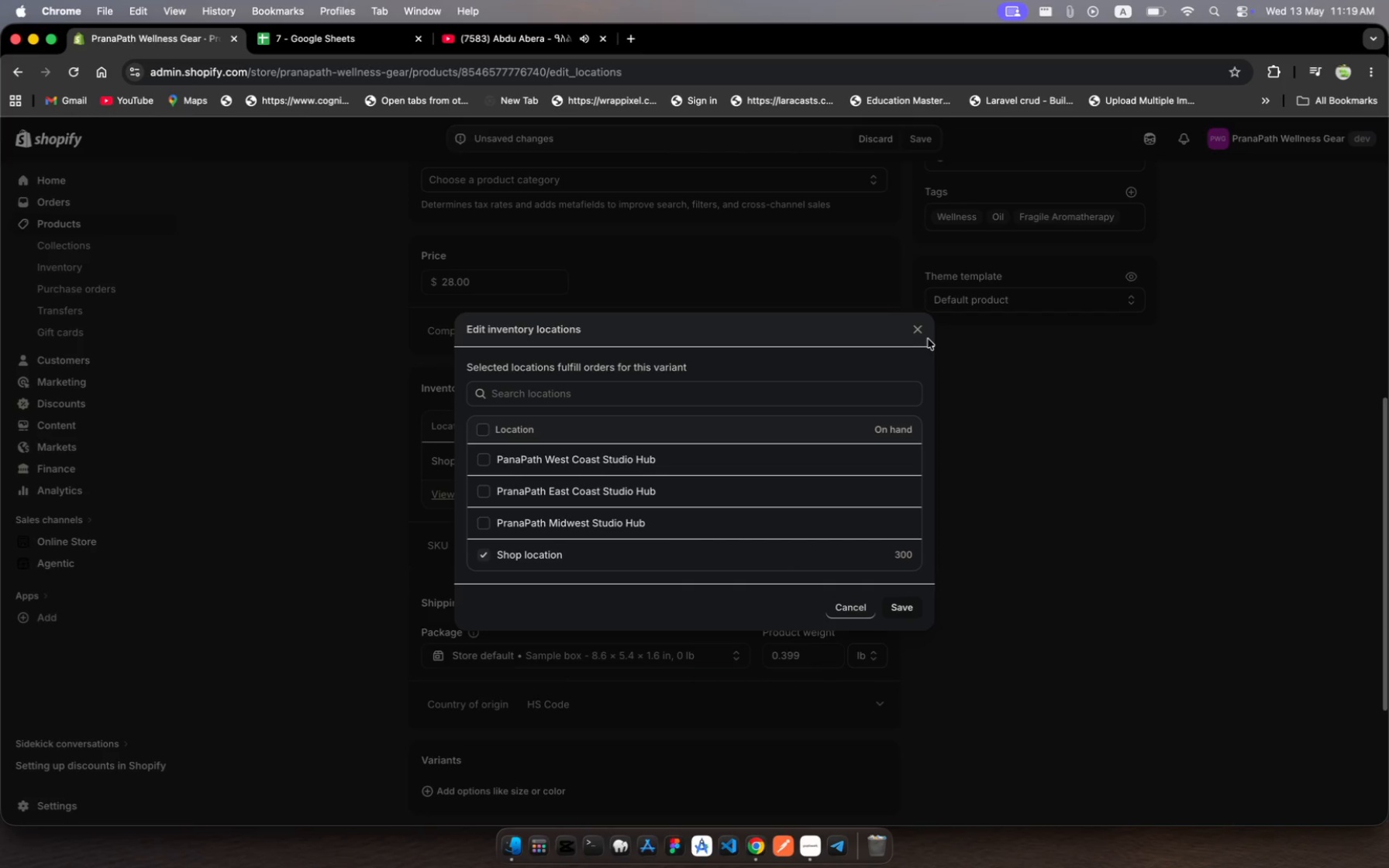 
left_click([917, 329])
 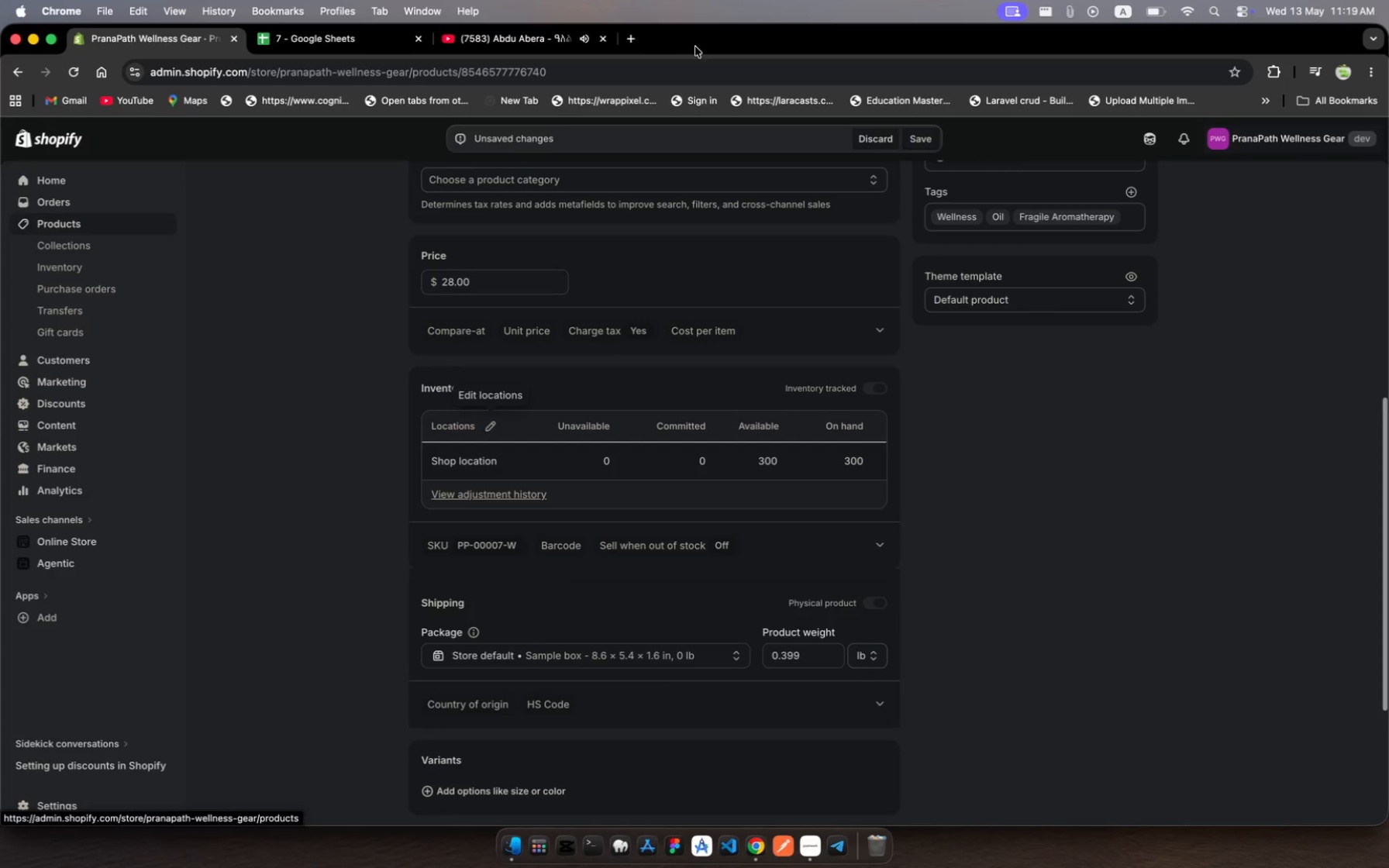 
left_click([923, 135])
 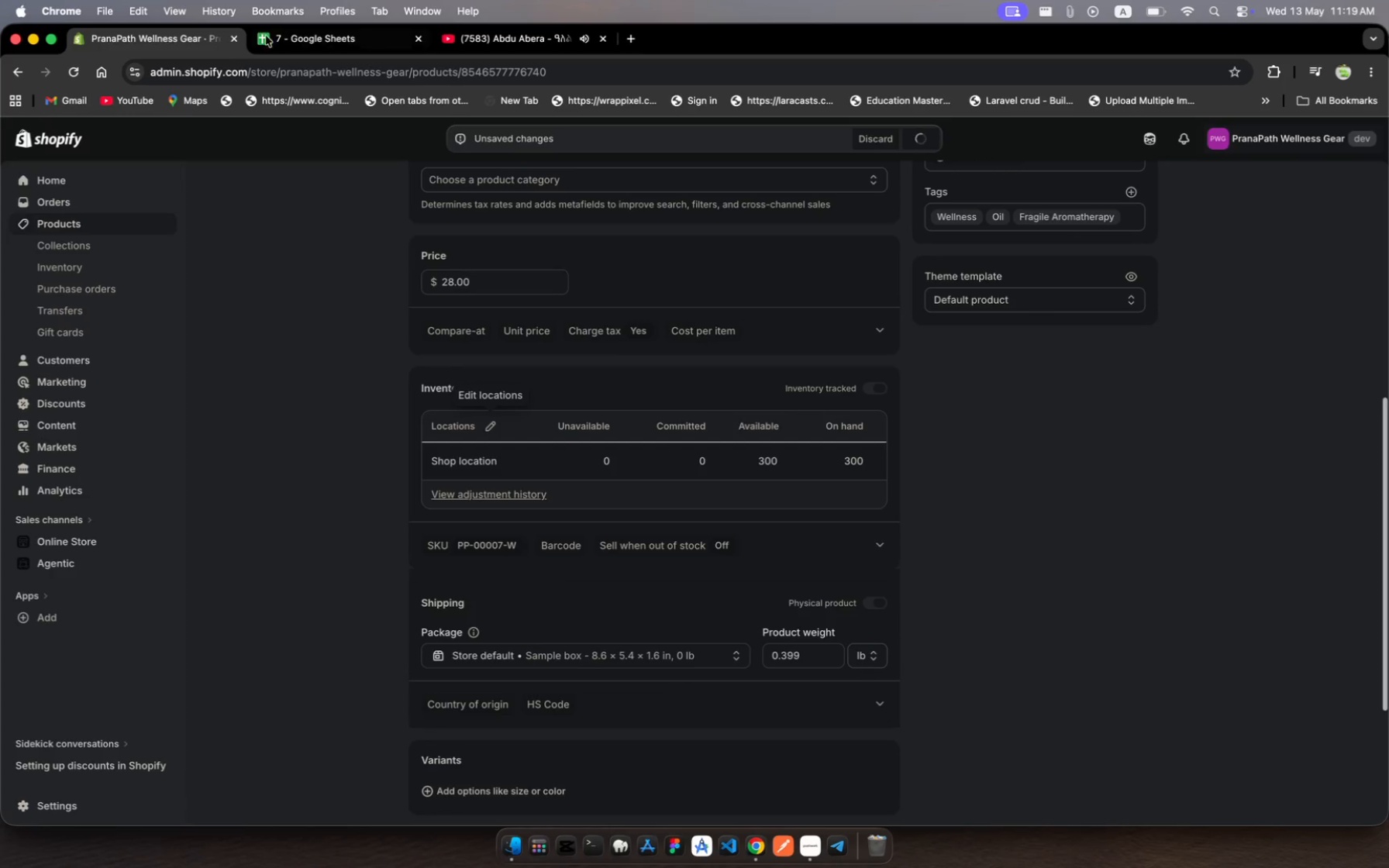 
left_click([326, 33])
 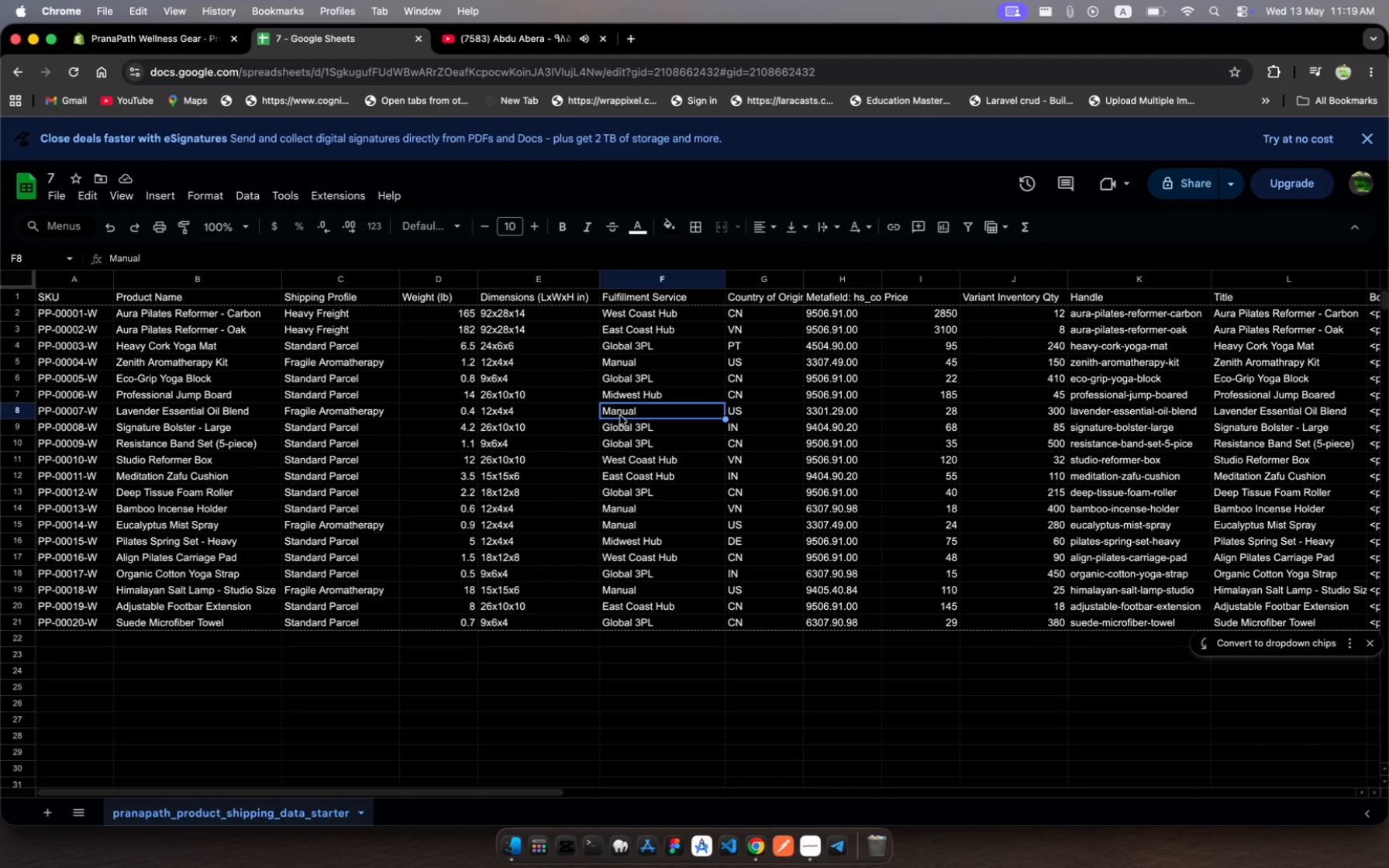 
left_click([628, 428])
 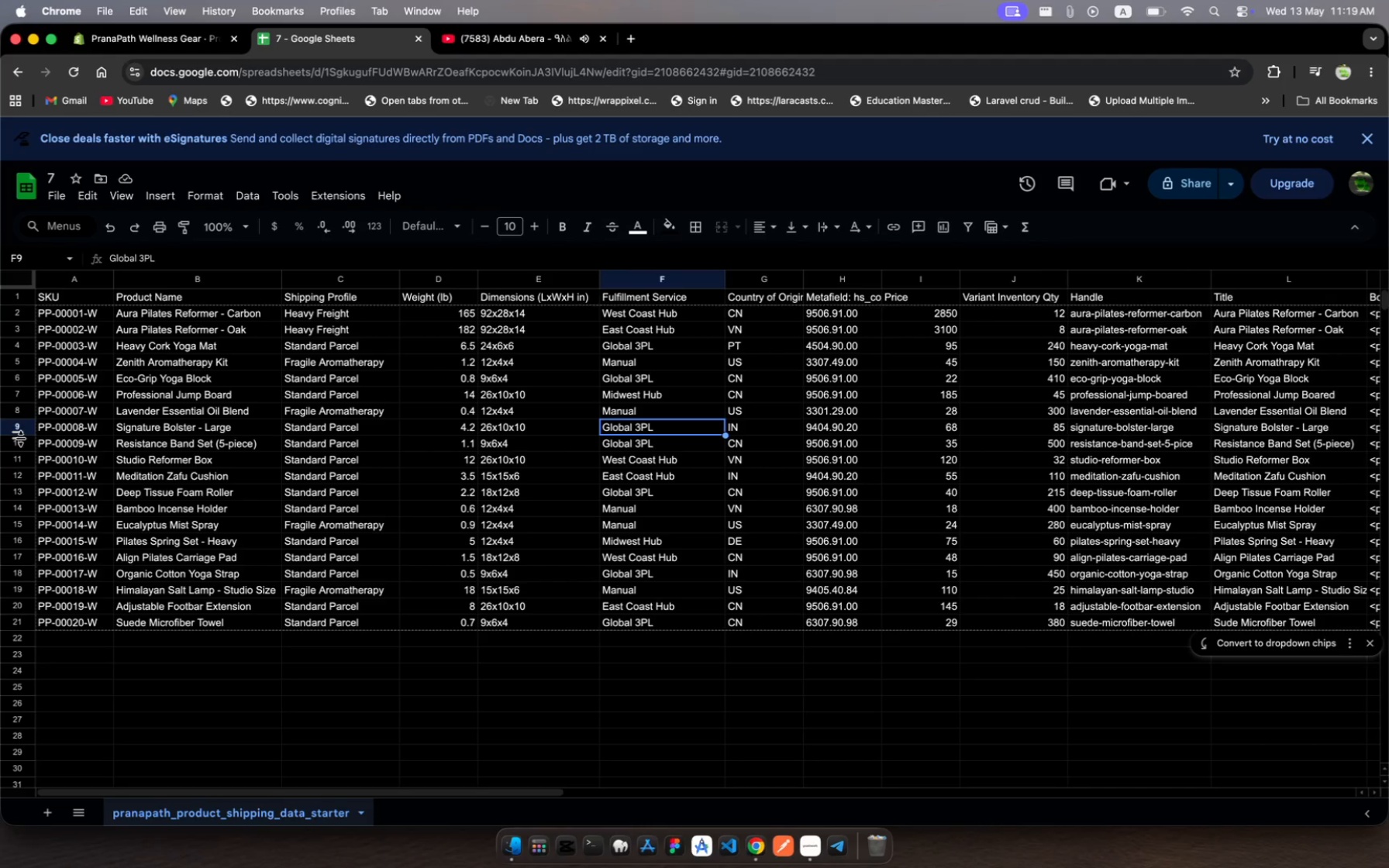 
left_click([1, 431])
 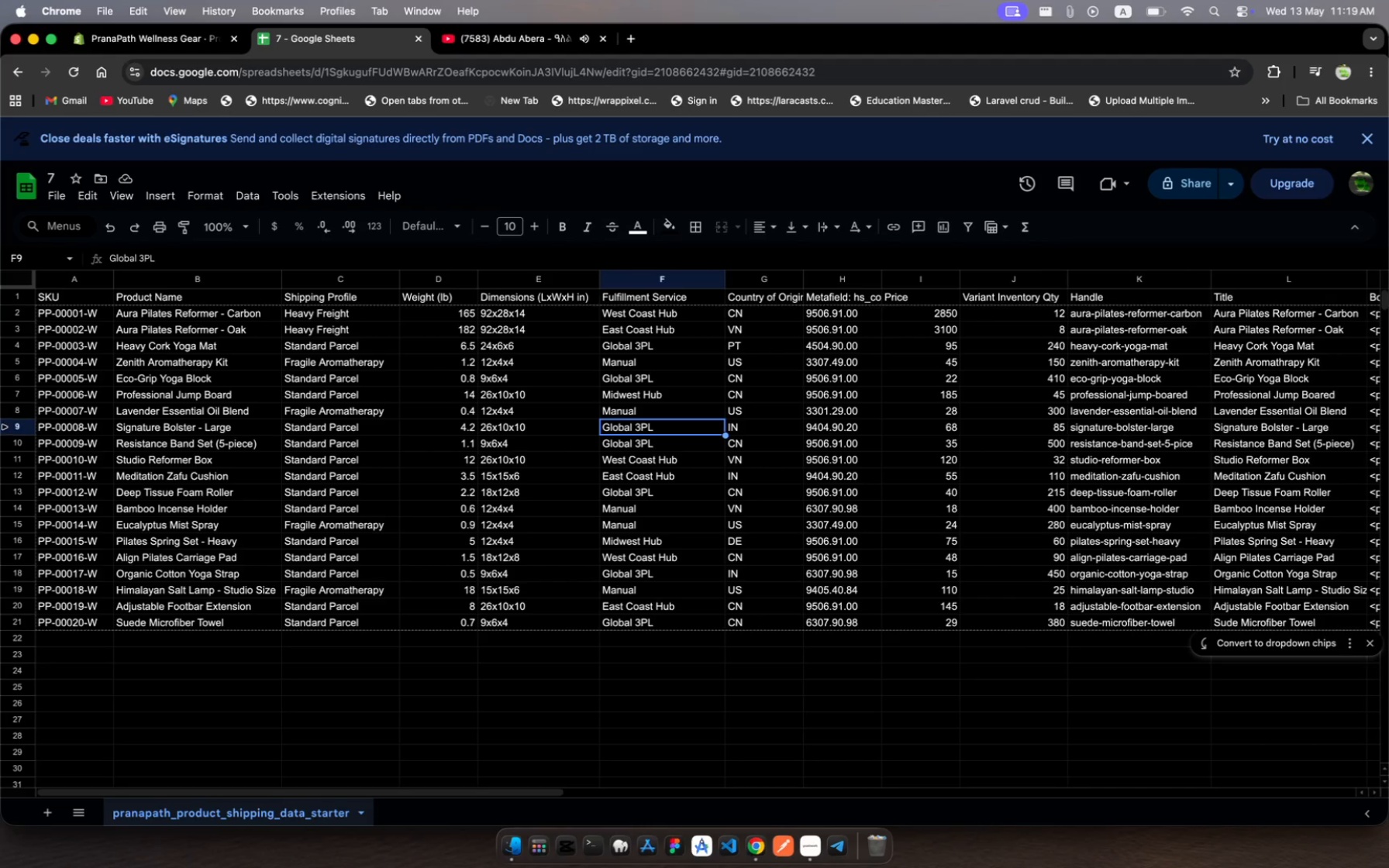 
left_click([0, 427])
 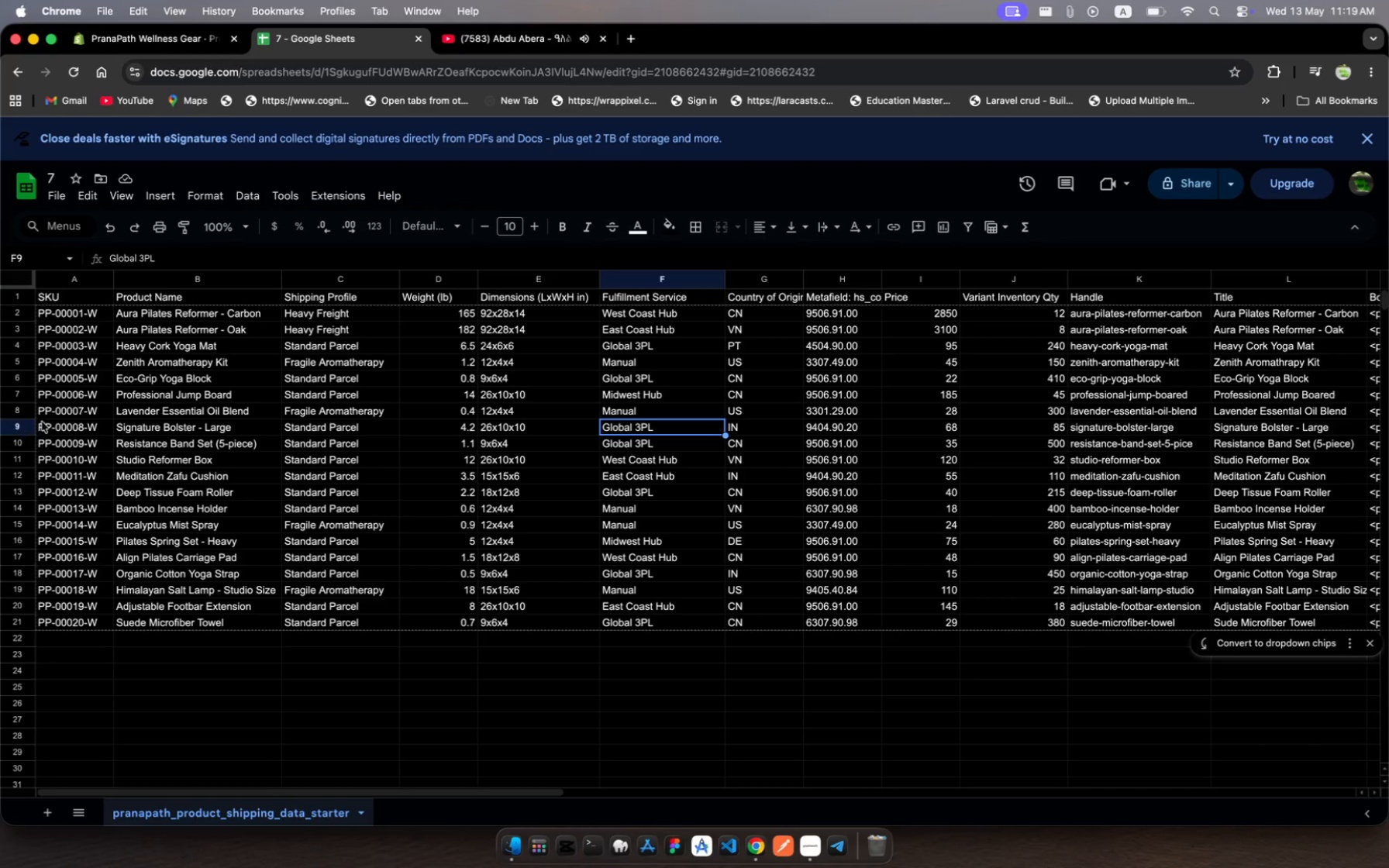 
left_click([7, 429])
 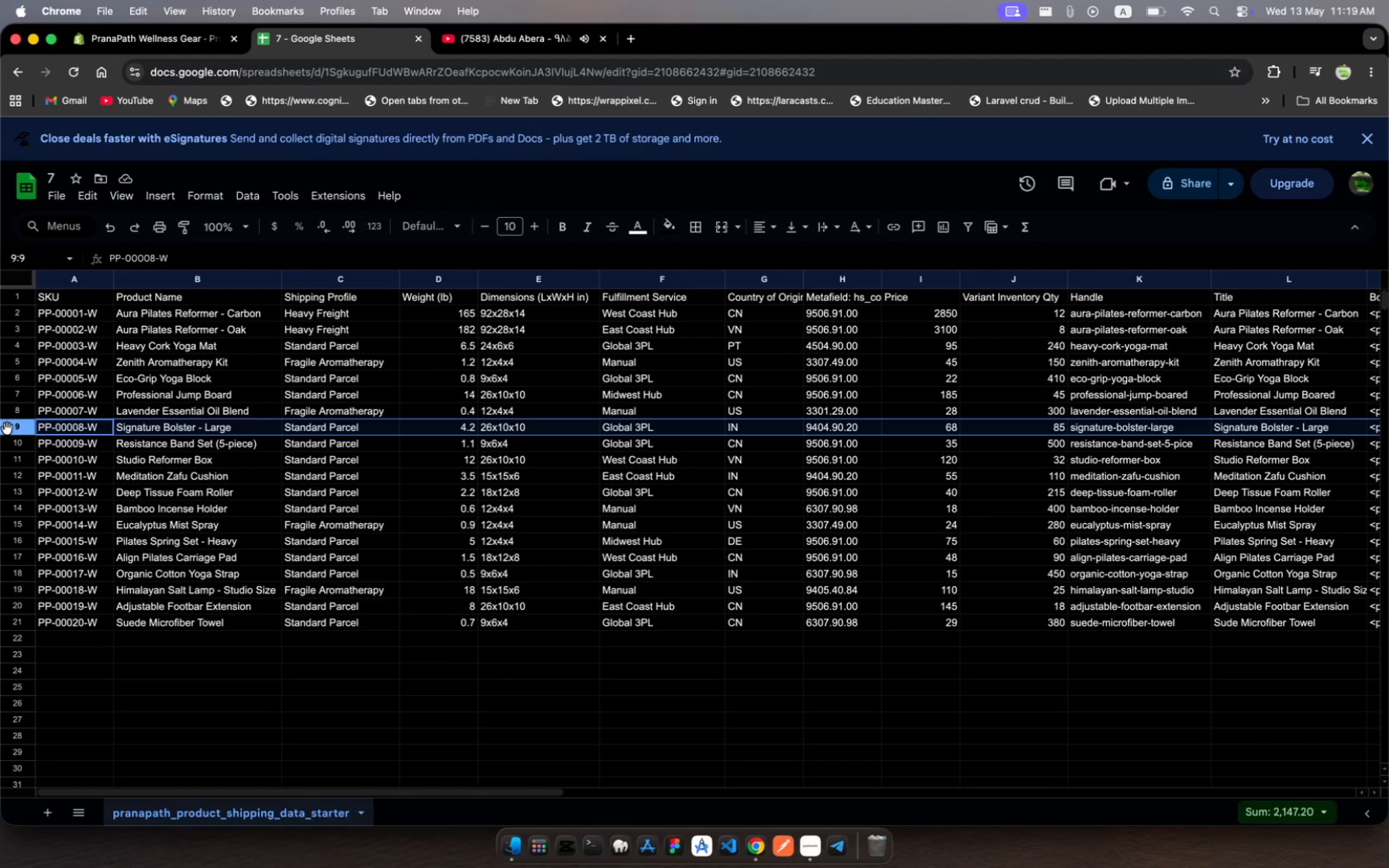 
left_click([7, 429])
 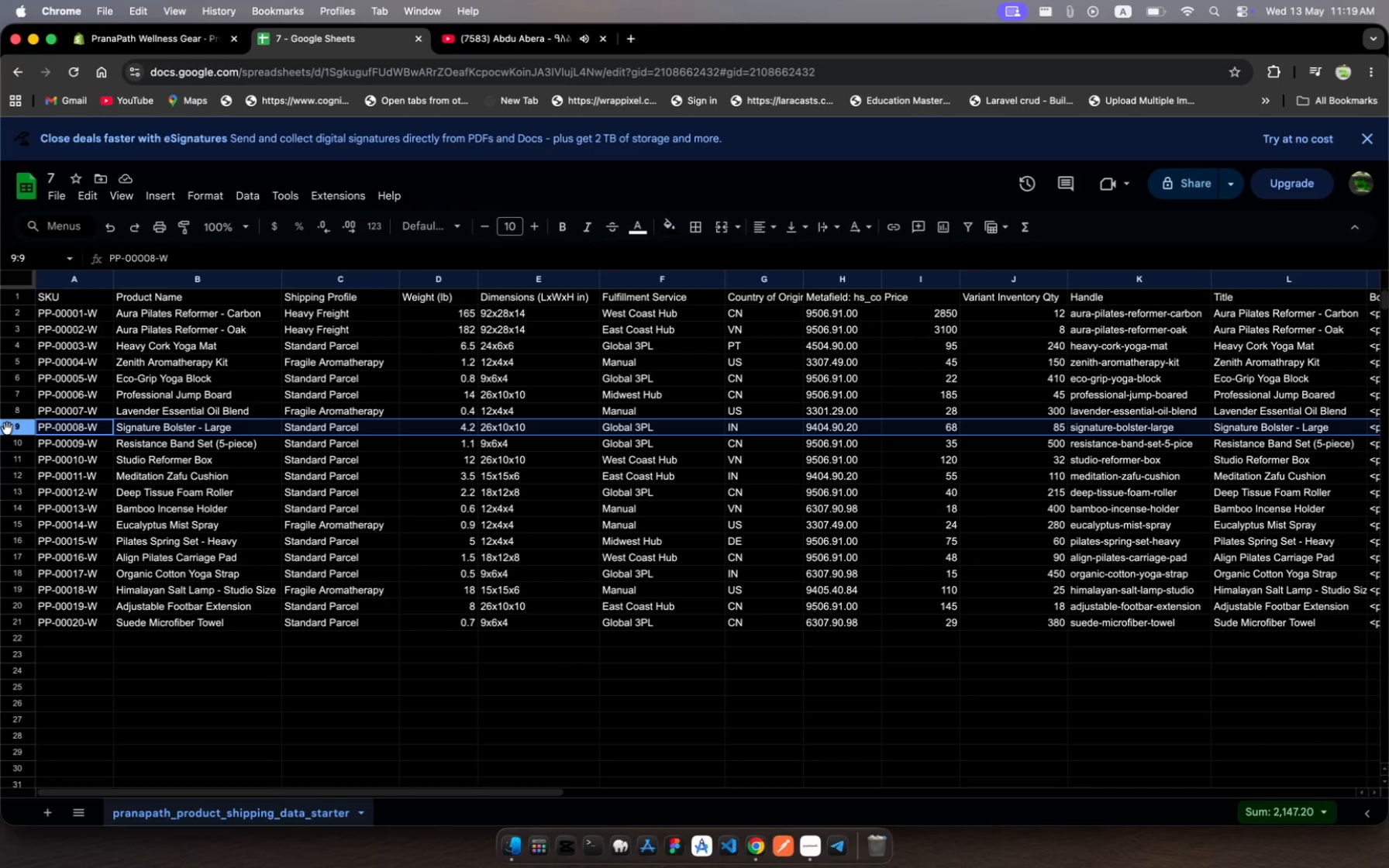 
wait(18.36)
 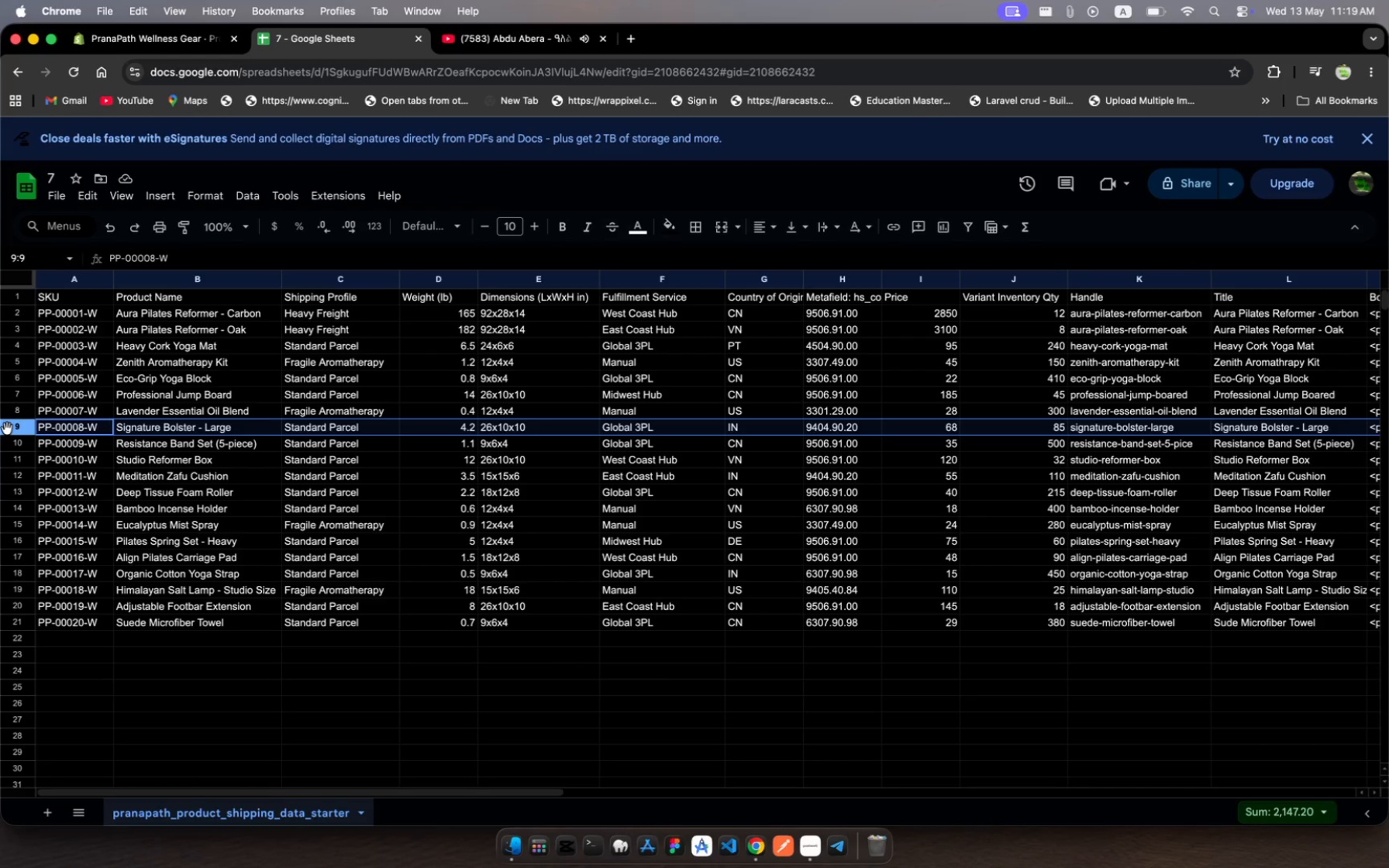 
left_click([160, 43])
 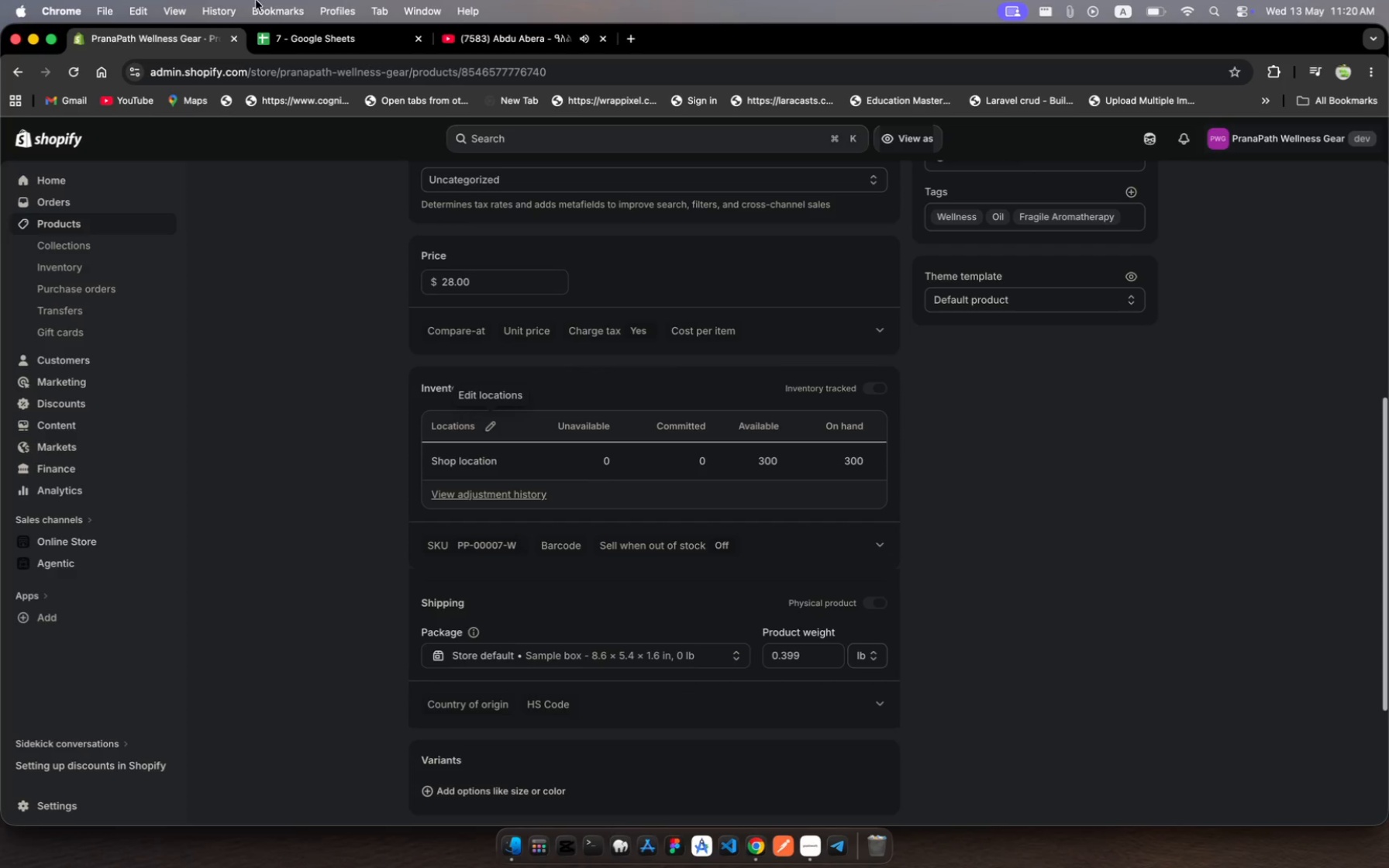 
wait(7.75)
 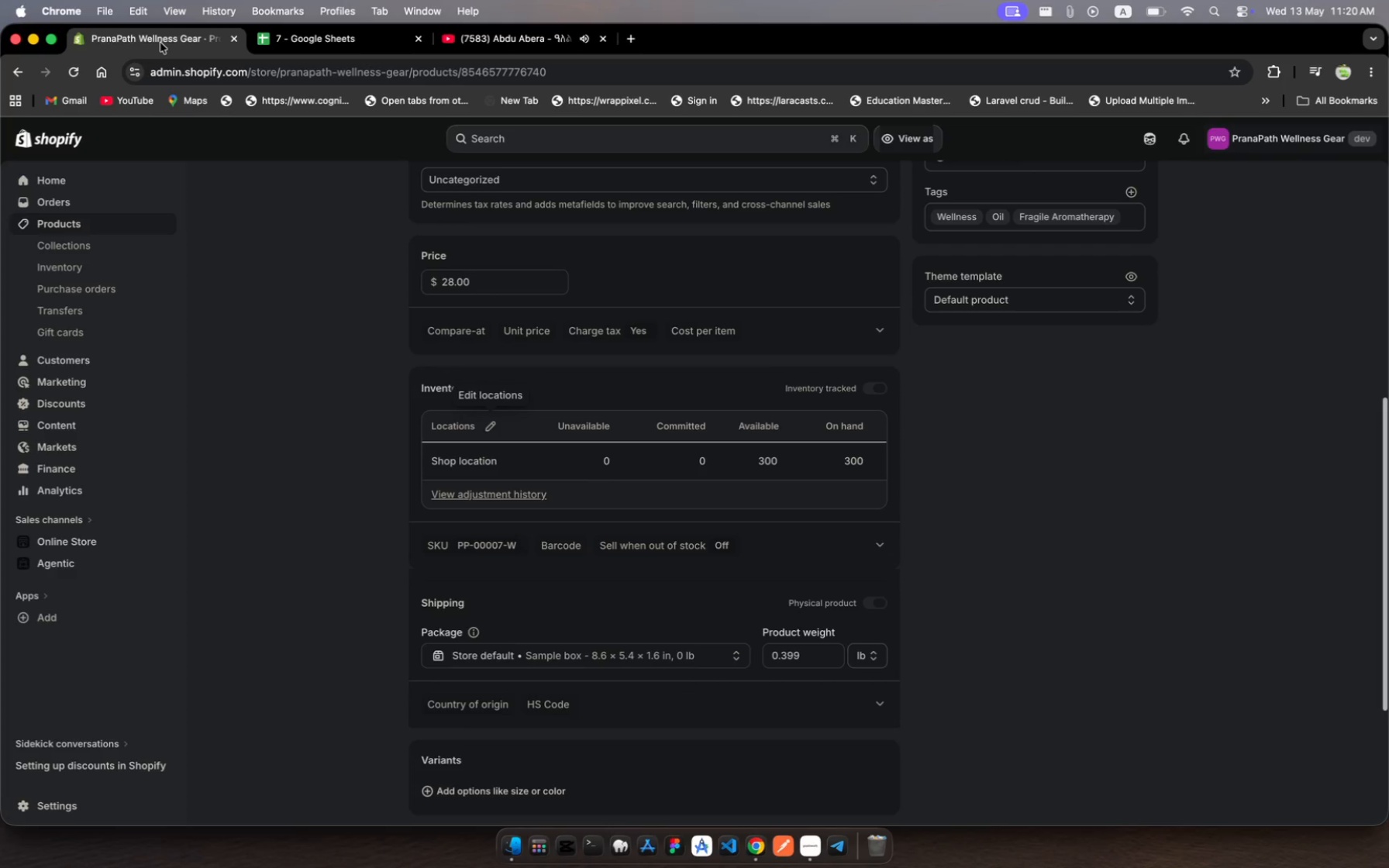 
left_click([321, 36])
 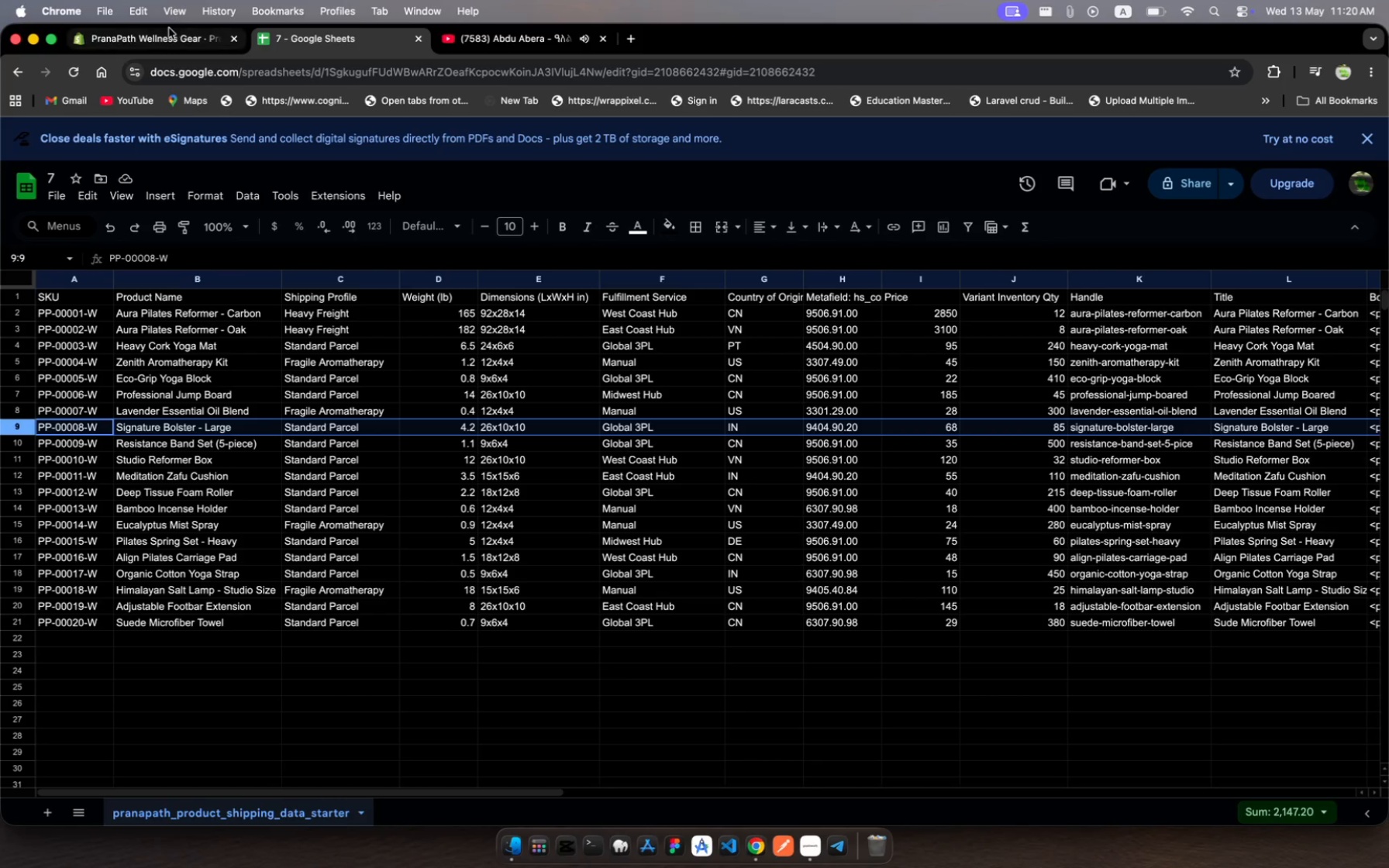 
left_click([158, 41])
 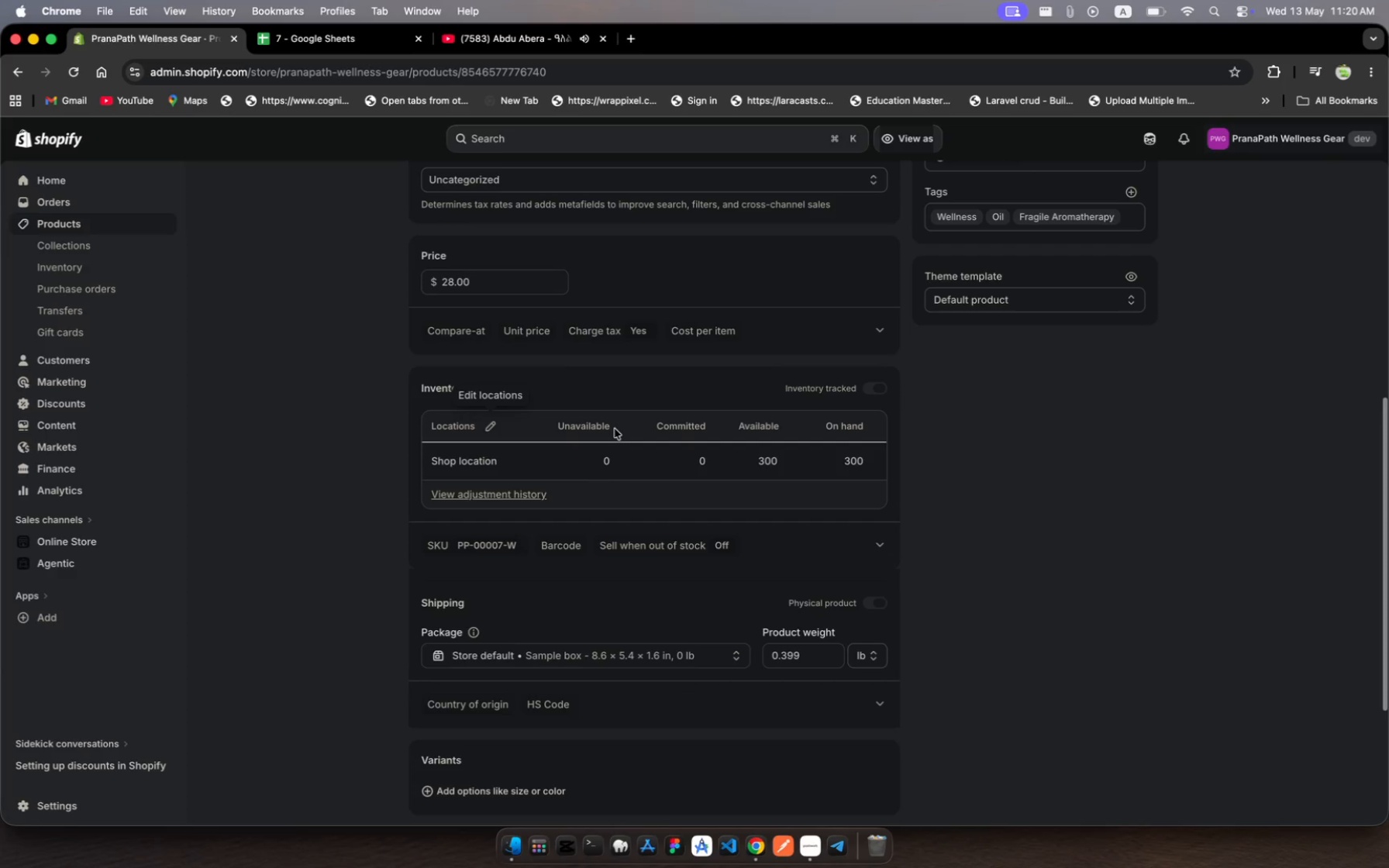 
wait(7.13)
 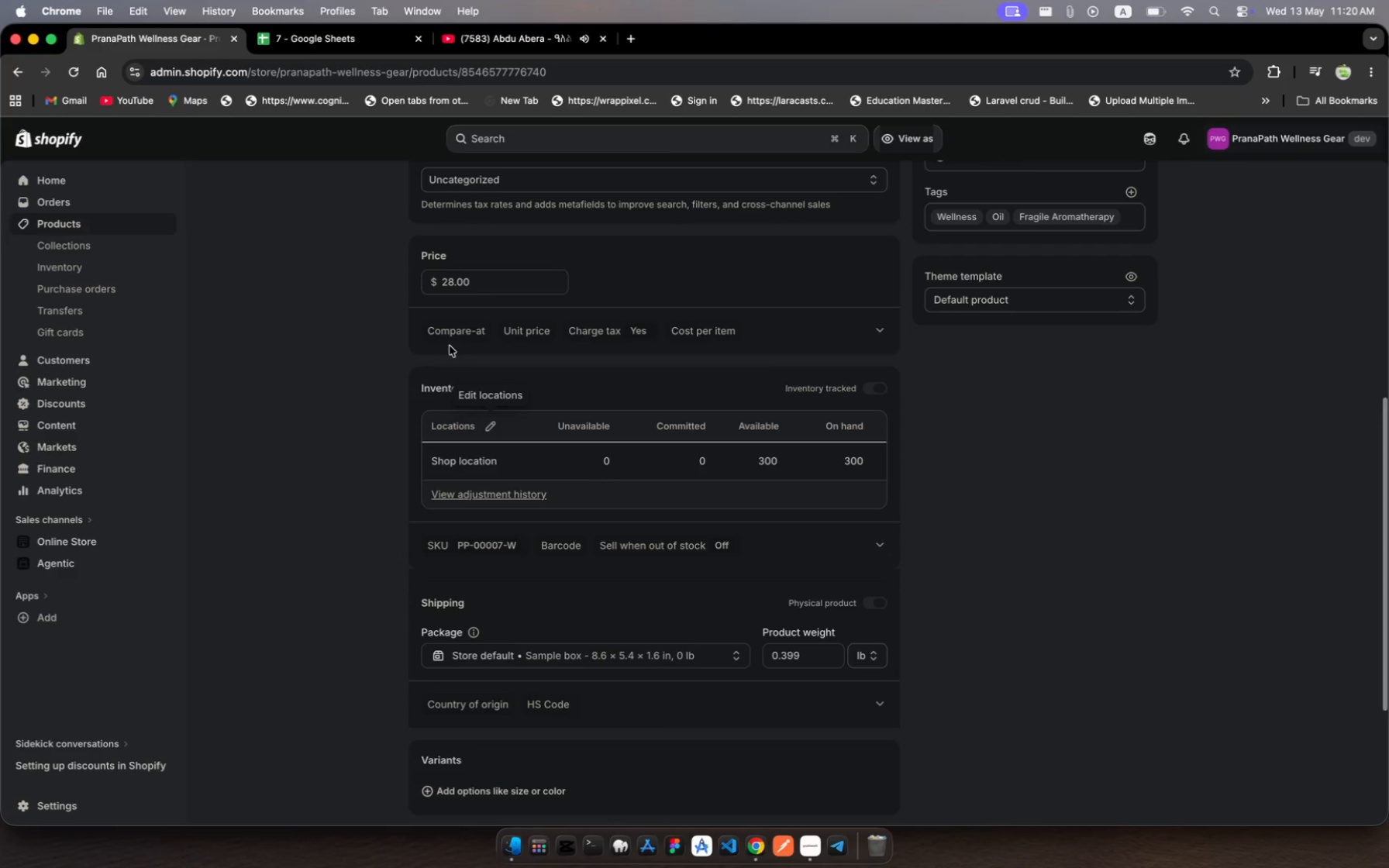 
left_click([328, 36])
 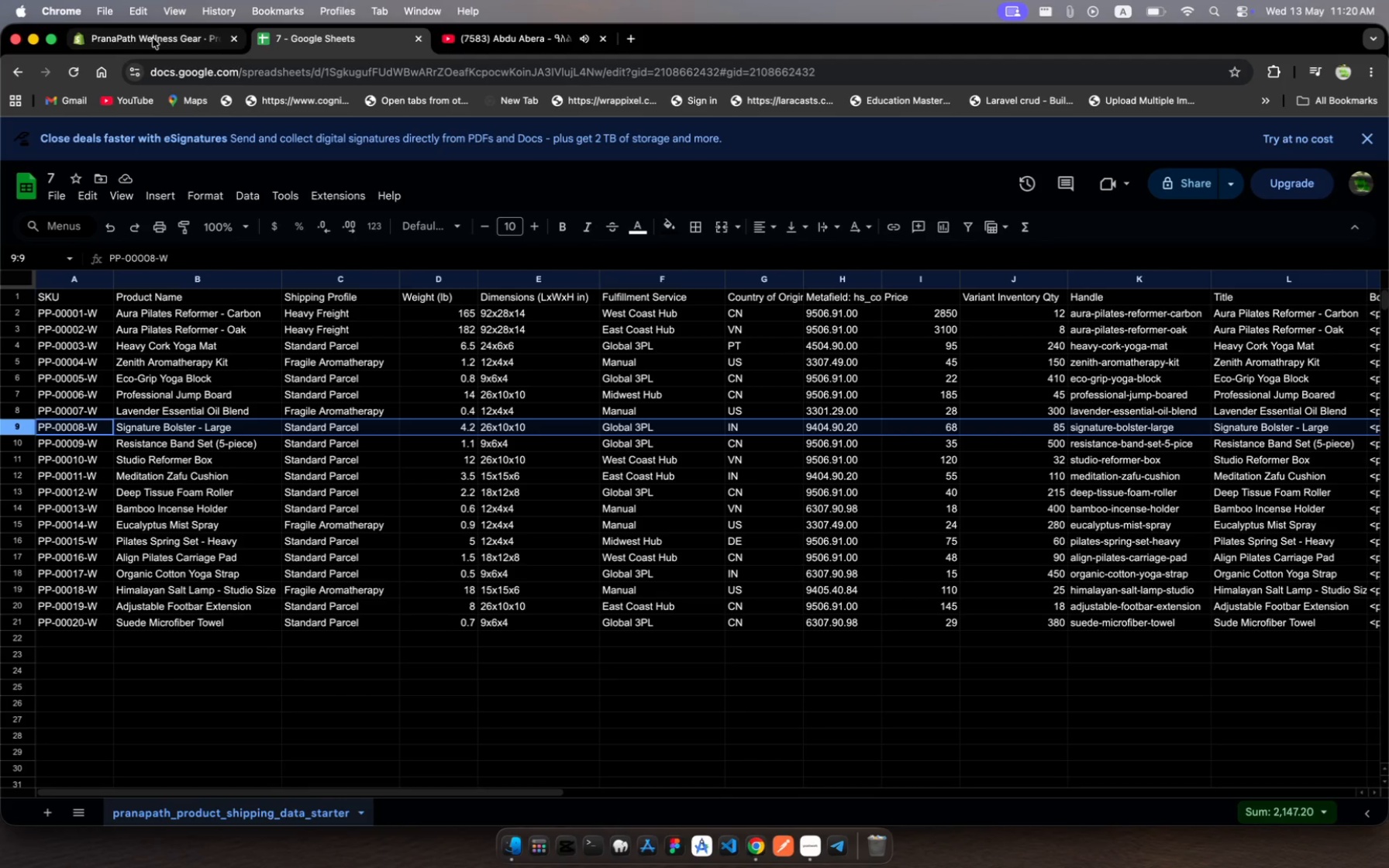 
wait(6.11)
 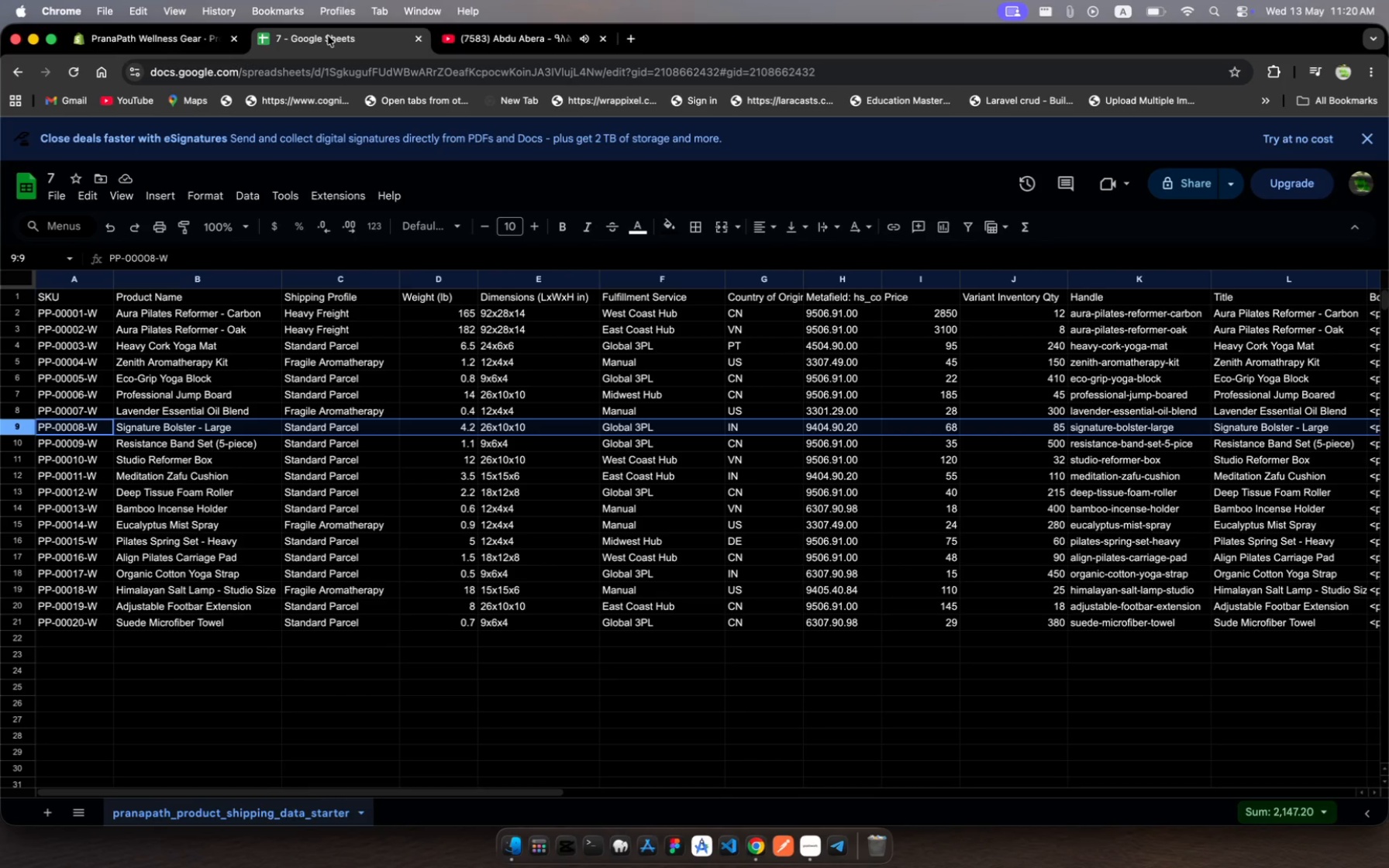 
left_click([153, 34])
 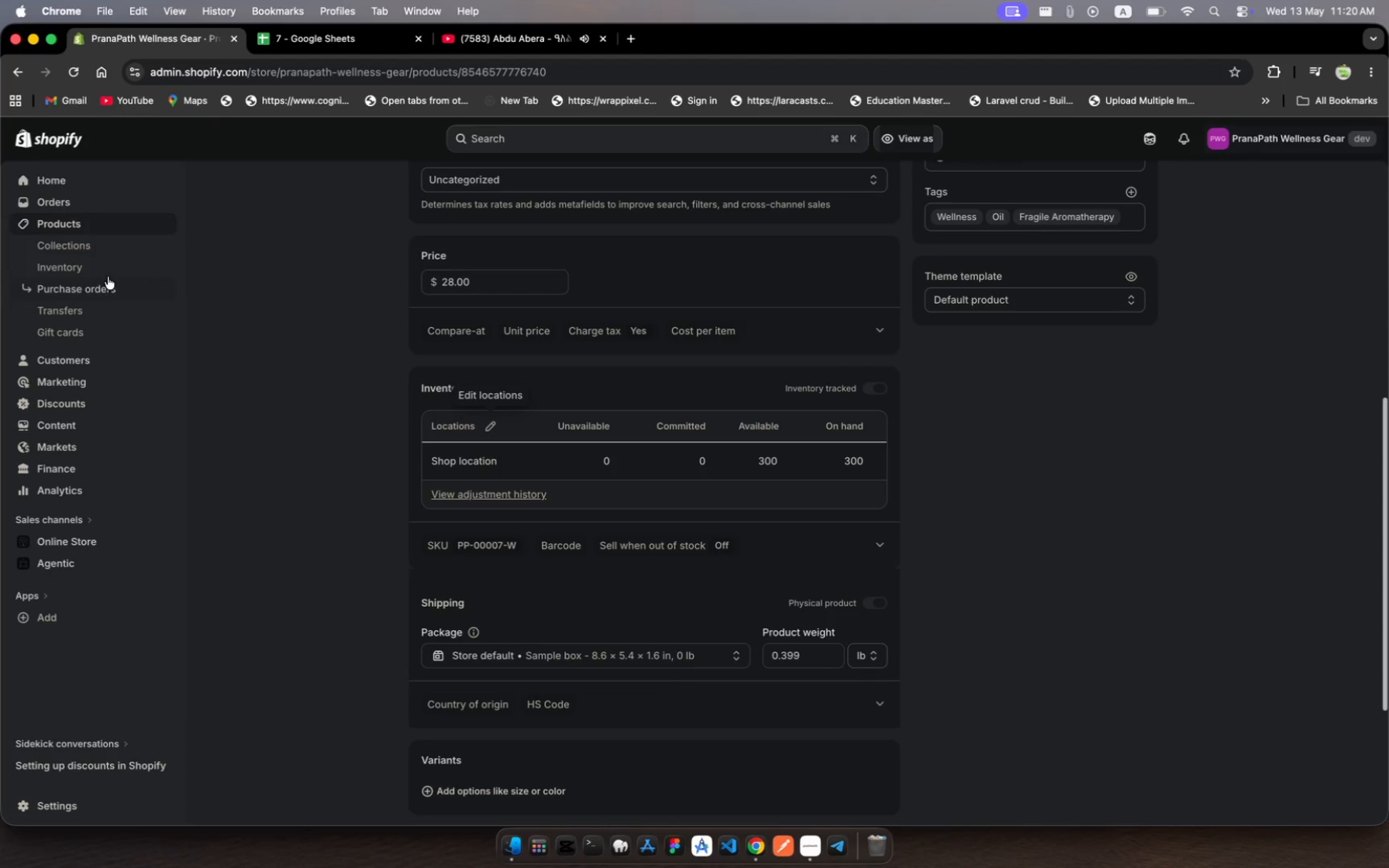 
left_click([142, 222])
 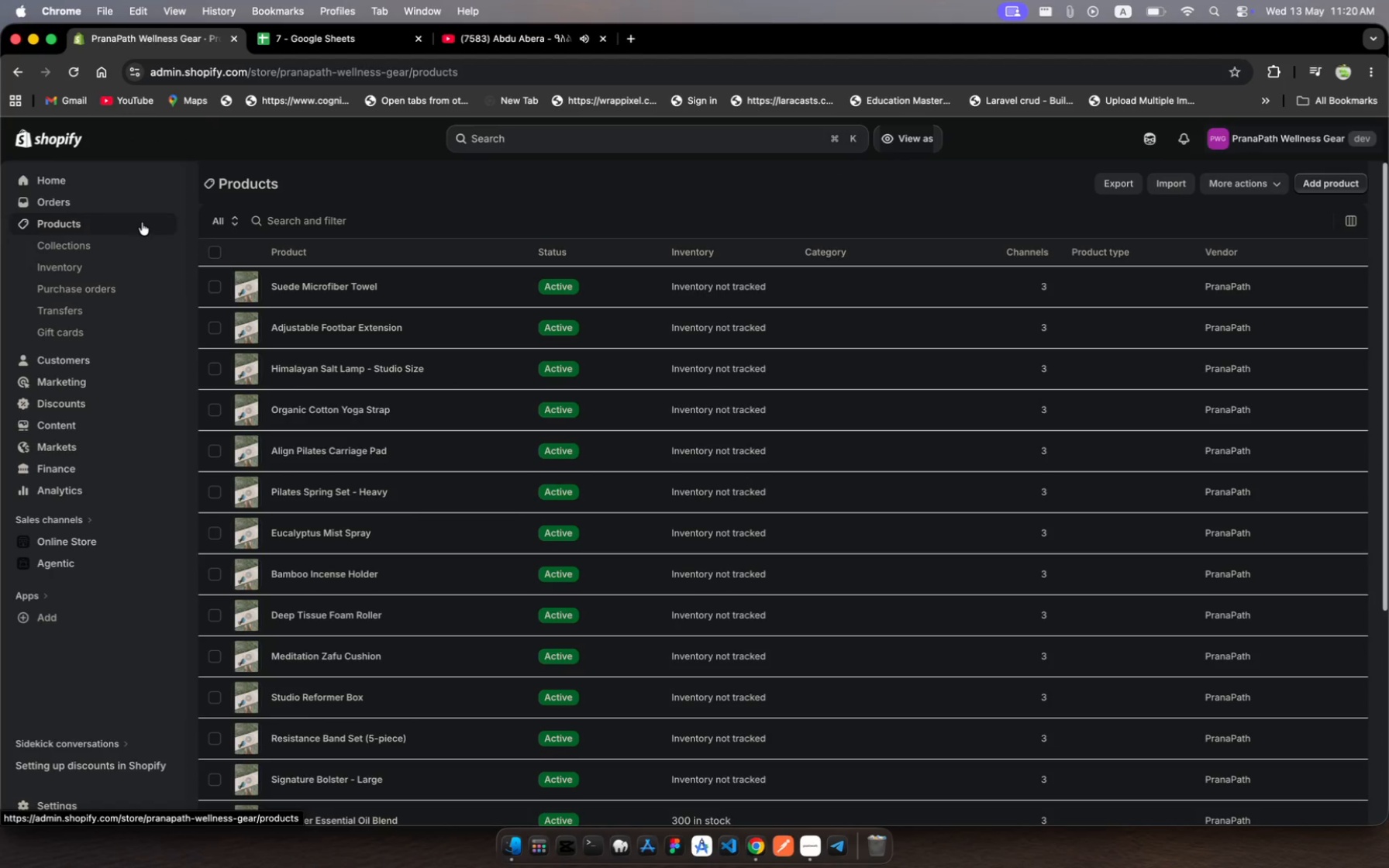 
scroll: coordinate [646, 696], scroll_direction: down, amount: 13.0
 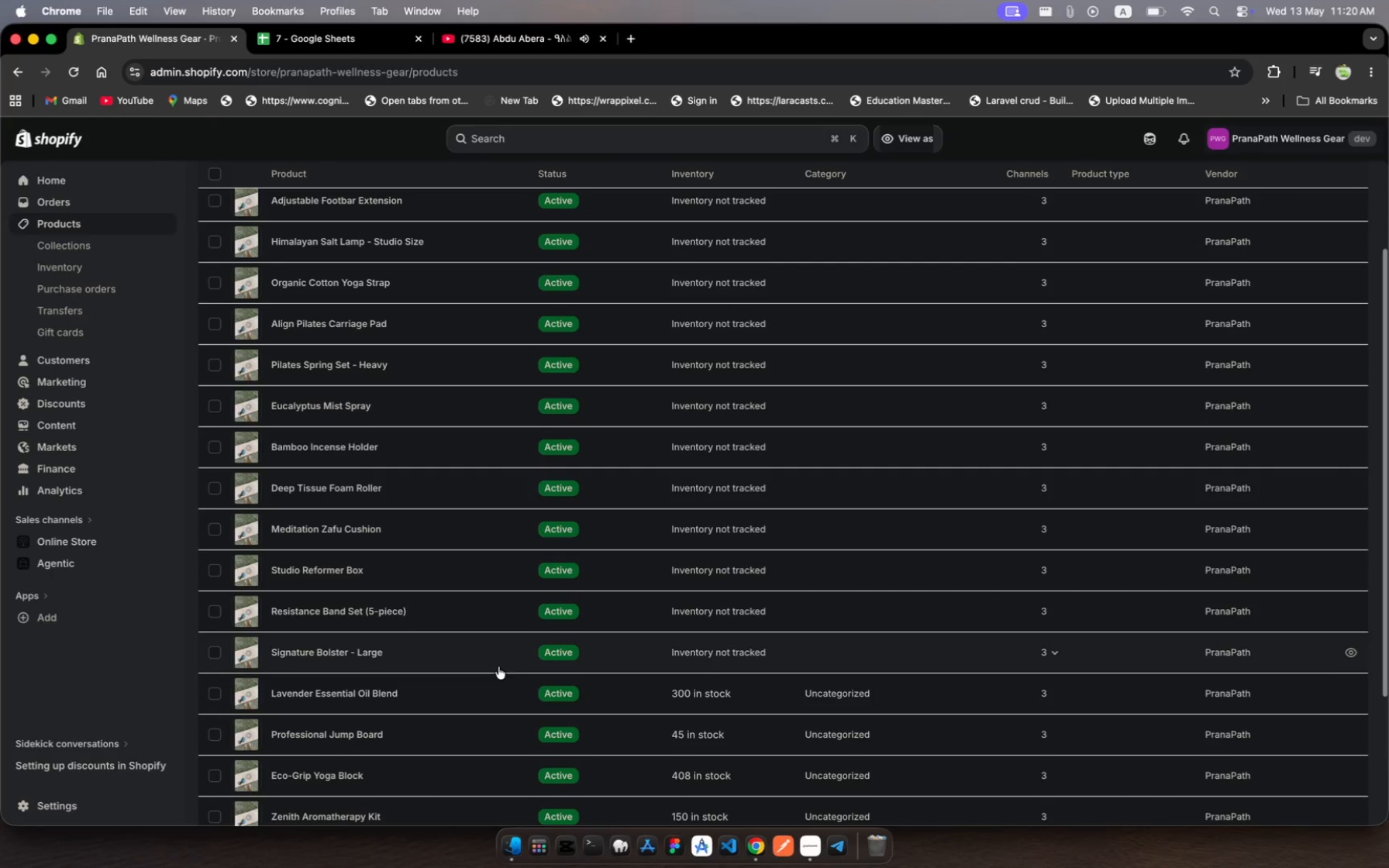 
left_click([490, 633])
 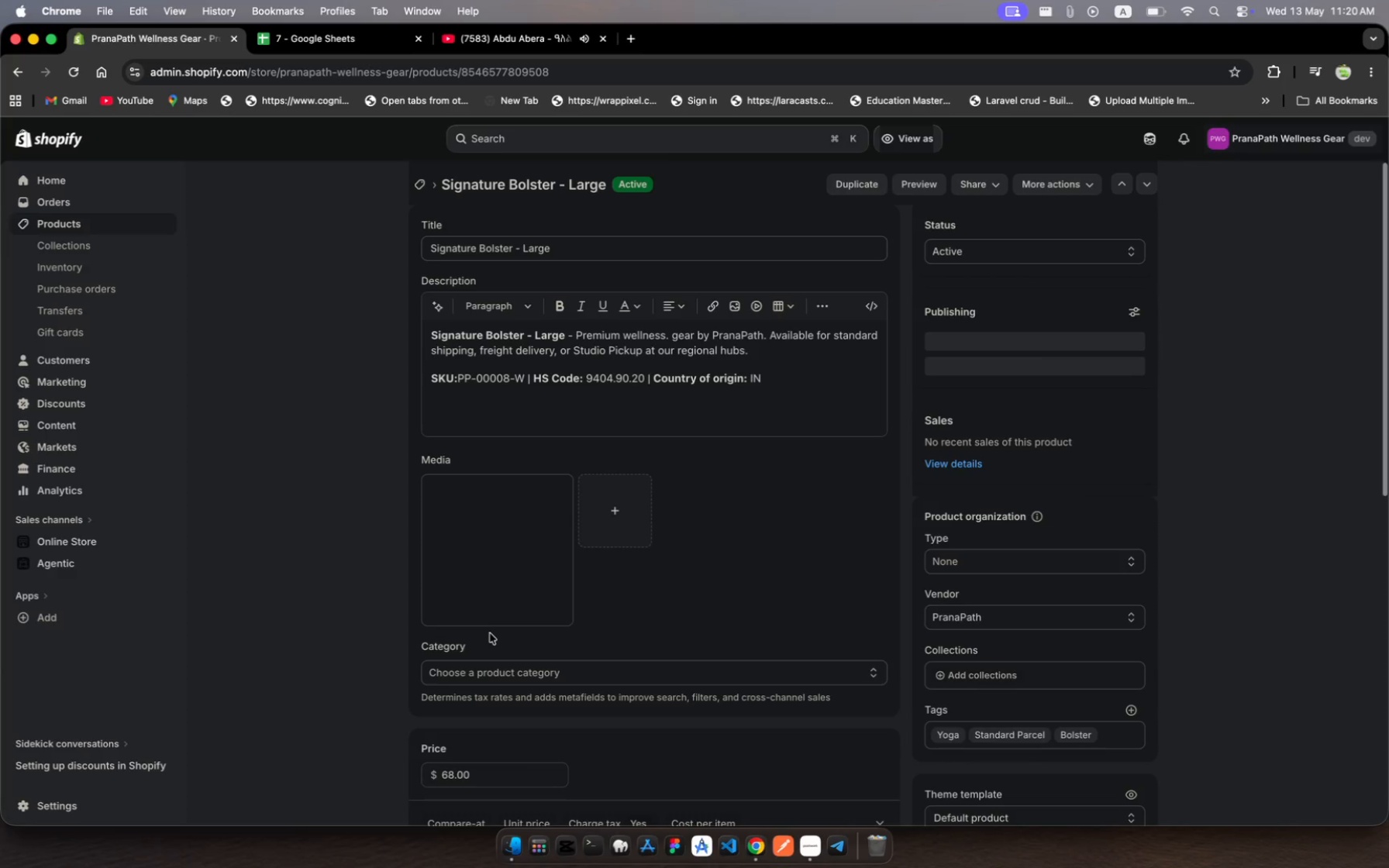 
scroll: coordinate [836, 707], scroll_direction: down, amount: 19.0
 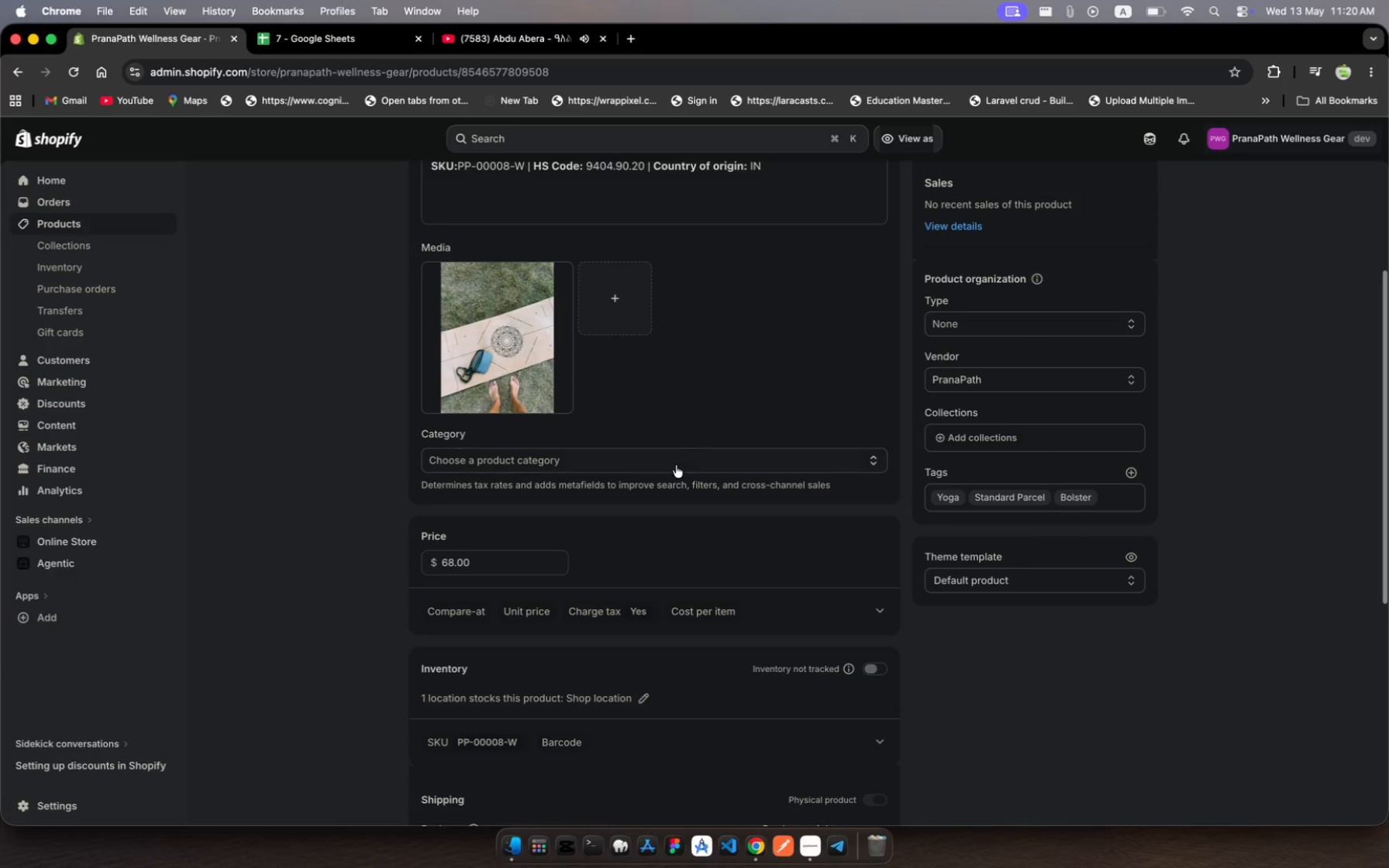 
left_click([691, 486])
 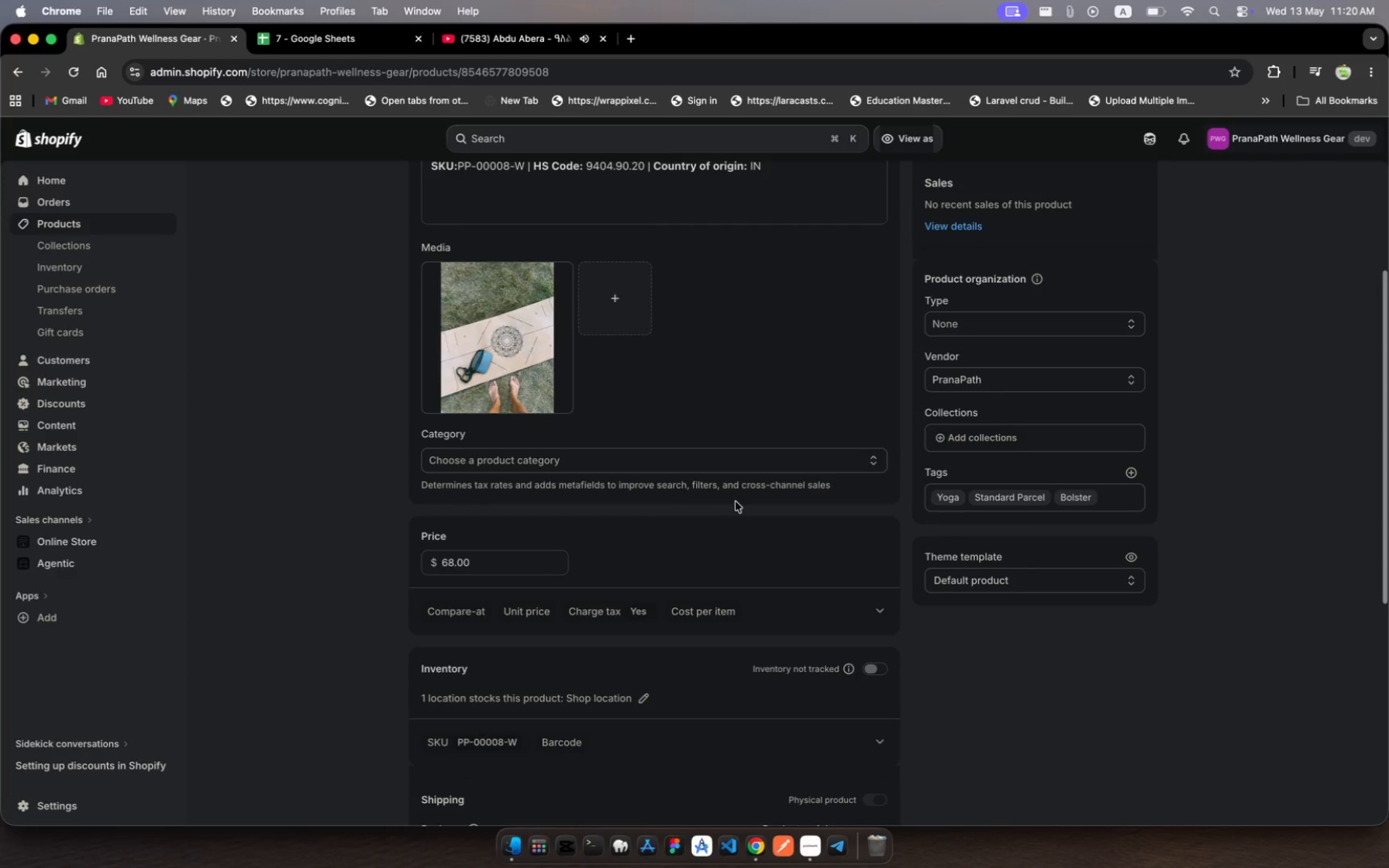 
scroll: coordinate [785, 523], scroll_direction: down, amount: 88.0
 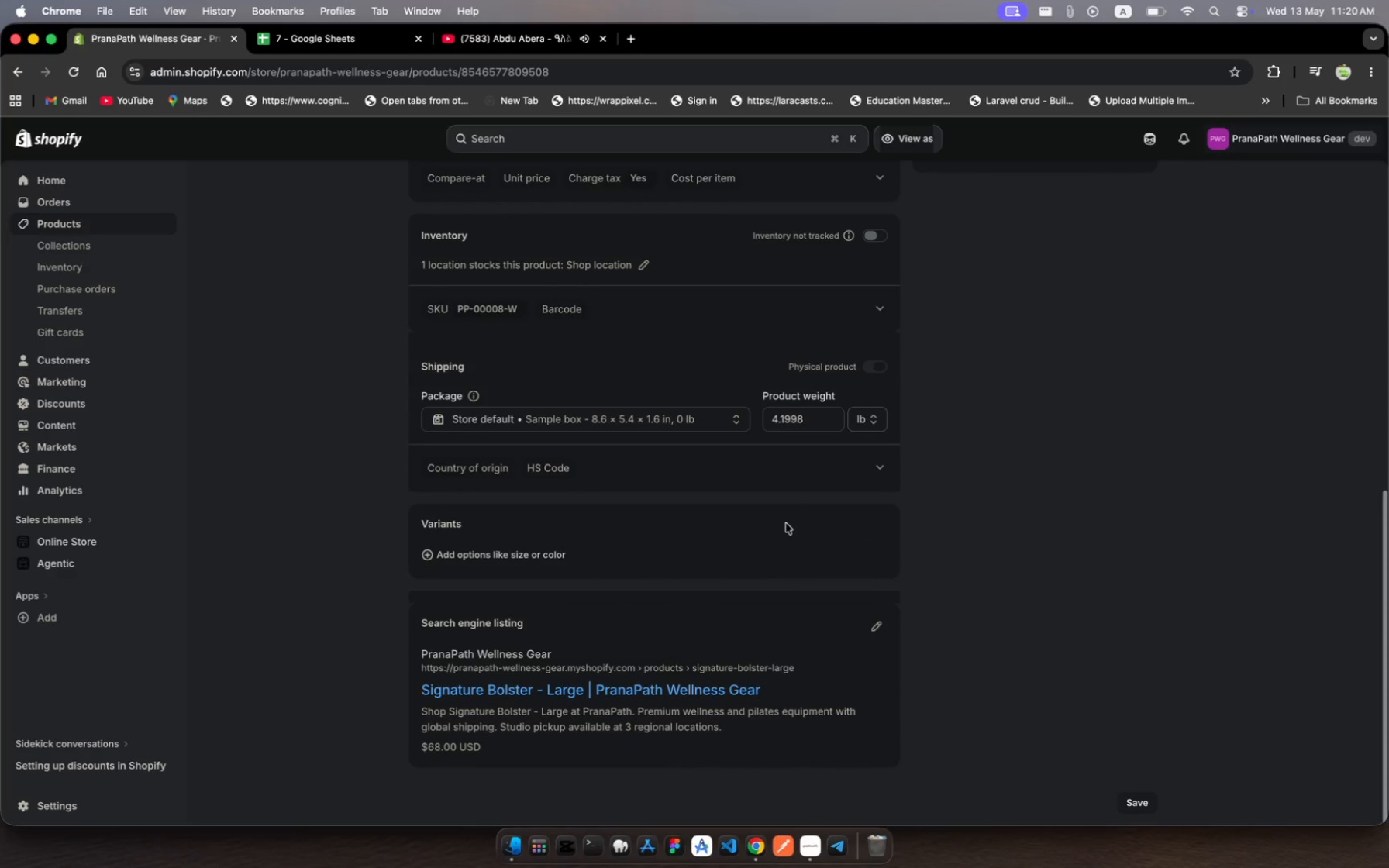 
scroll: coordinate [785, 523], scroll_direction: up, amount: 34.0
 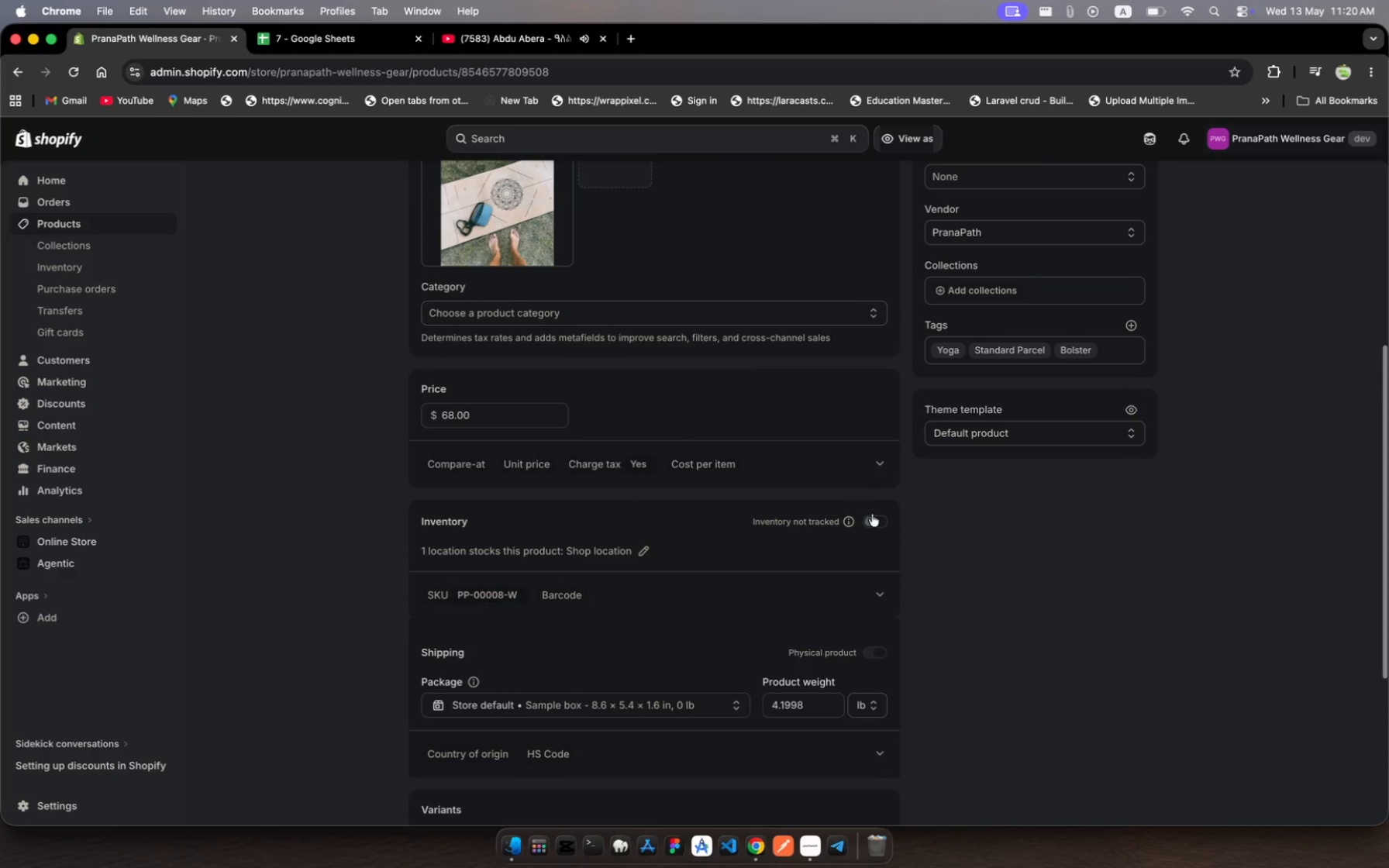 
left_click([881, 522])
 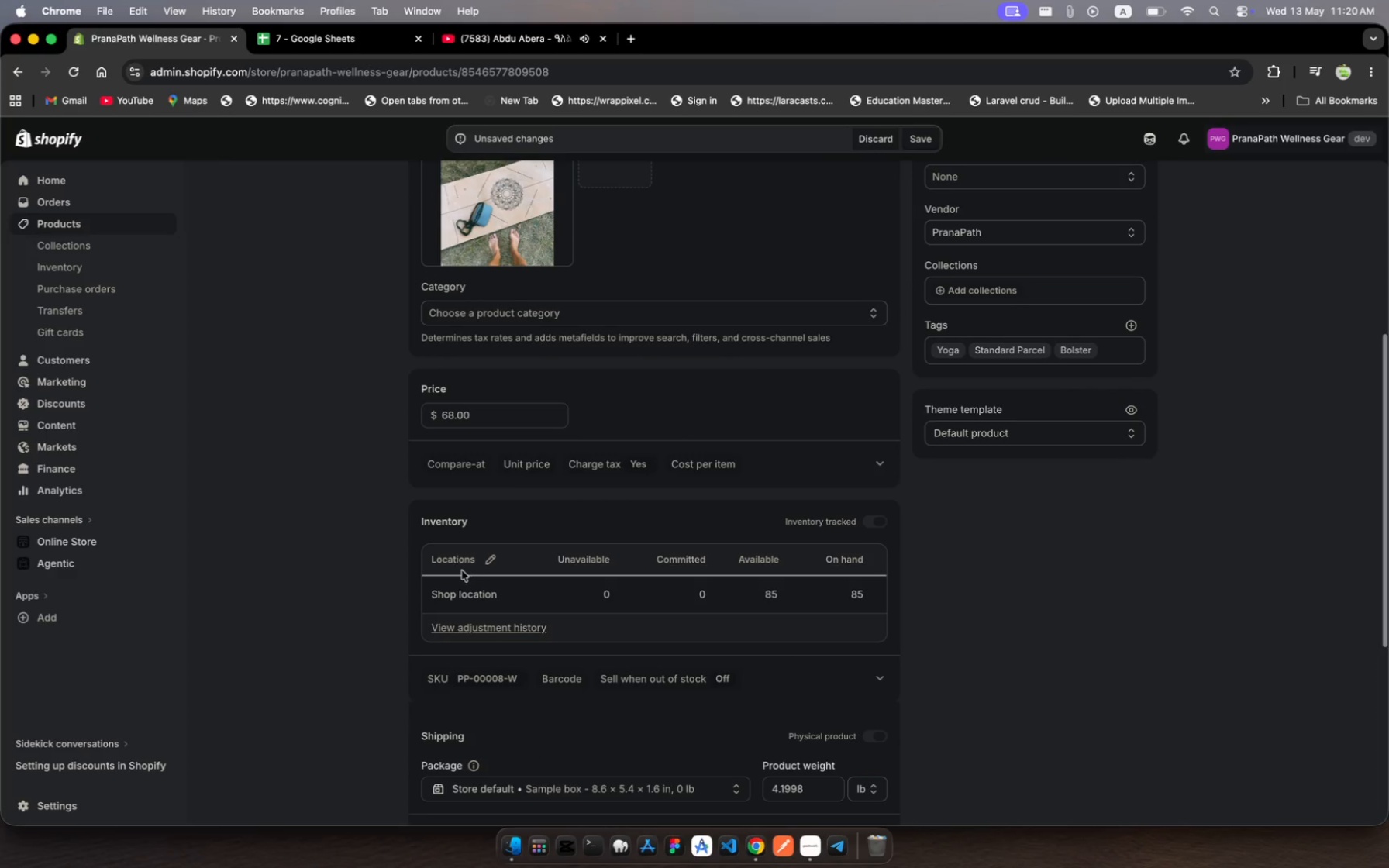 
left_click([491, 563])
 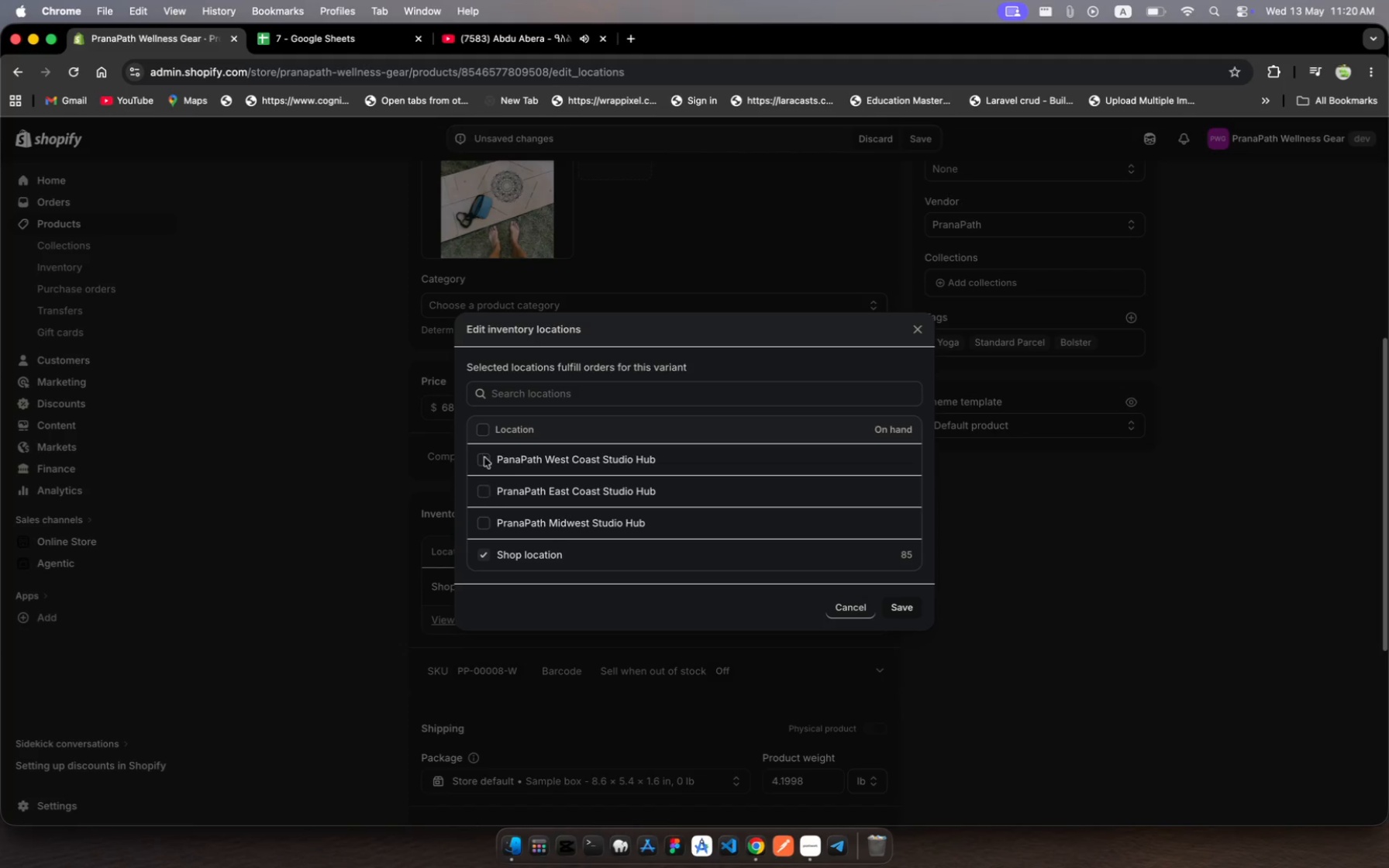 
left_click([484, 453])
 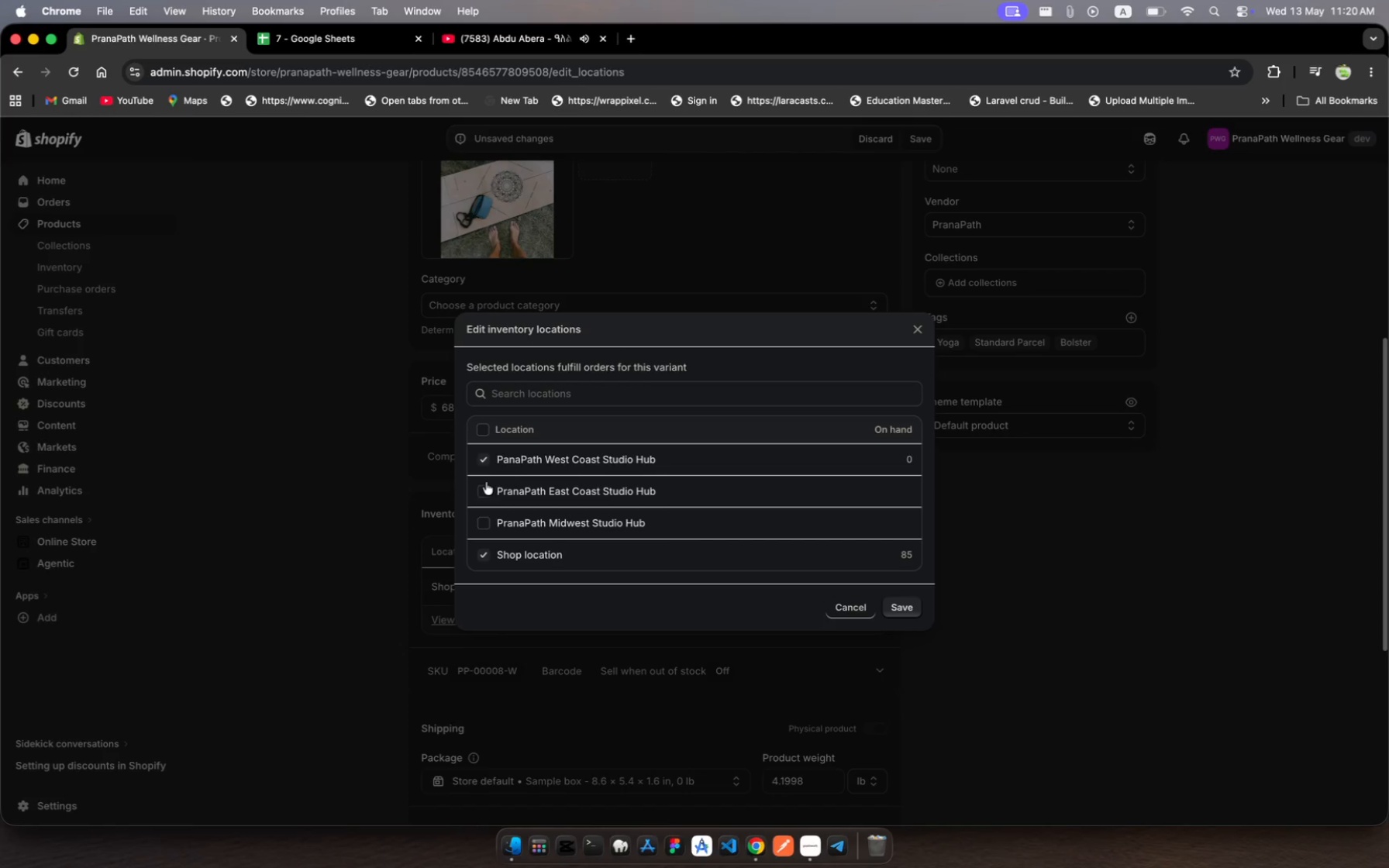 
left_click([487, 491])
 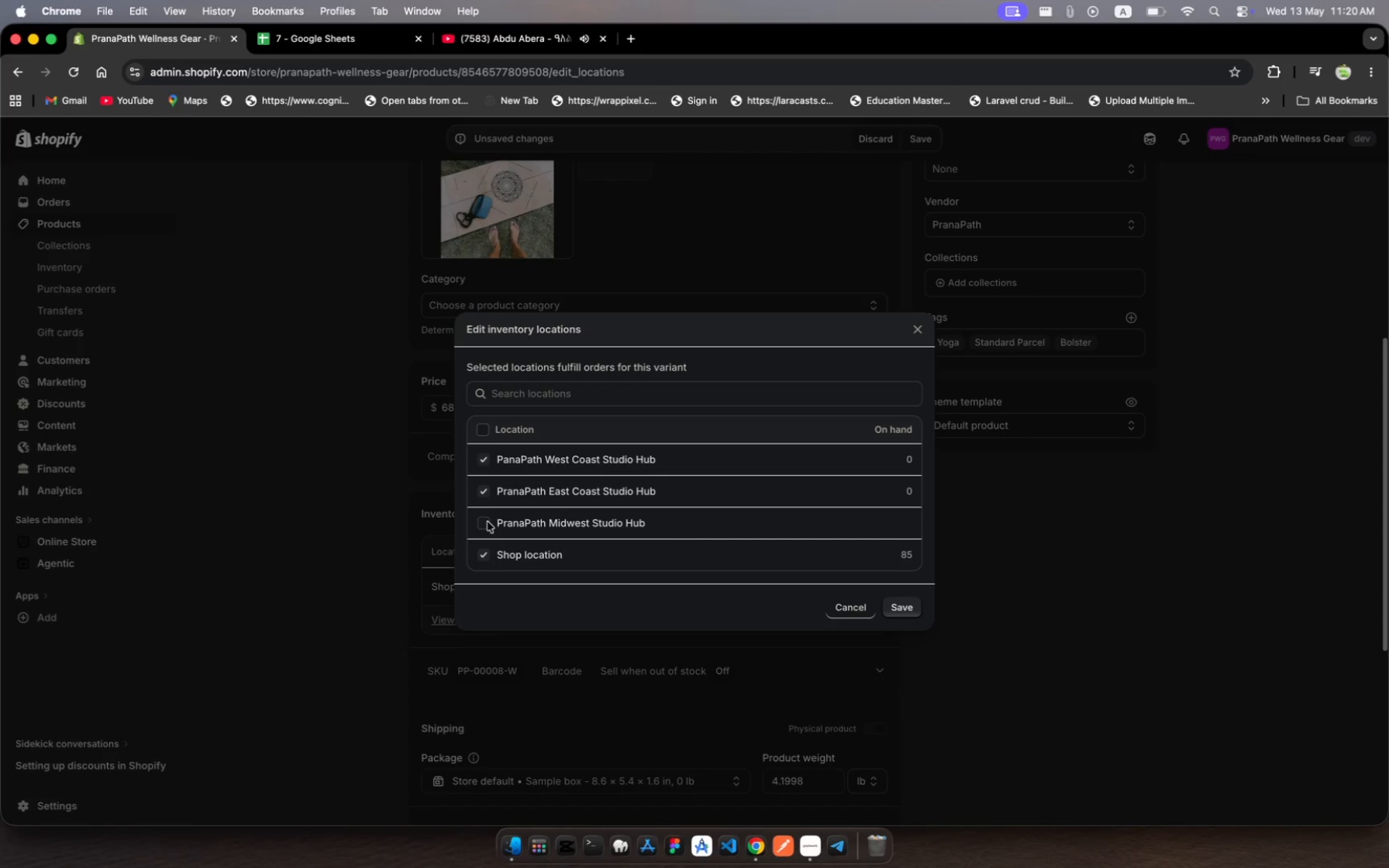 
left_click([488, 522])
 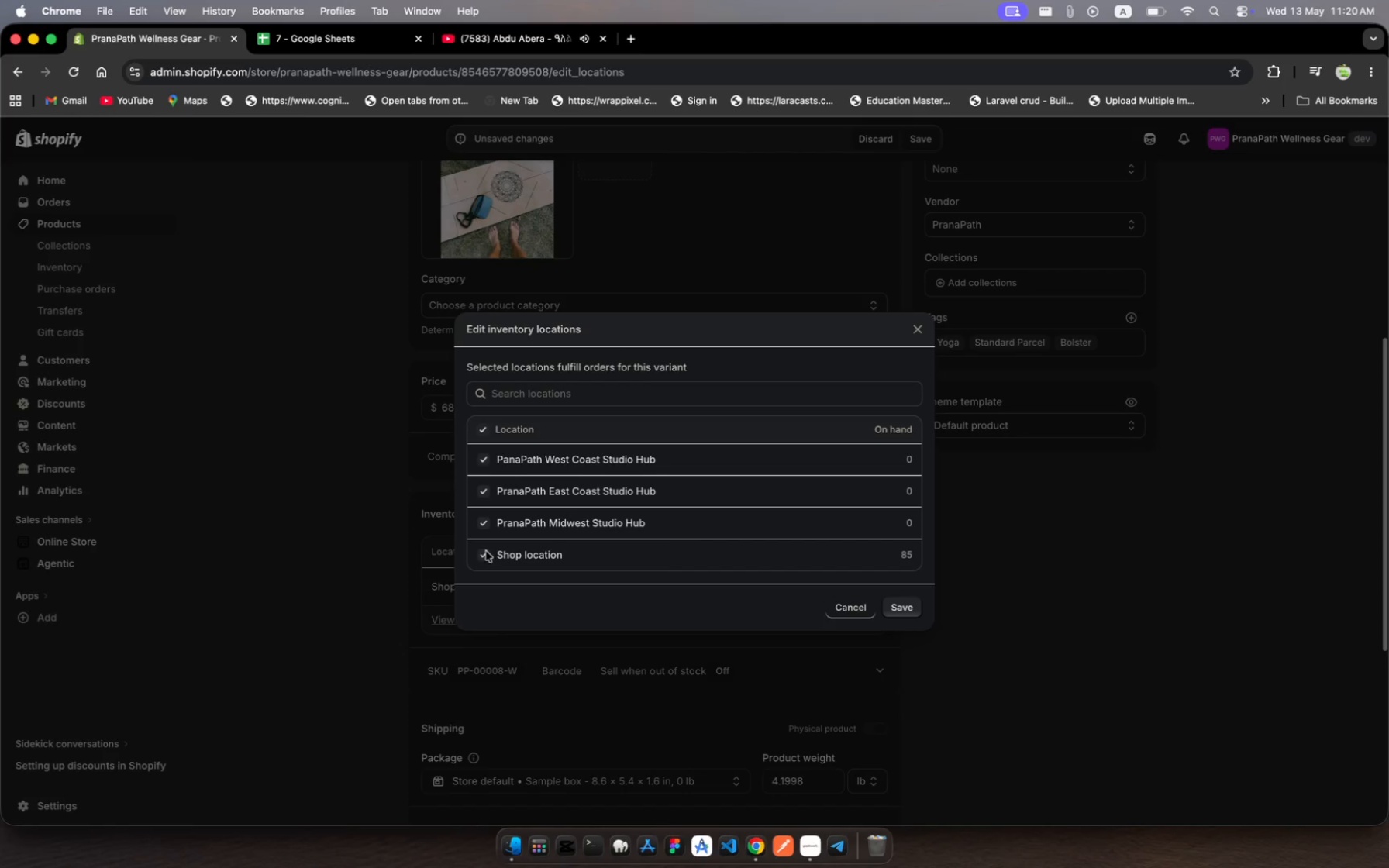 
left_click([483, 557])
 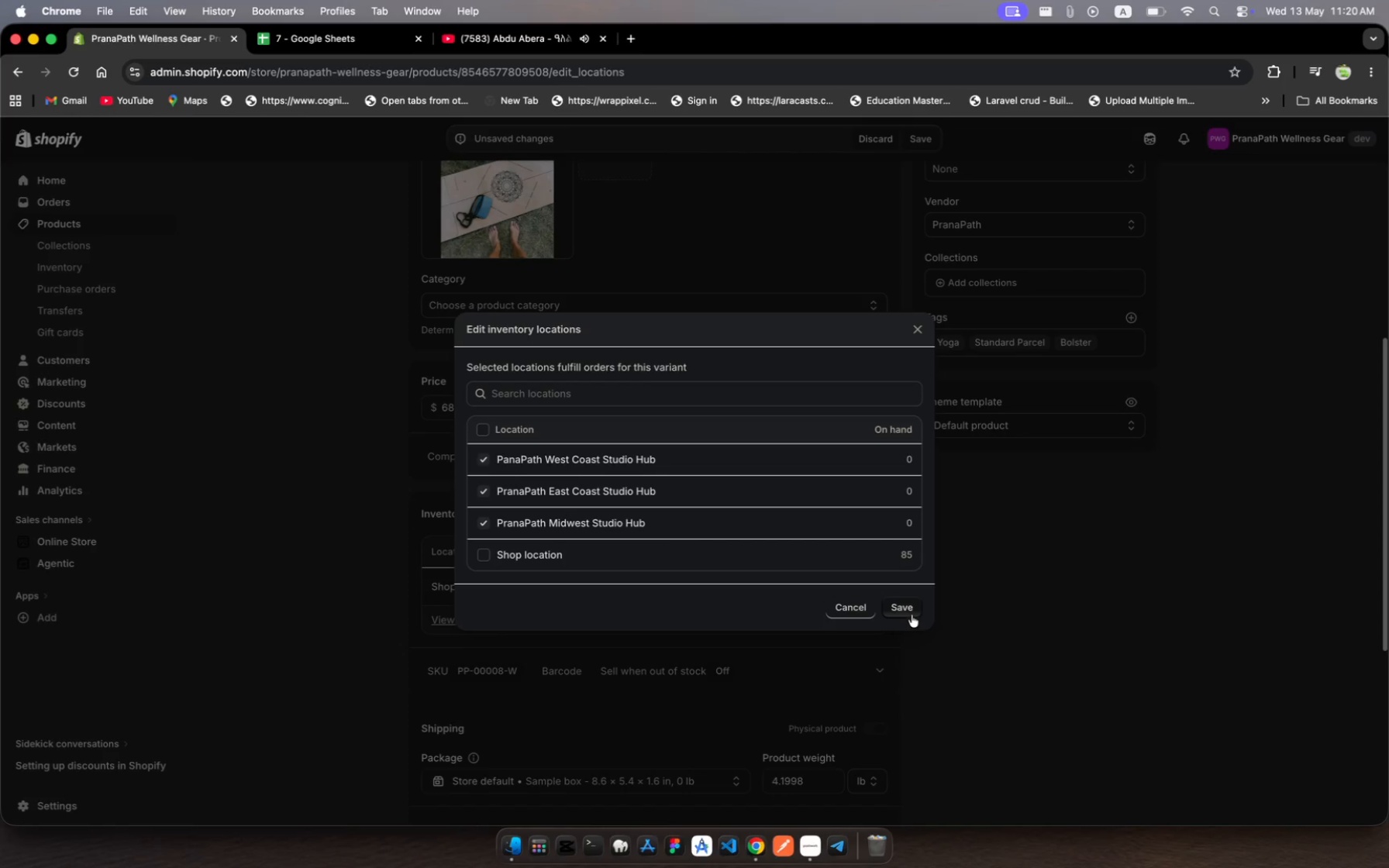 
left_click([908, 613])
 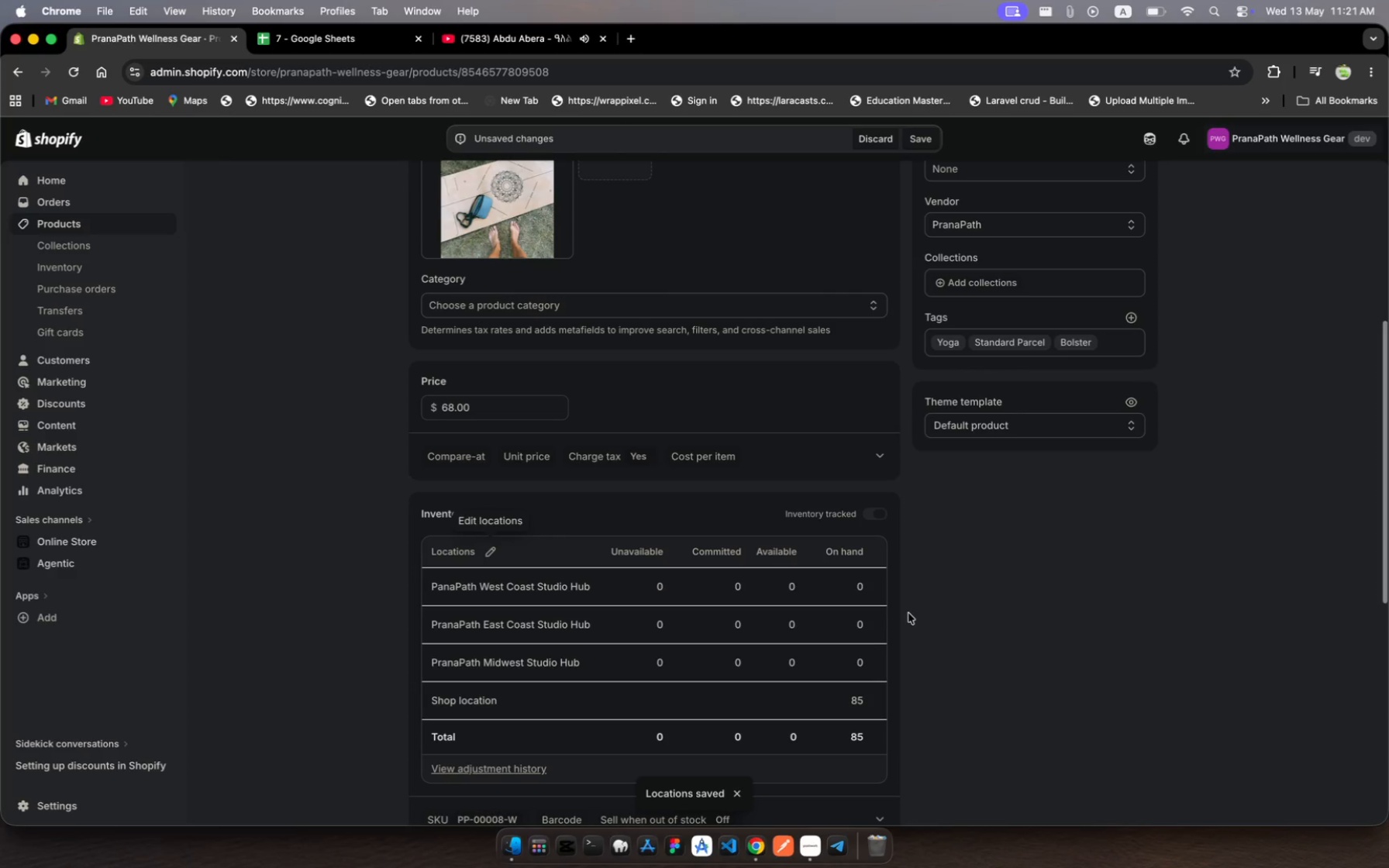 
wait(7.06)
 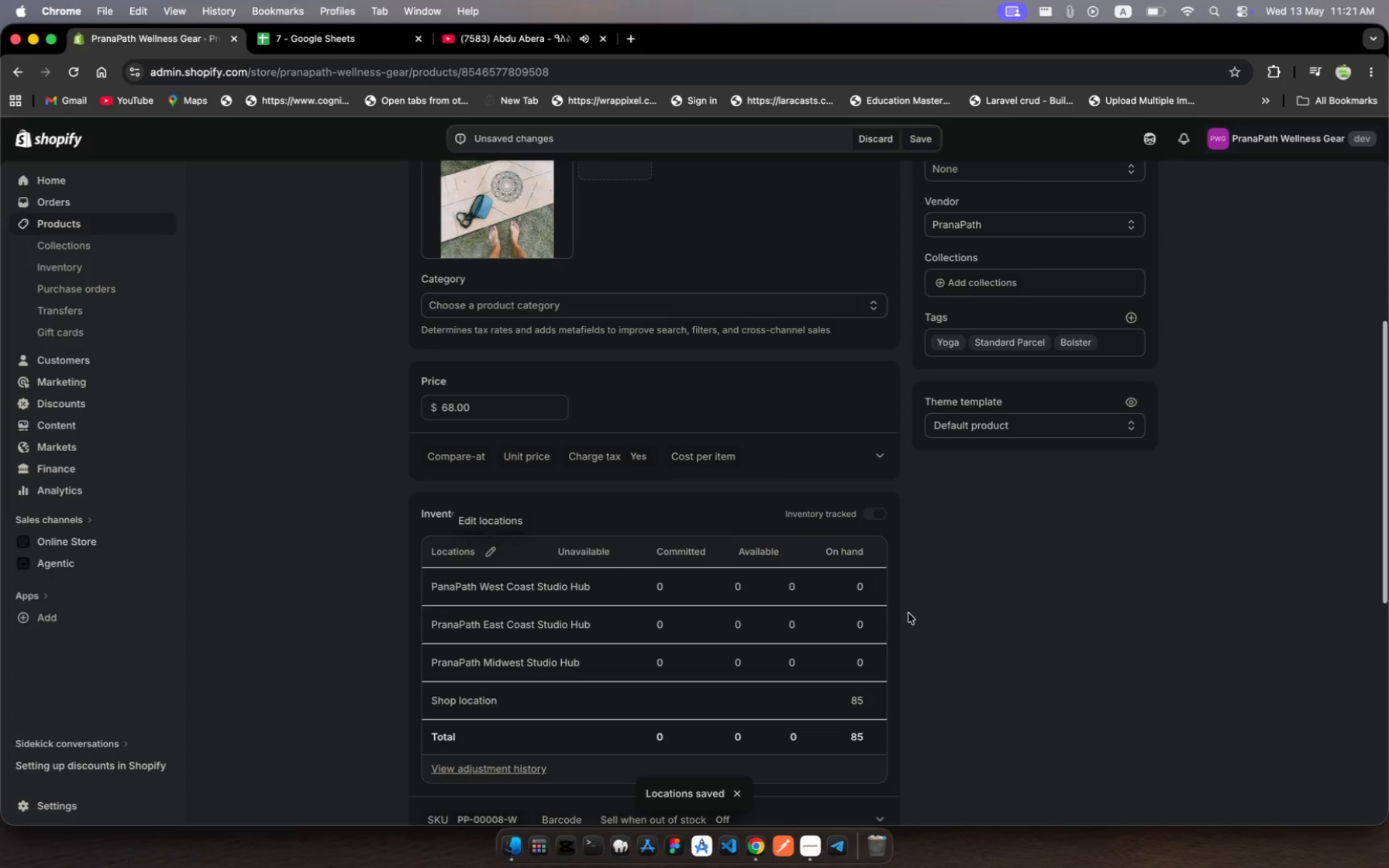 
left_click([861, 580])
 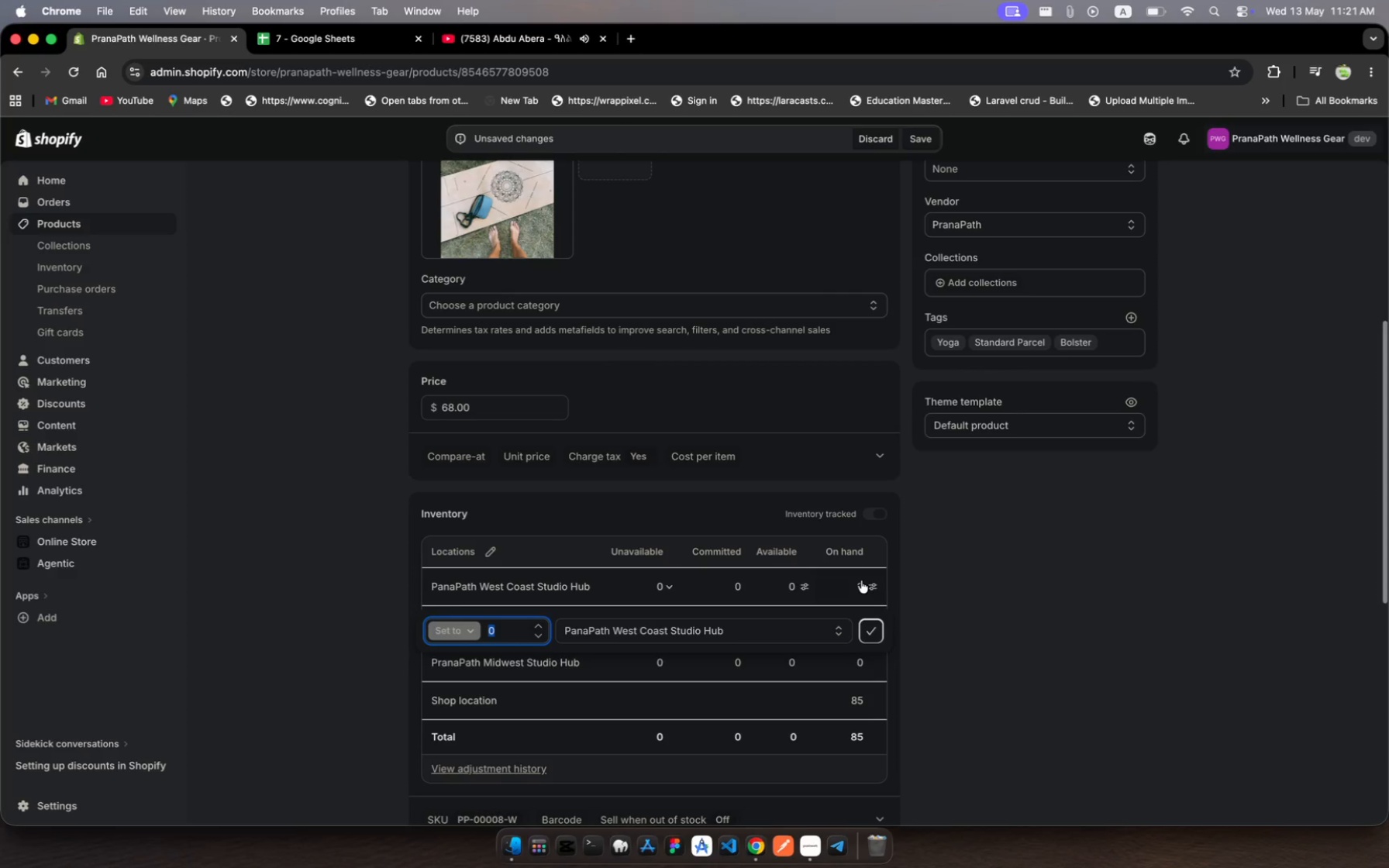 
wait(38.08)
 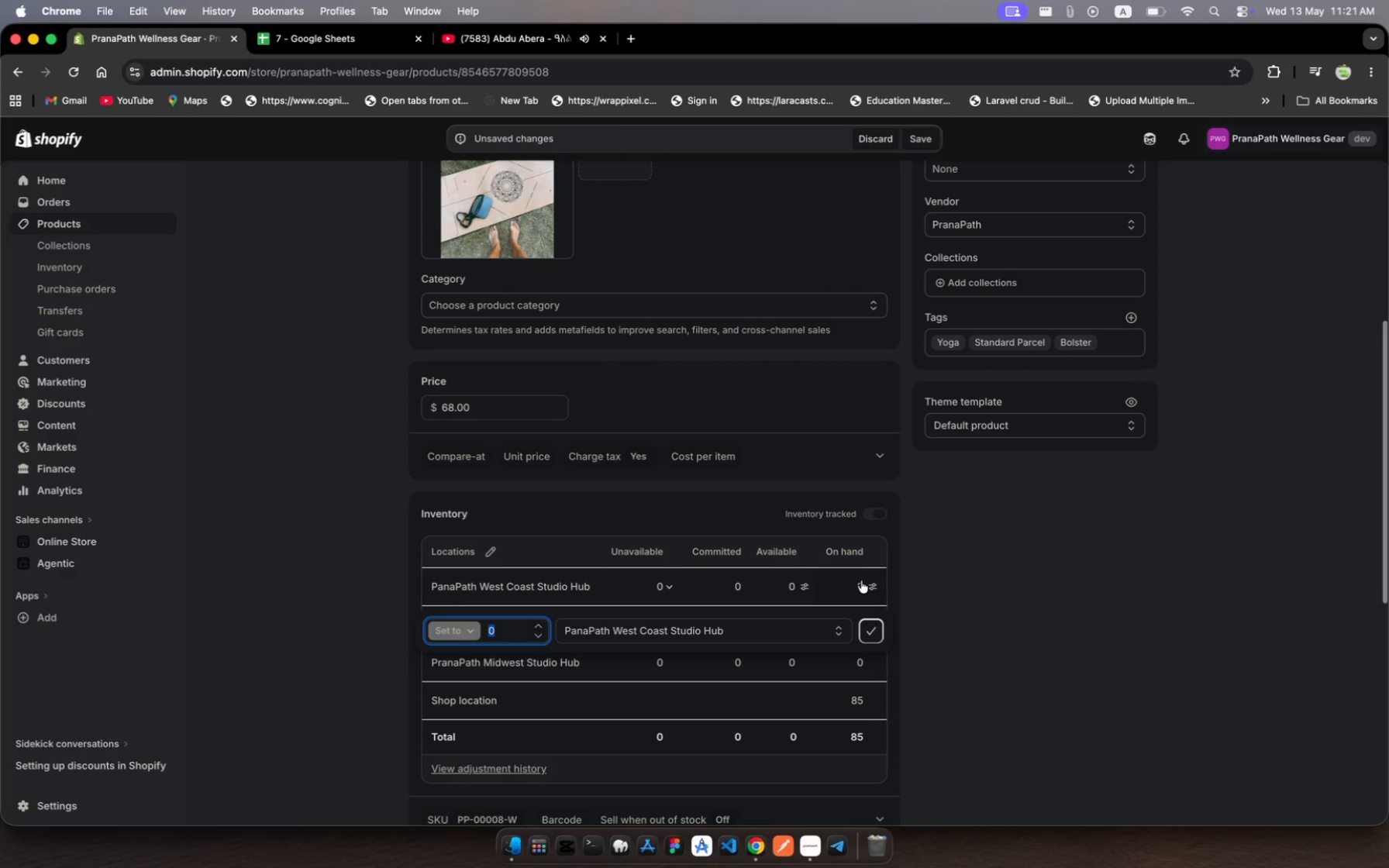 
hold_key(key=2, duration=0.46)
 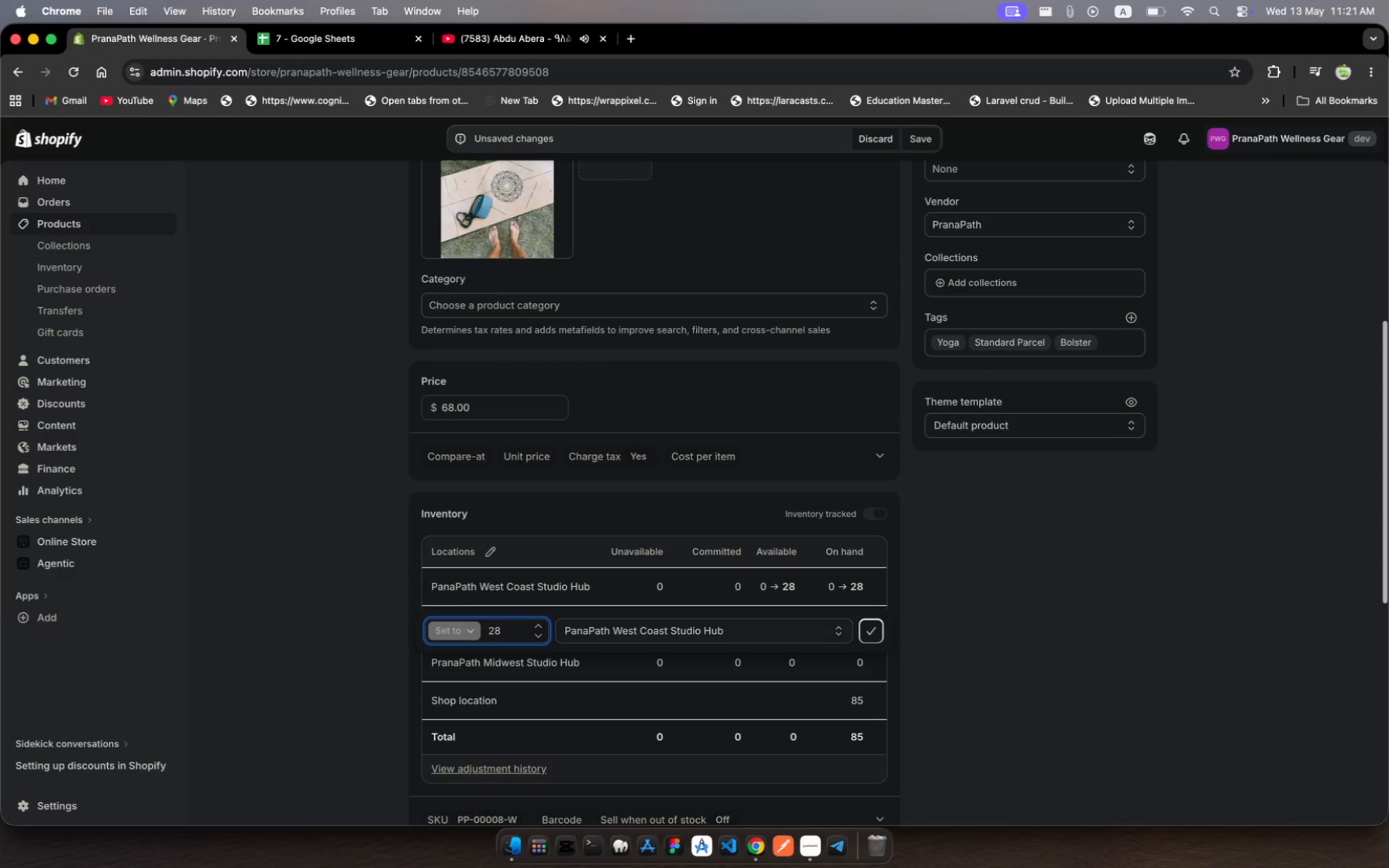 
key(8)
 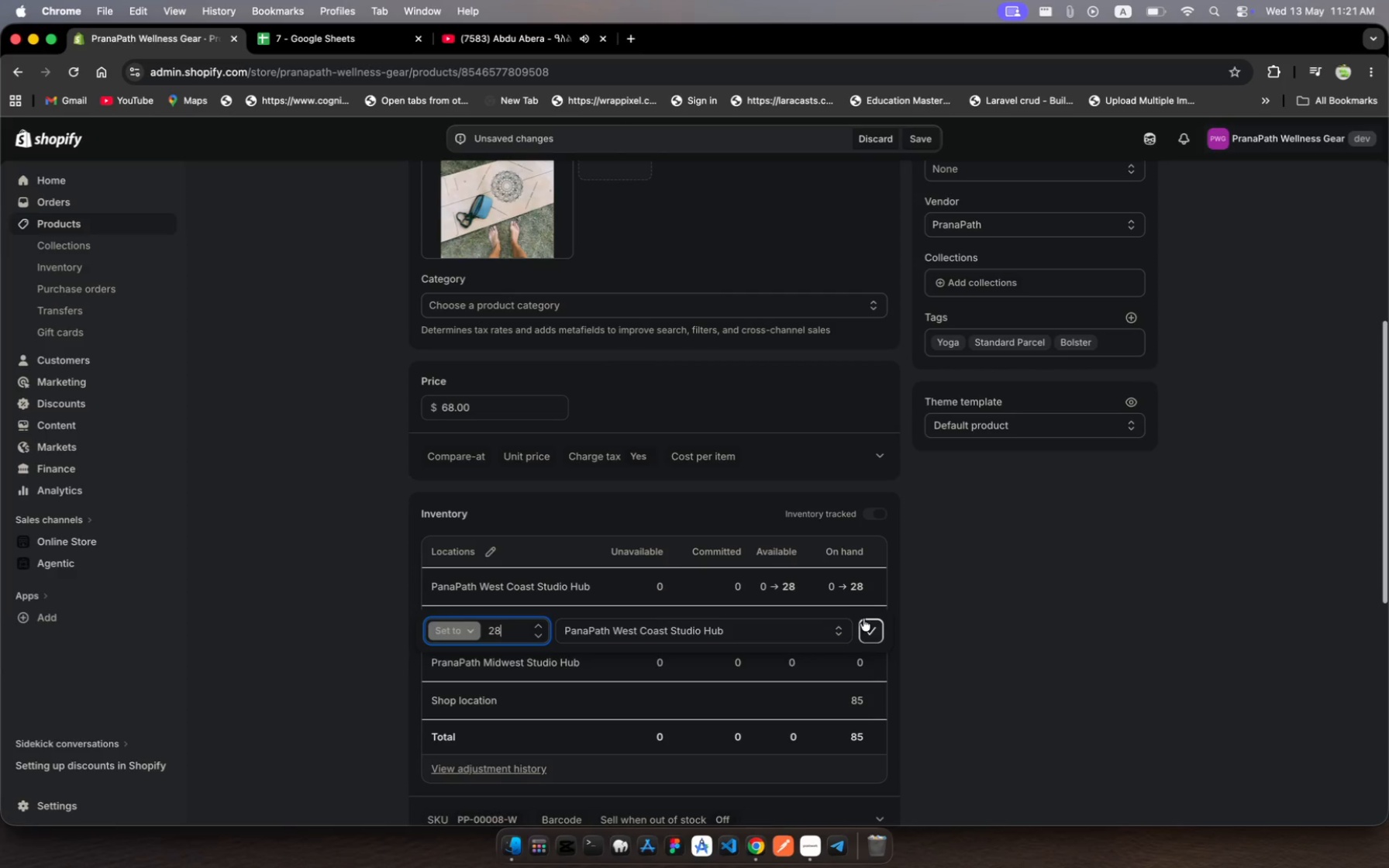 
left_click([868, 637])
 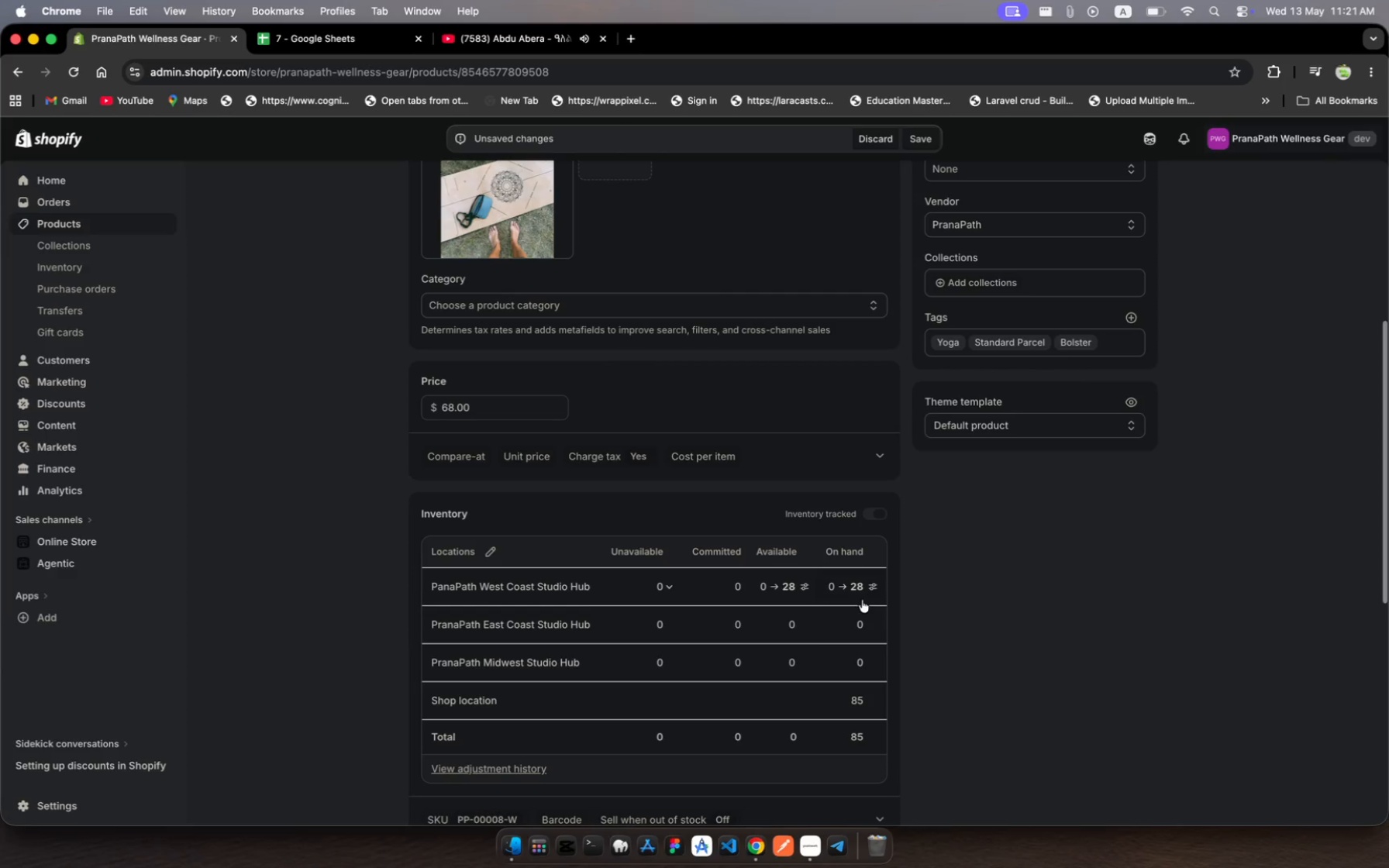 
left_click([870, 628])
 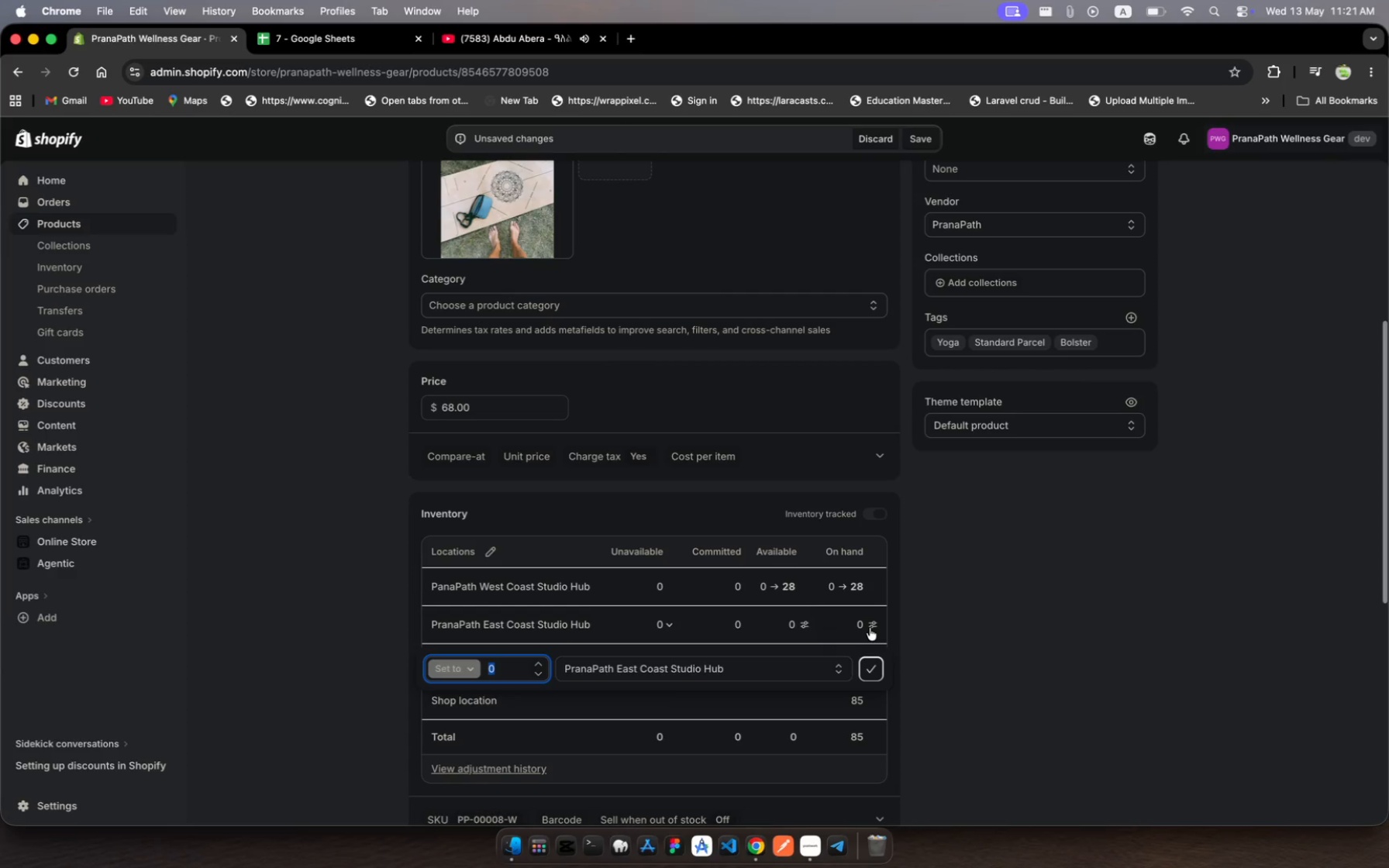 
hold_key(key=2, duration=0.41)
 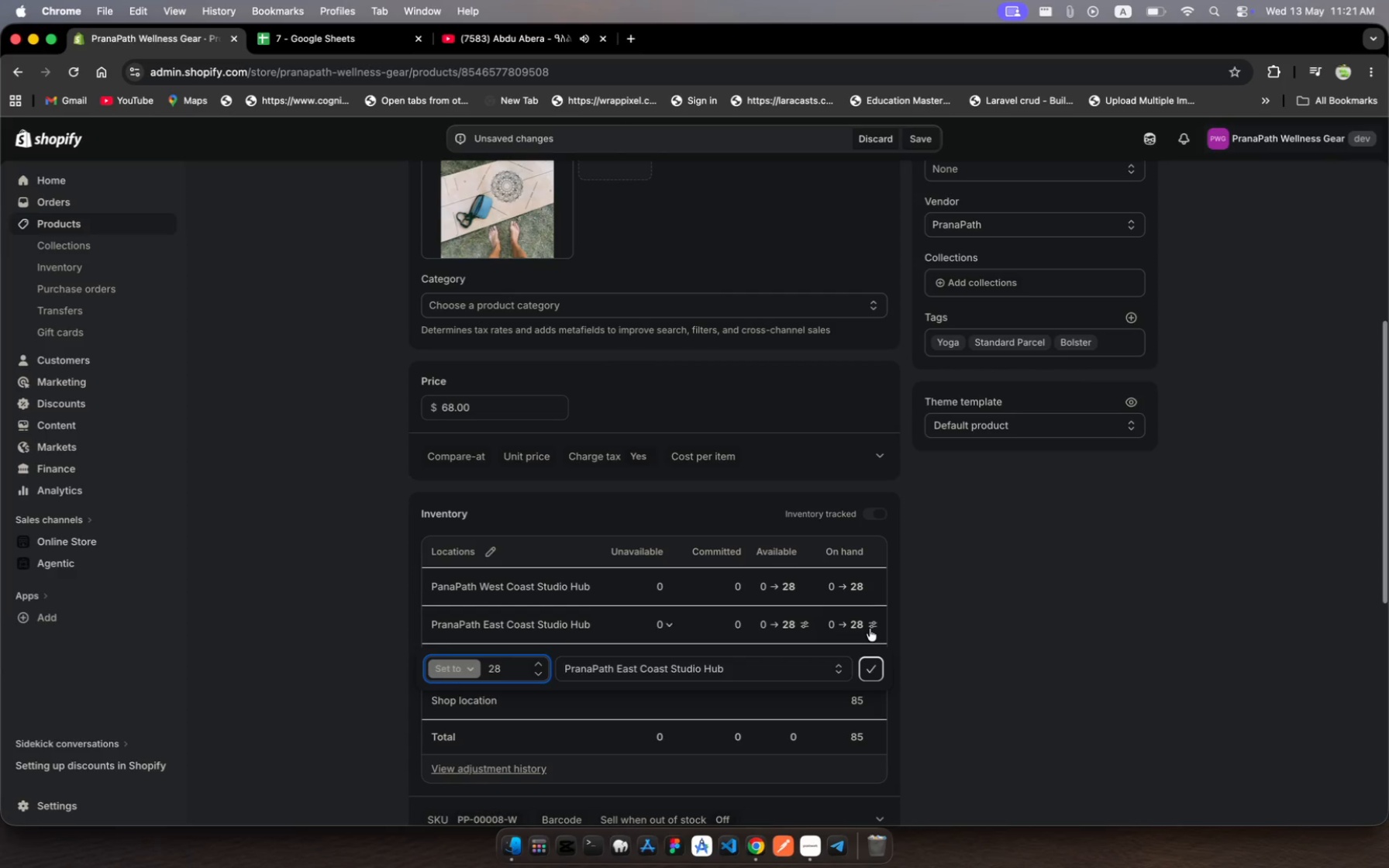 
key(8)
 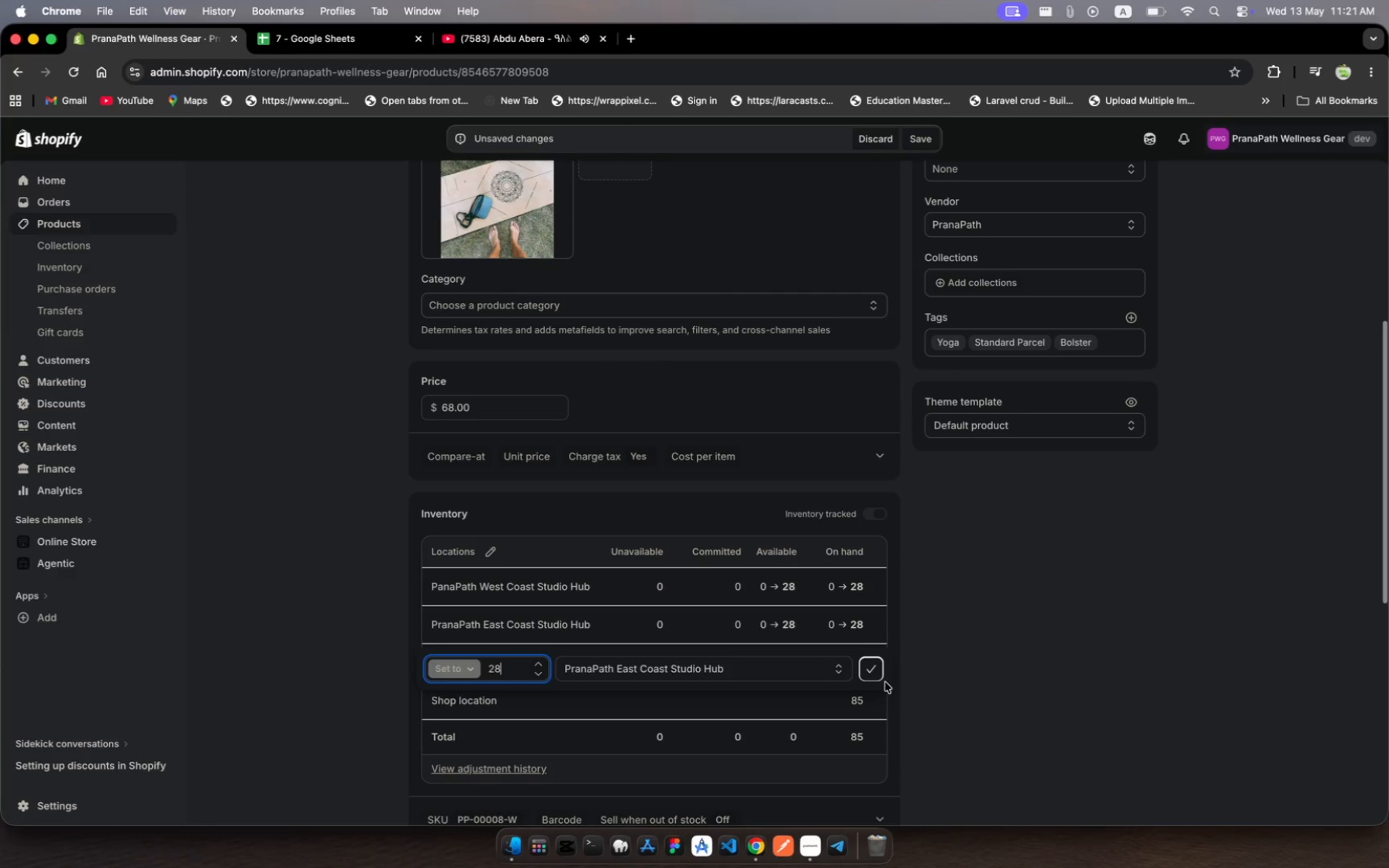 
left_click([880, 671])
 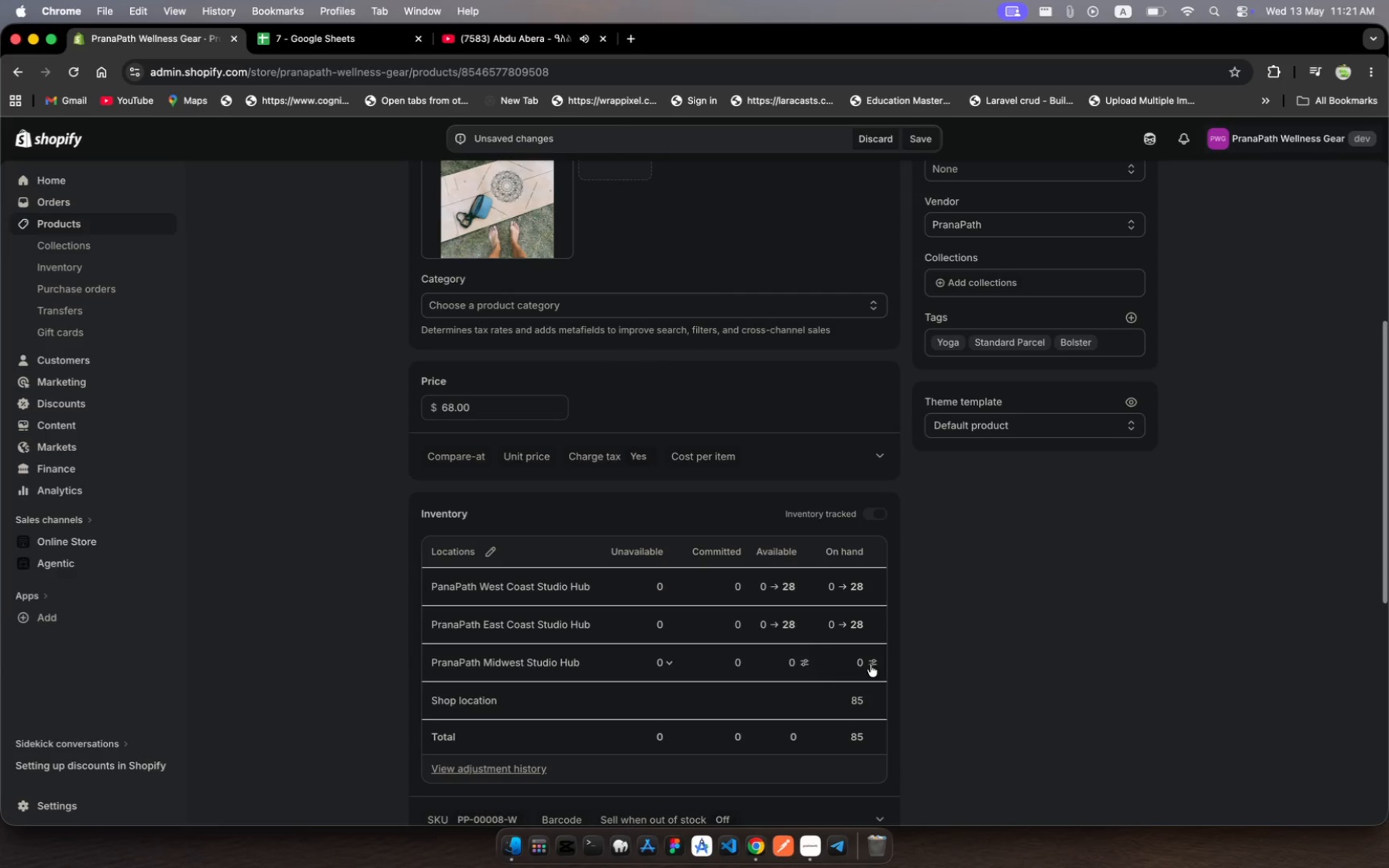 
left_click([870, 664])
 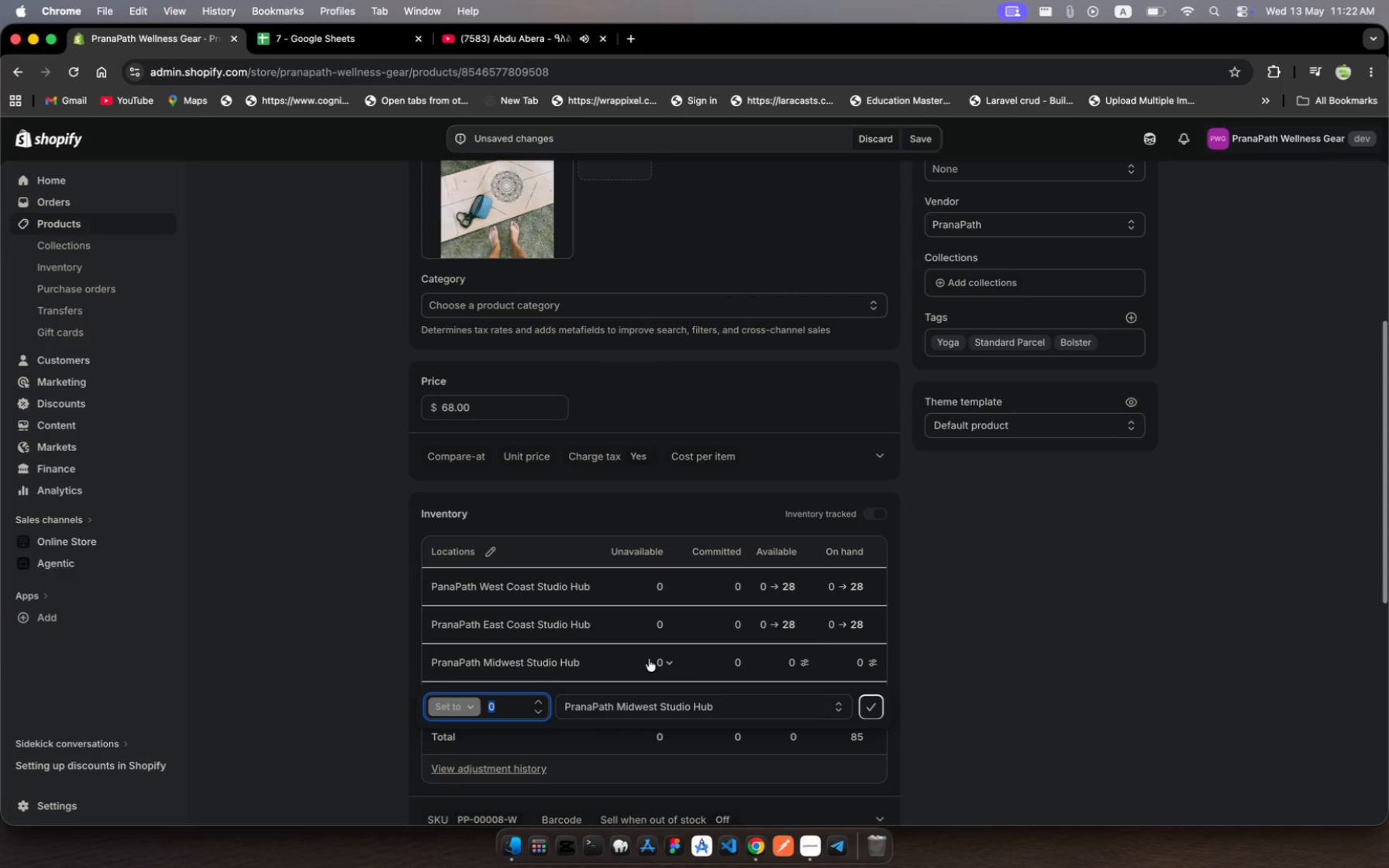 
hold_key(key=2, duration=0.4)
 